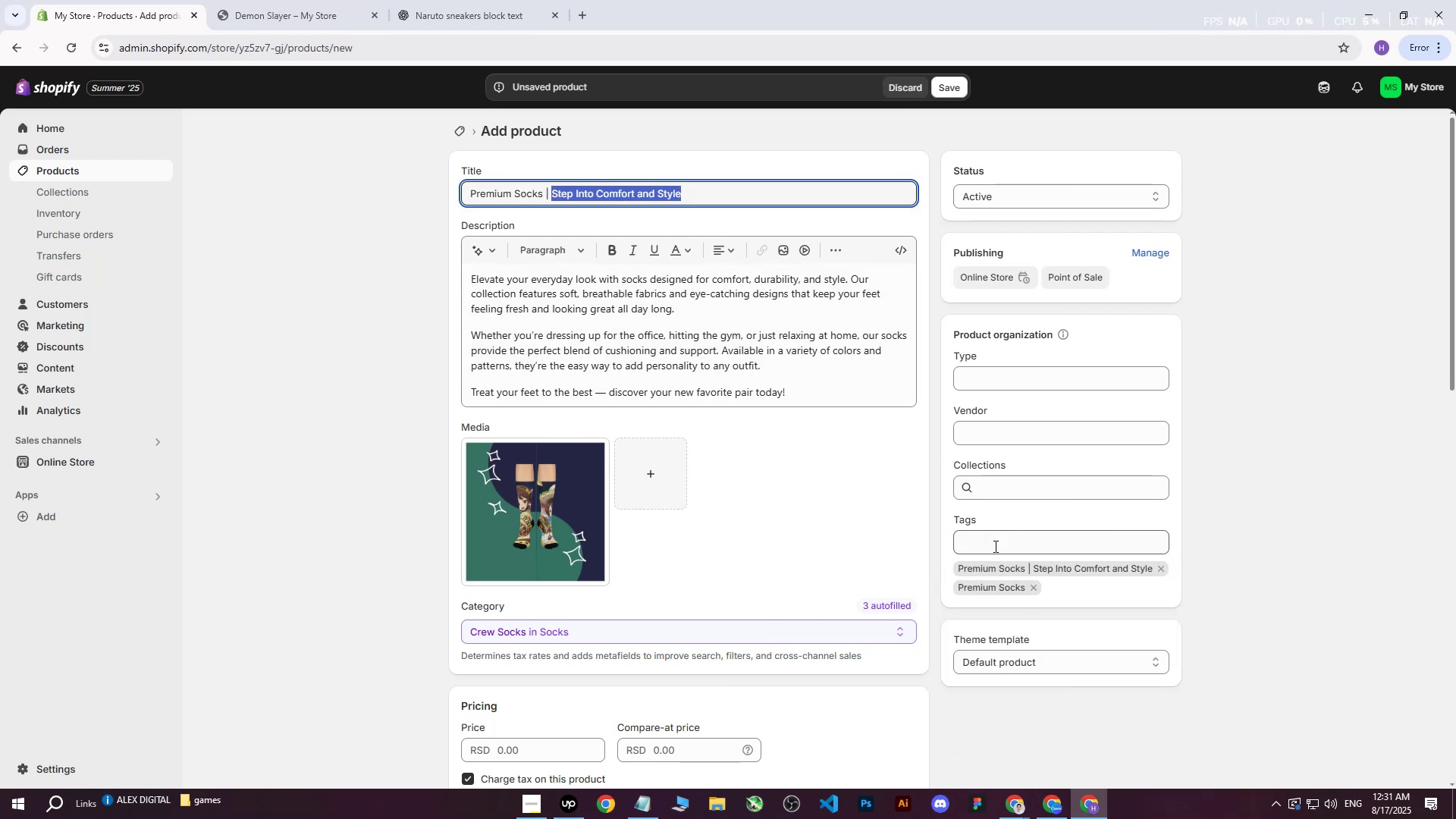 
key(Control+ControlLeft)
 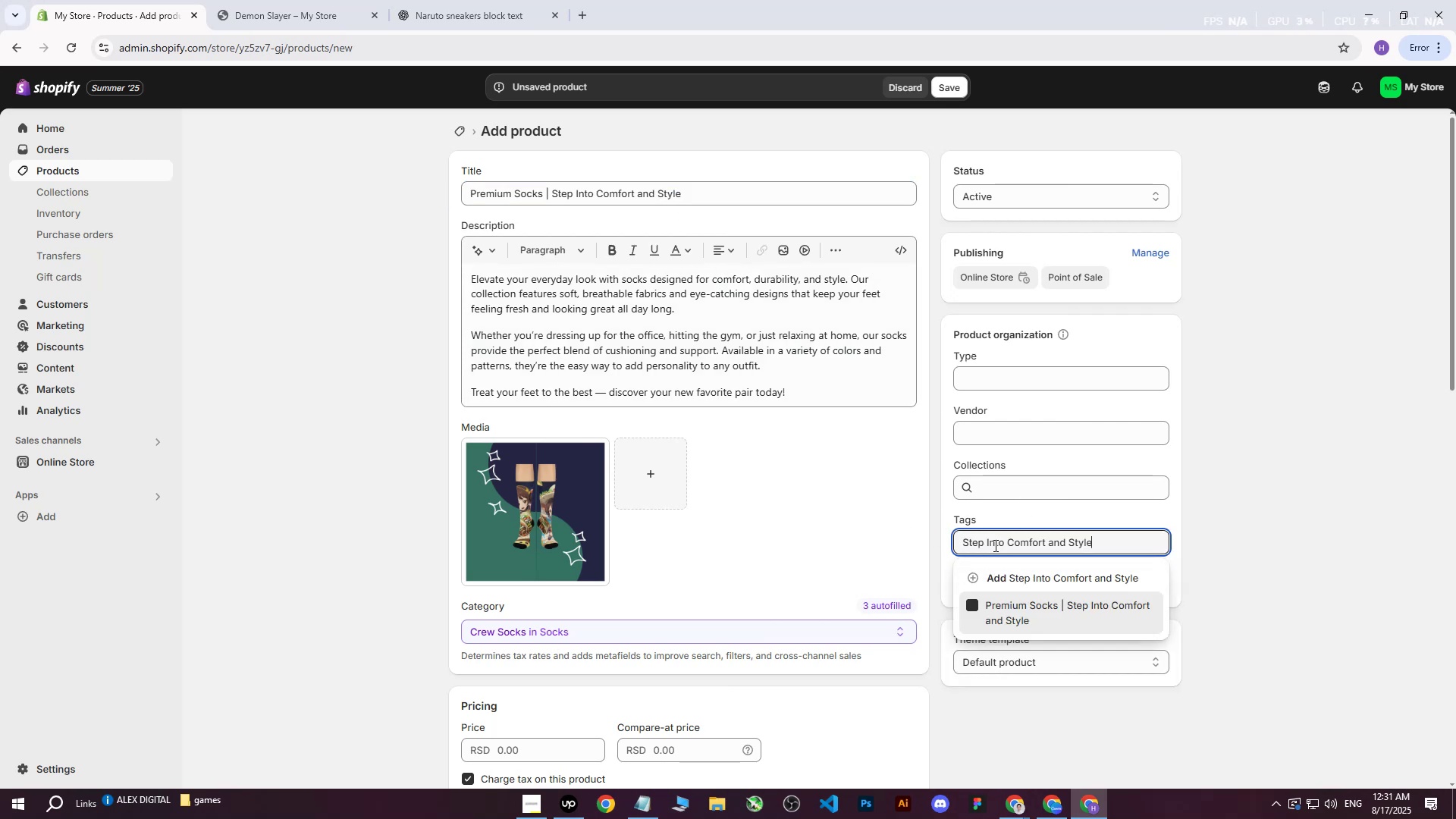 
key(Control+V)
 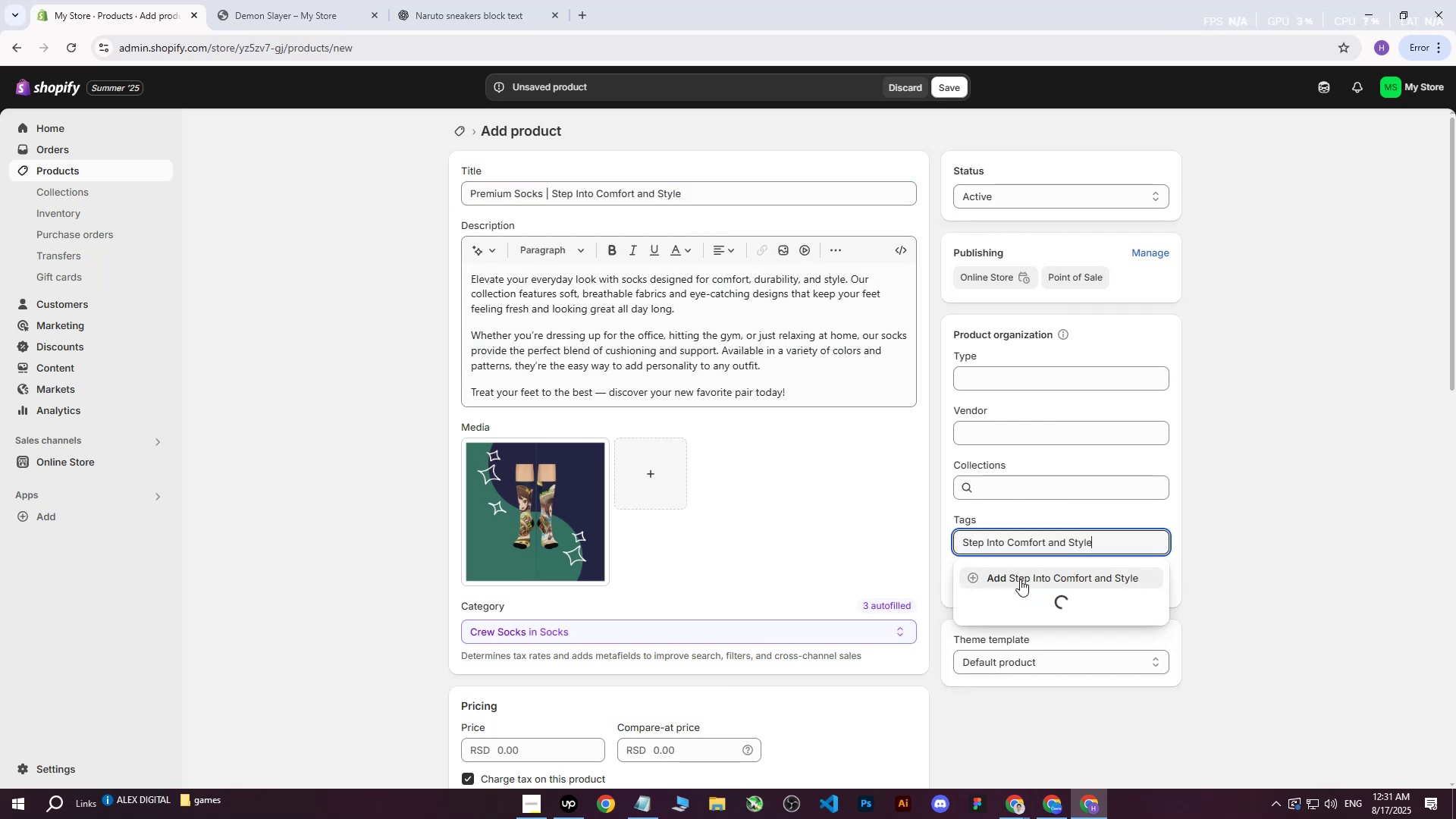 
left_click([1020, 579])
 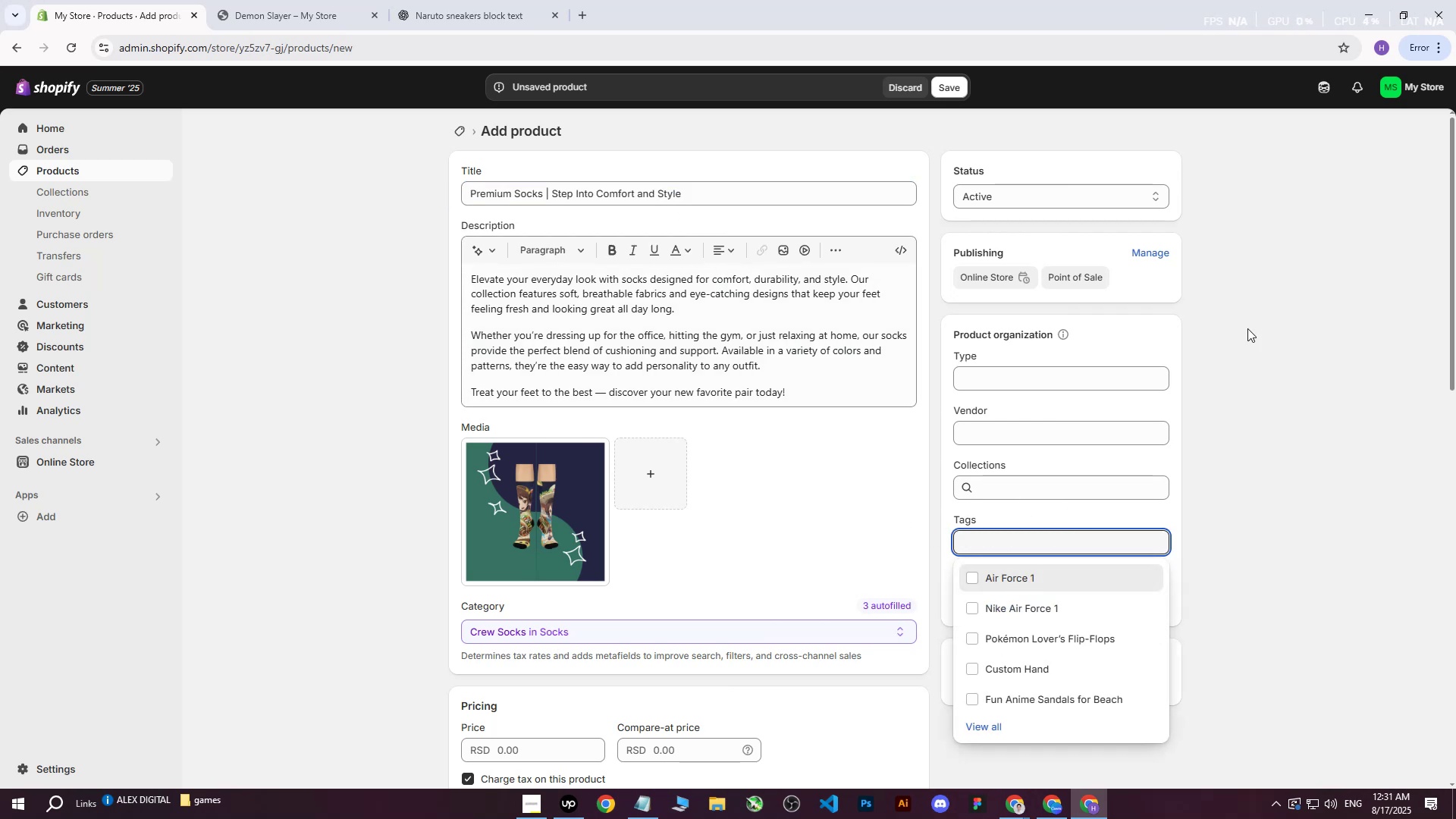 
left_click([1249, 327])
 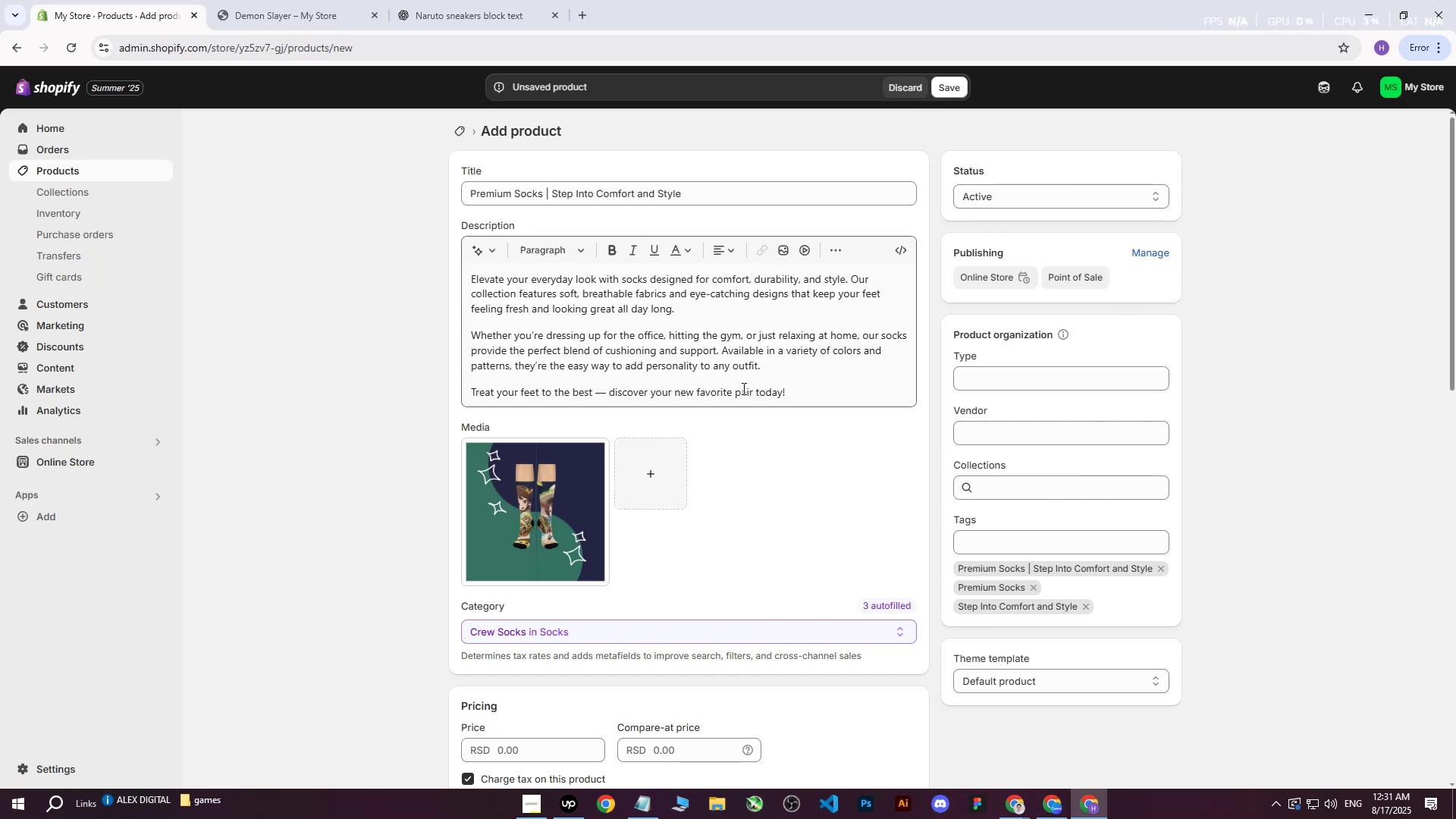 
wait(15.66)
 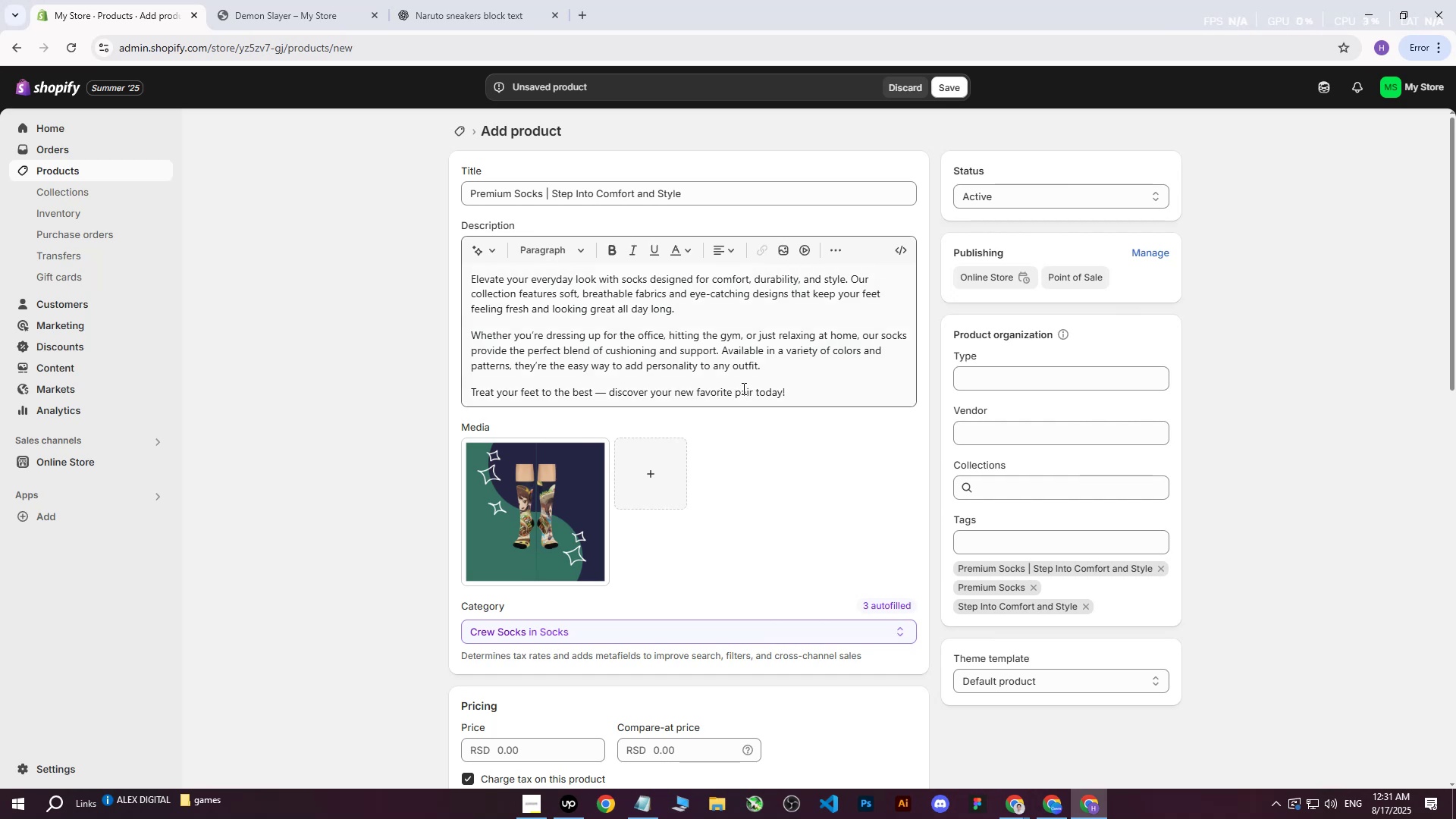 
scroll: coordinate [688, 434], scroll_direction: down, amount: 3.0
 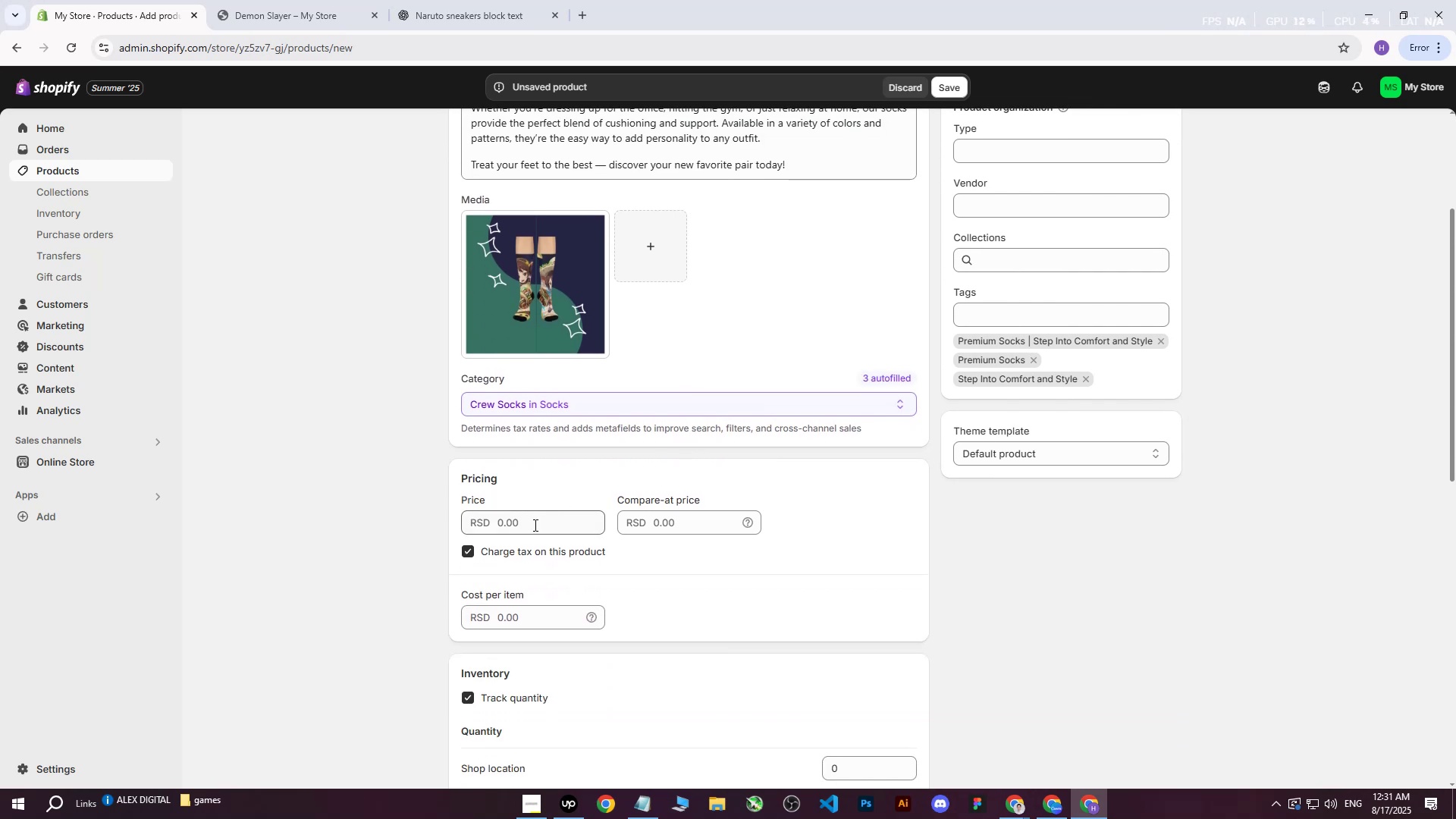 
left_click([529, 528])
 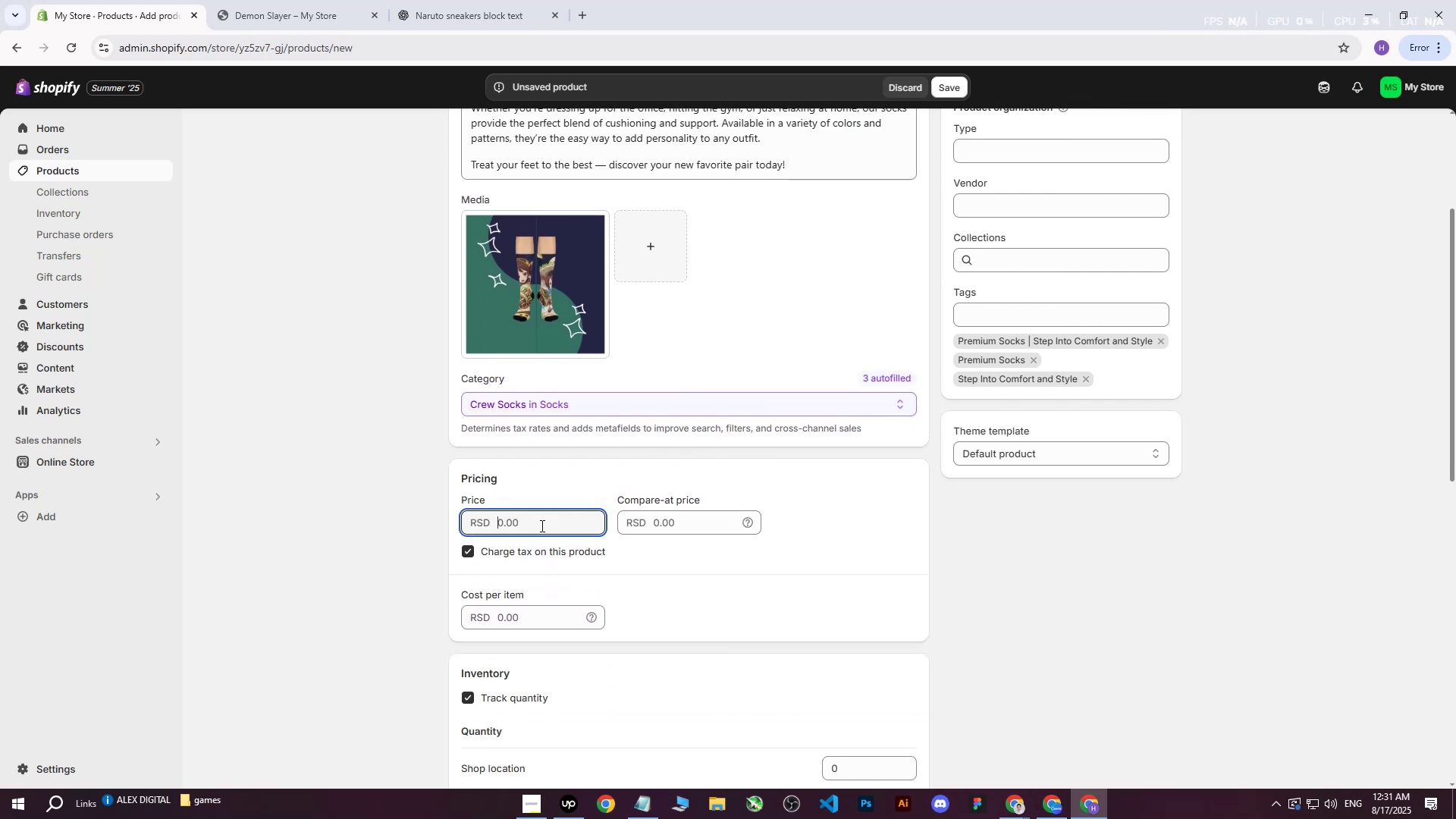 
type(3000)
key(Tab)
key(Tab)
key(Tab)
key(Tab)
 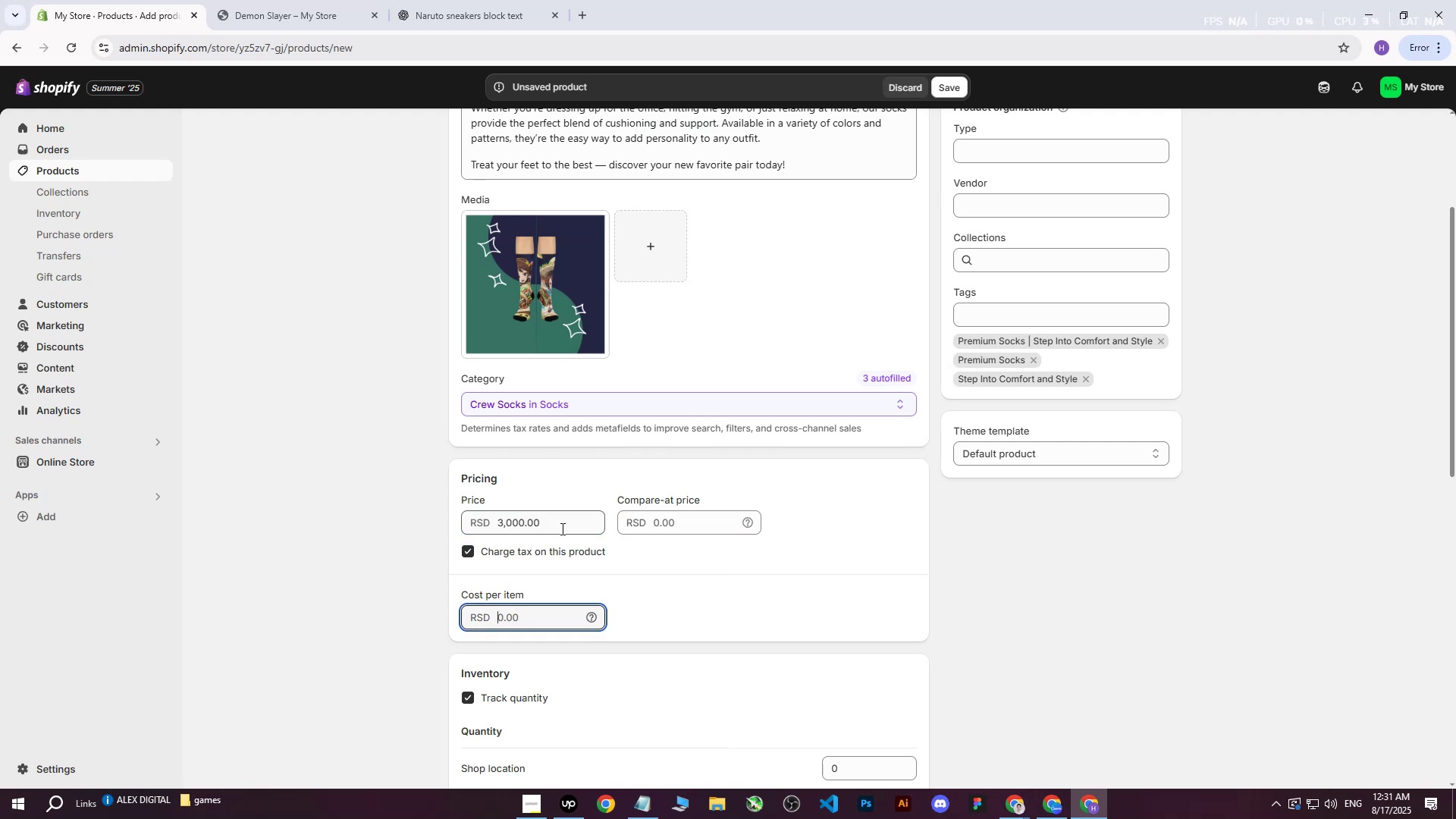 
wait(8.27)
 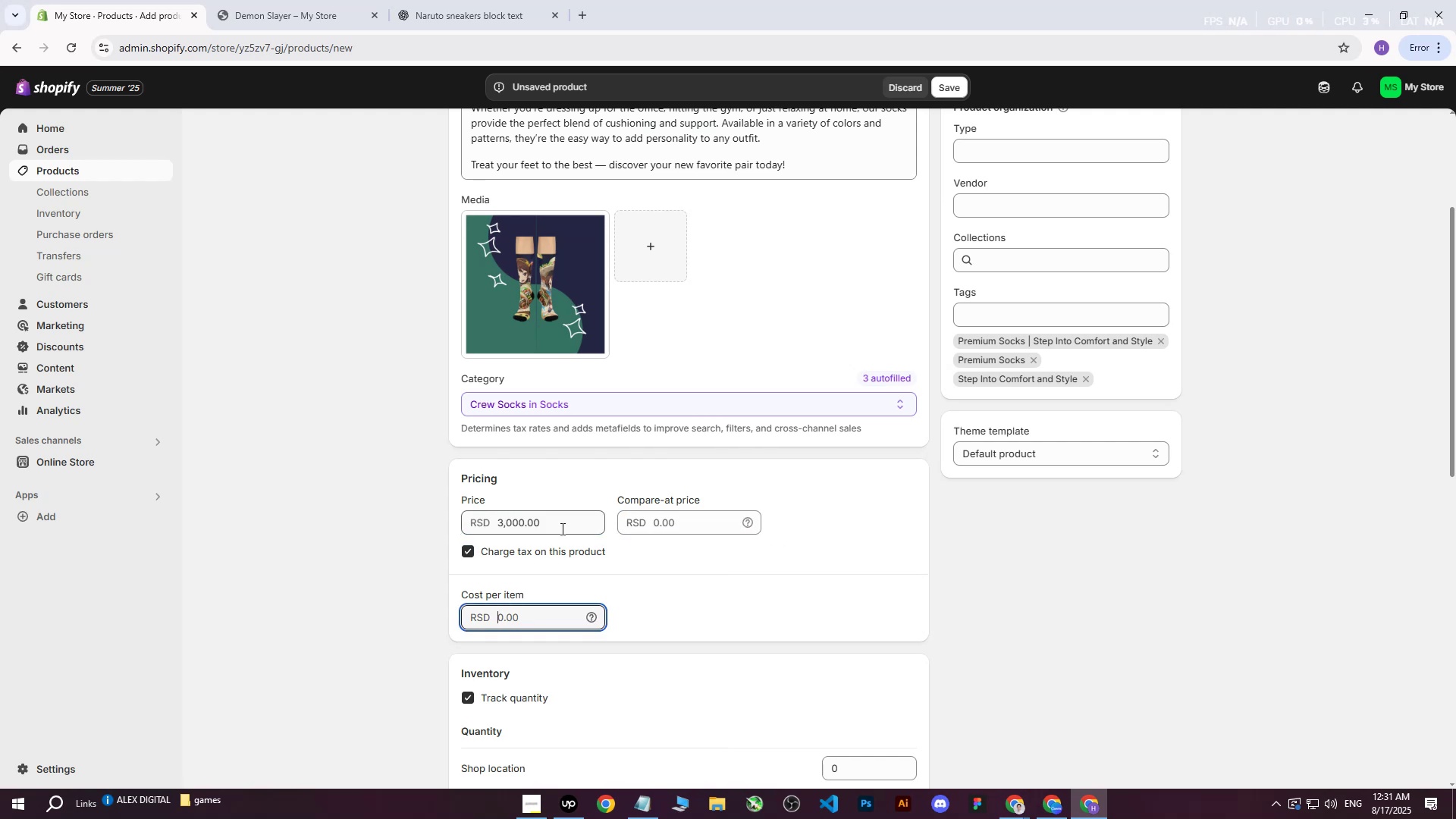 
type(2400)
 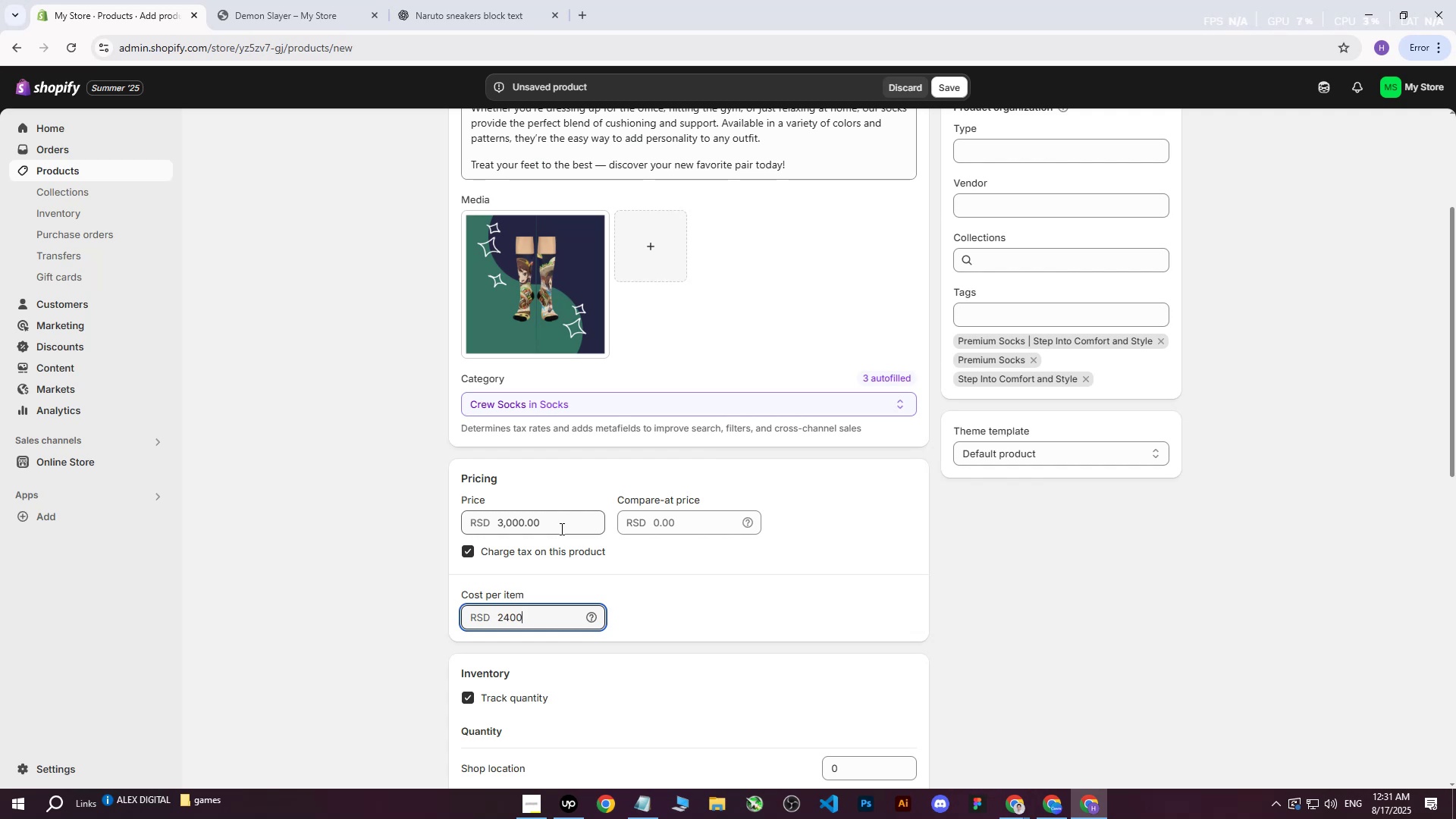 
left_click([303, 536])
 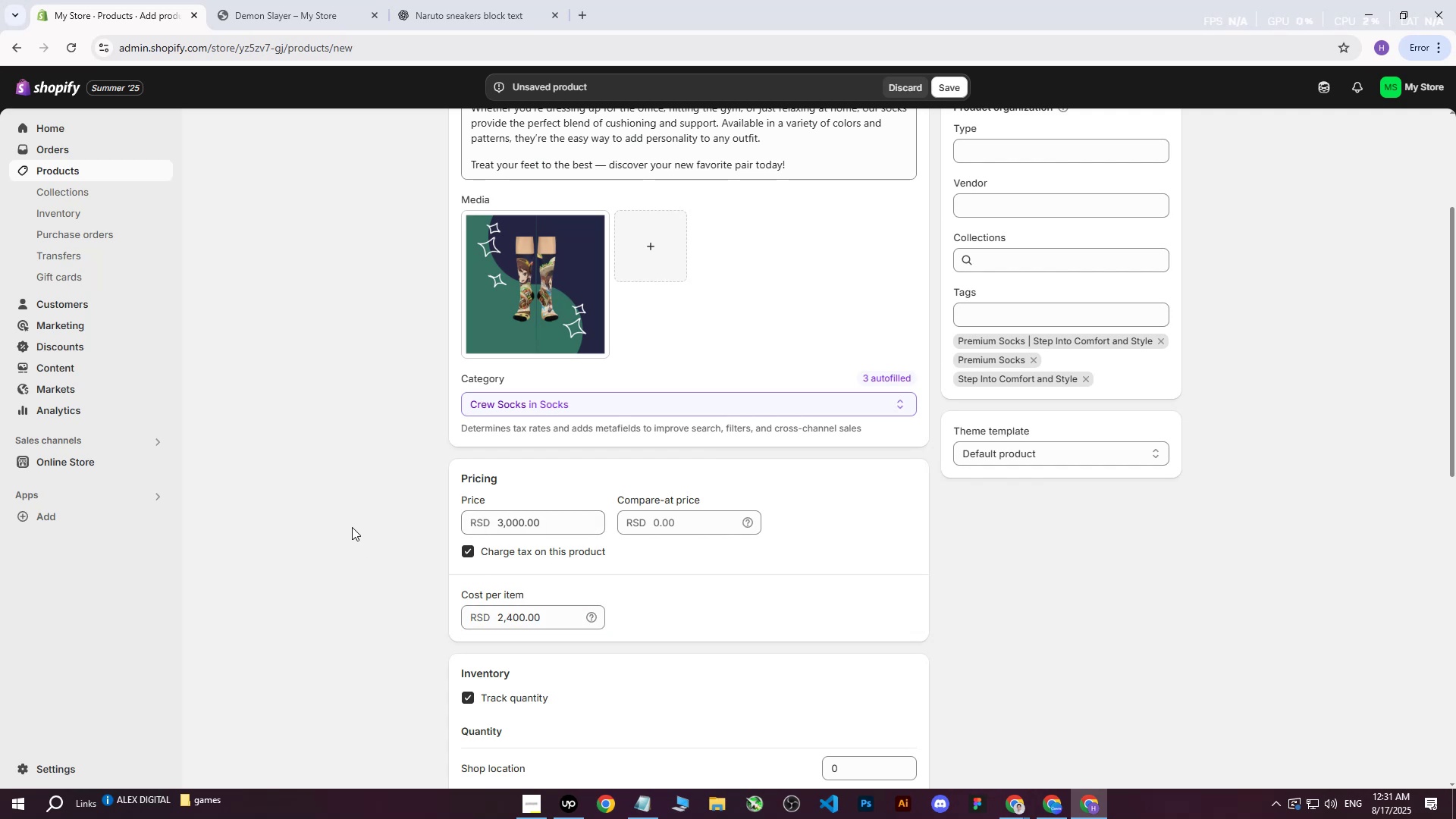 
scroll: coordinate [488, 551], scroll_direction: down, amount: 5.0
 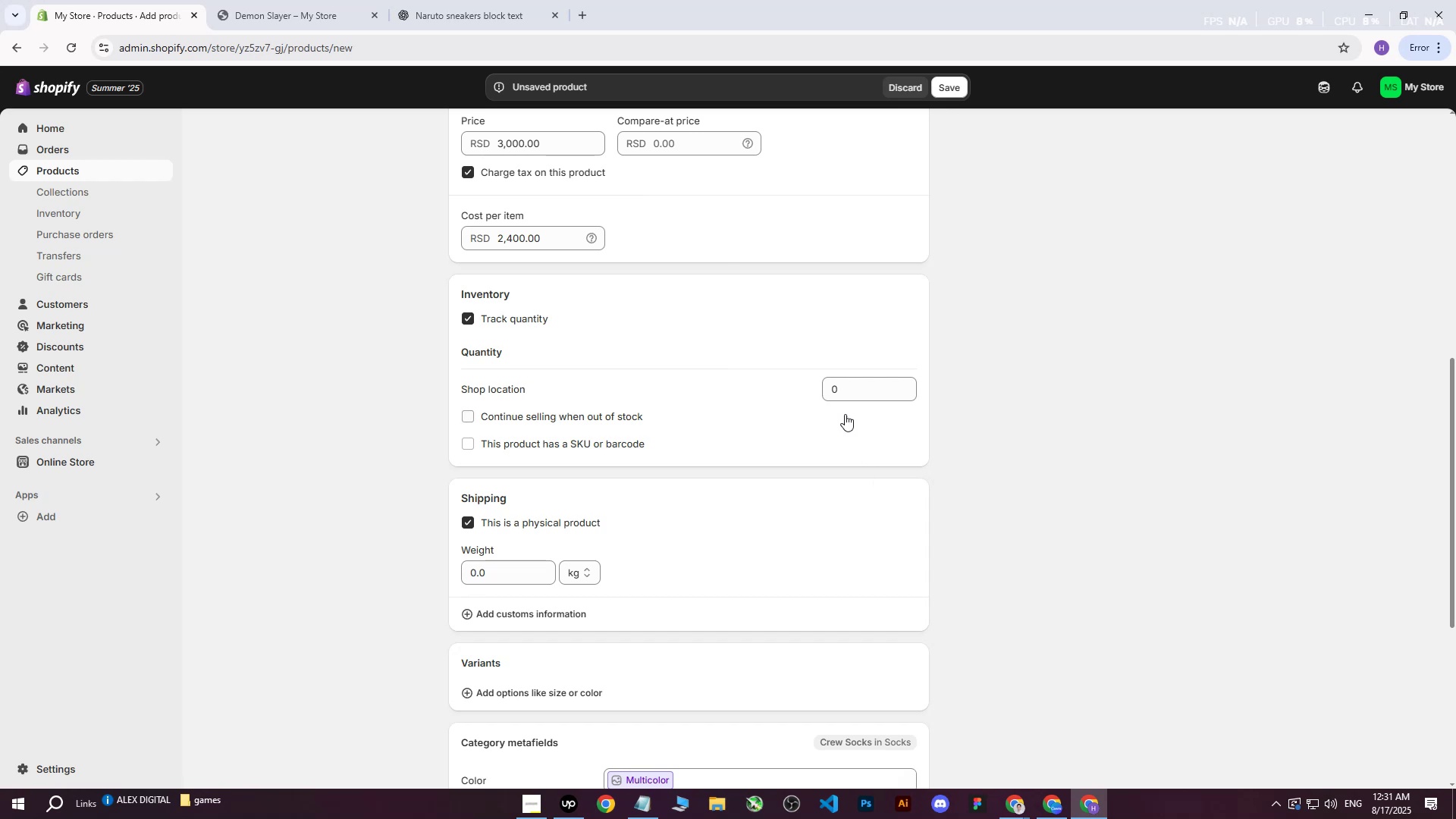 
left_click([843, 401])
 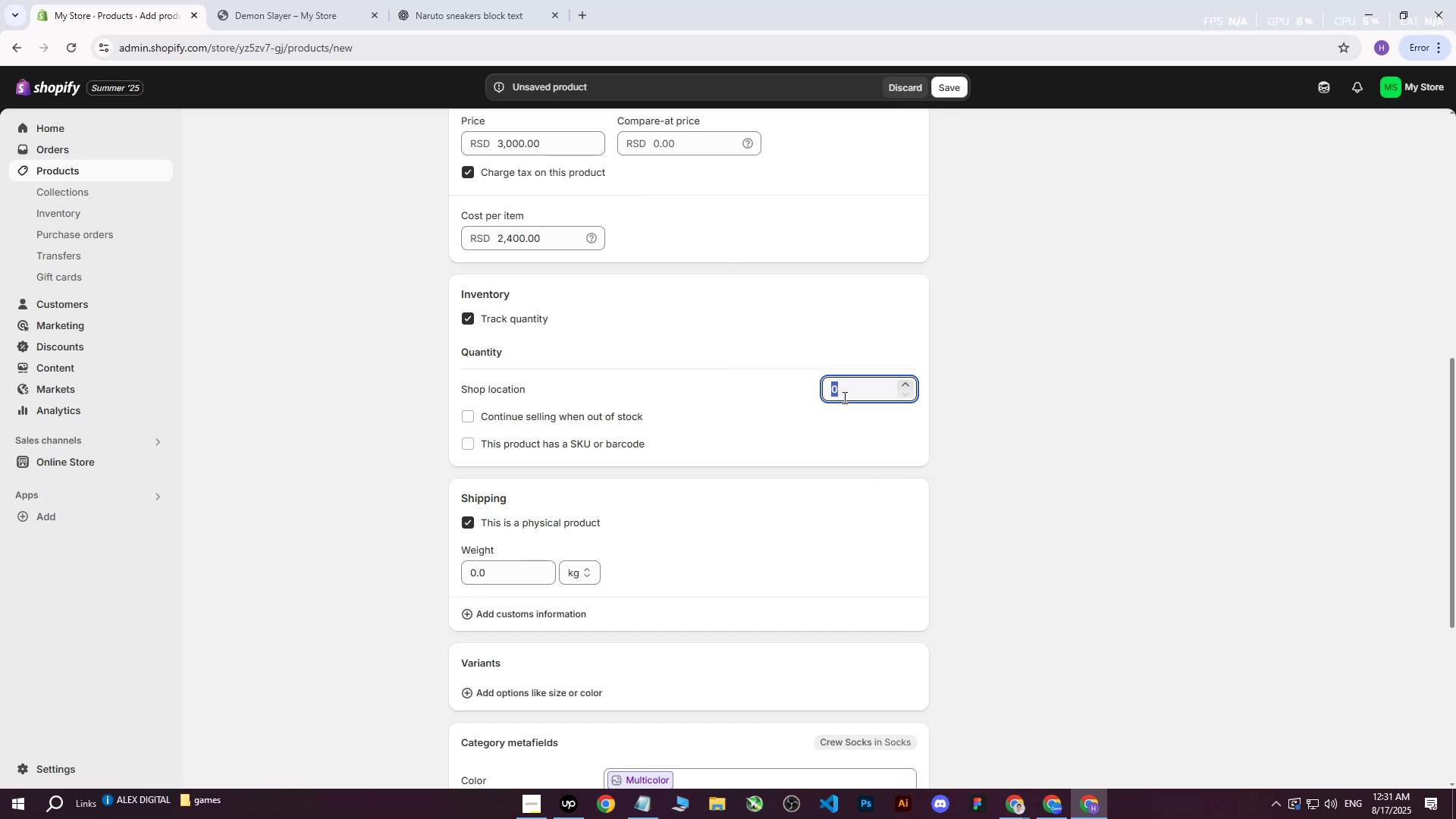 
type(120)
 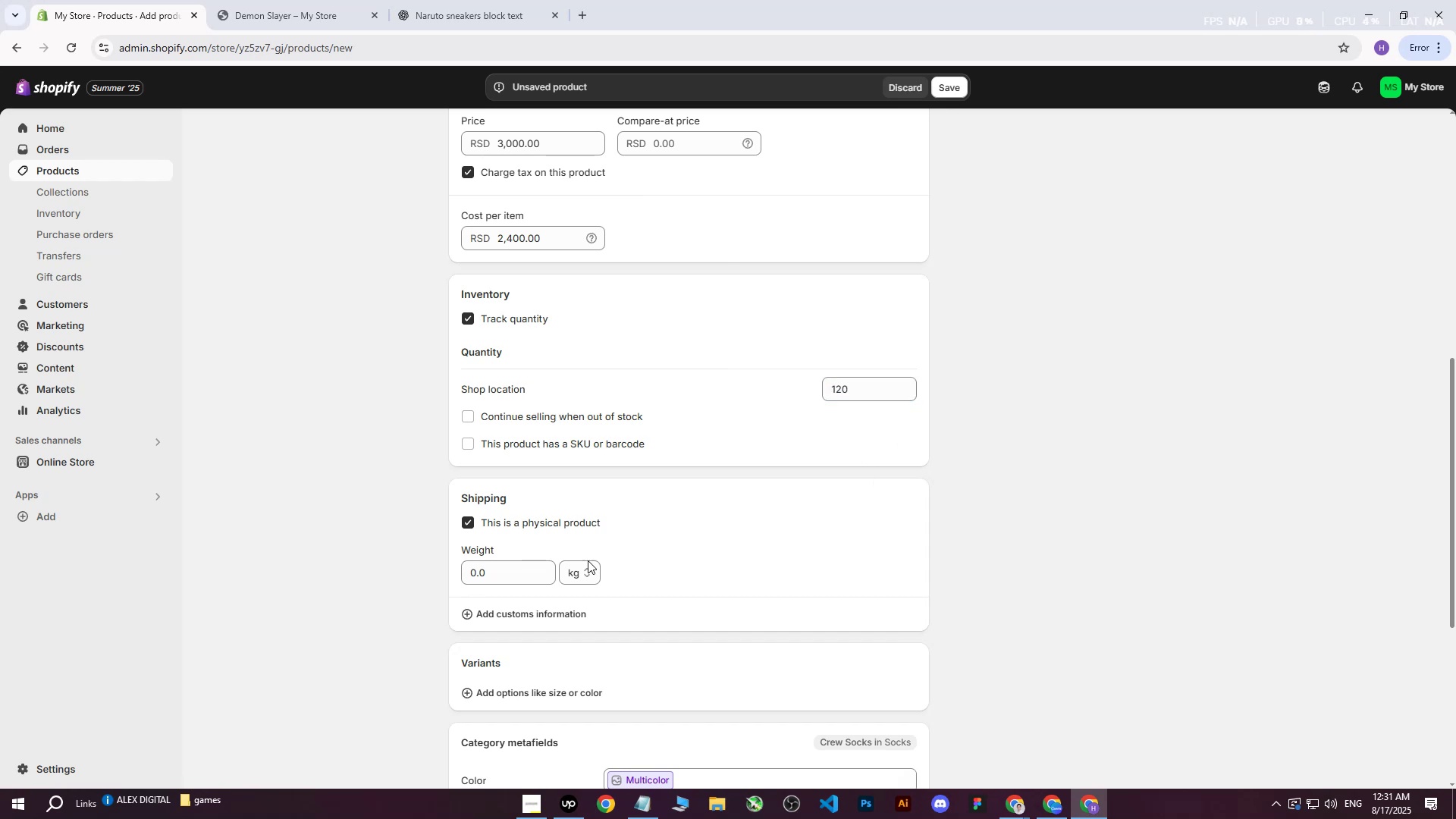 
double_click([579, 572])
 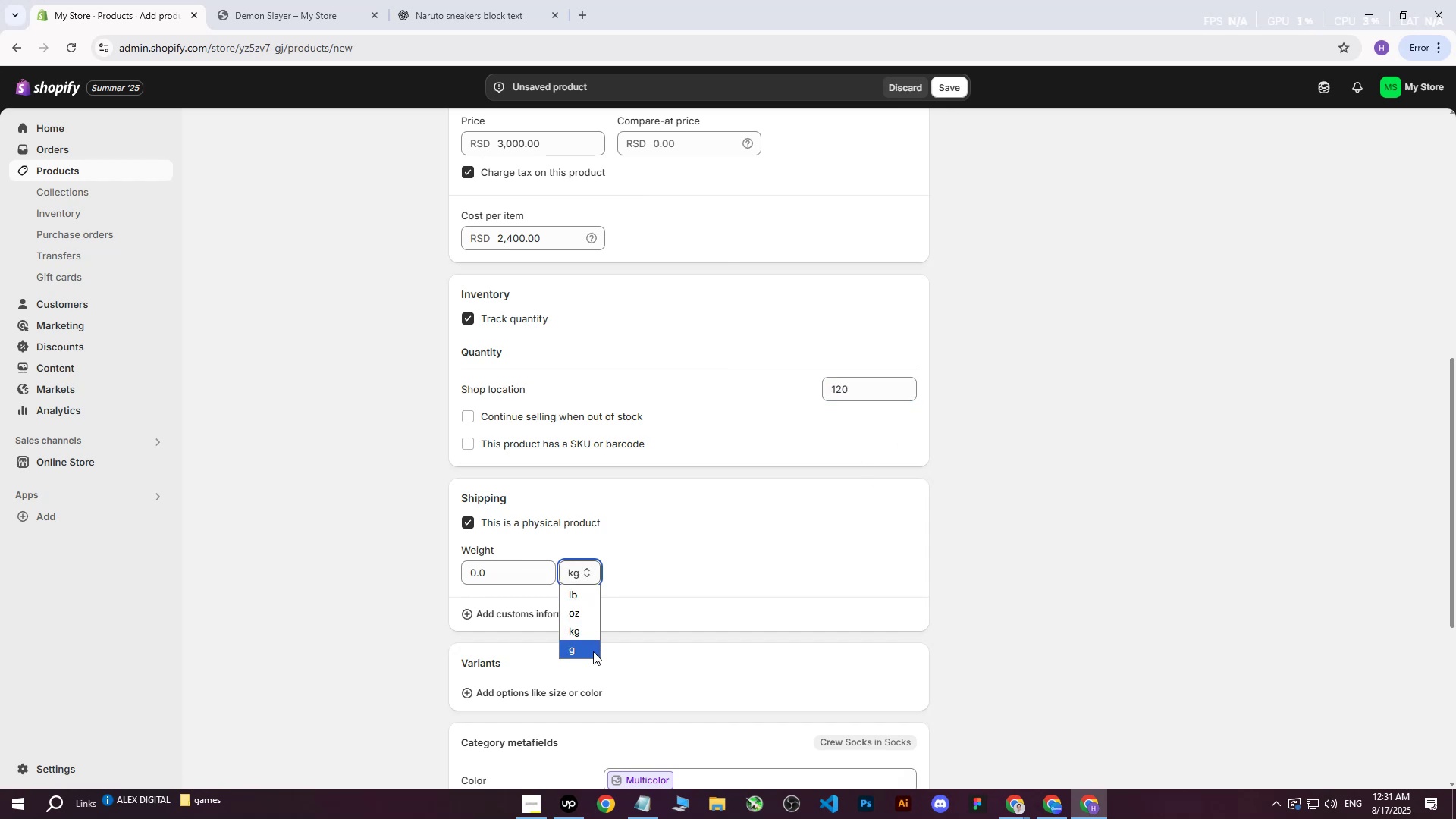 
triple_click([593, 651])
 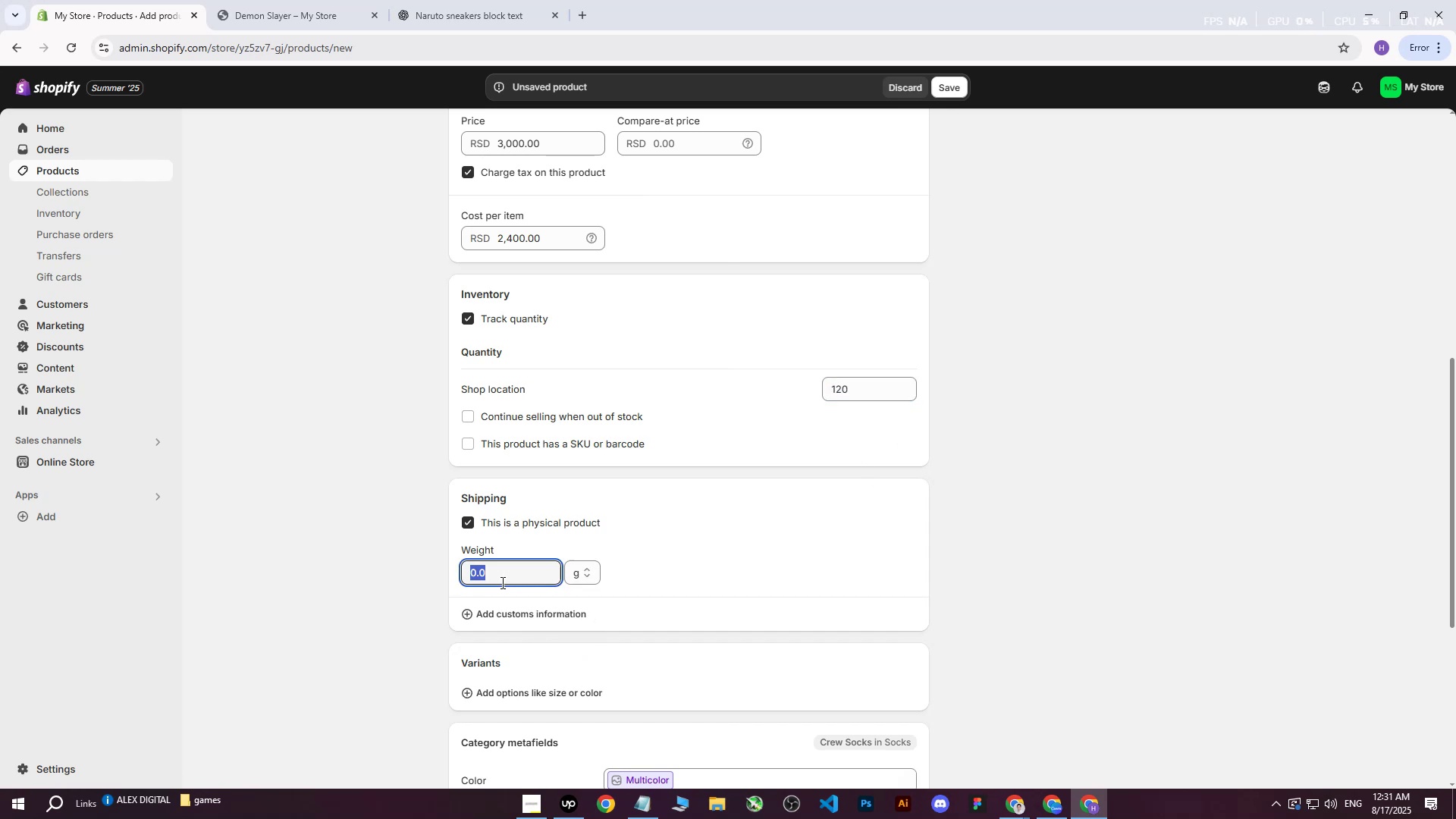 
triple_click([501, 582])
 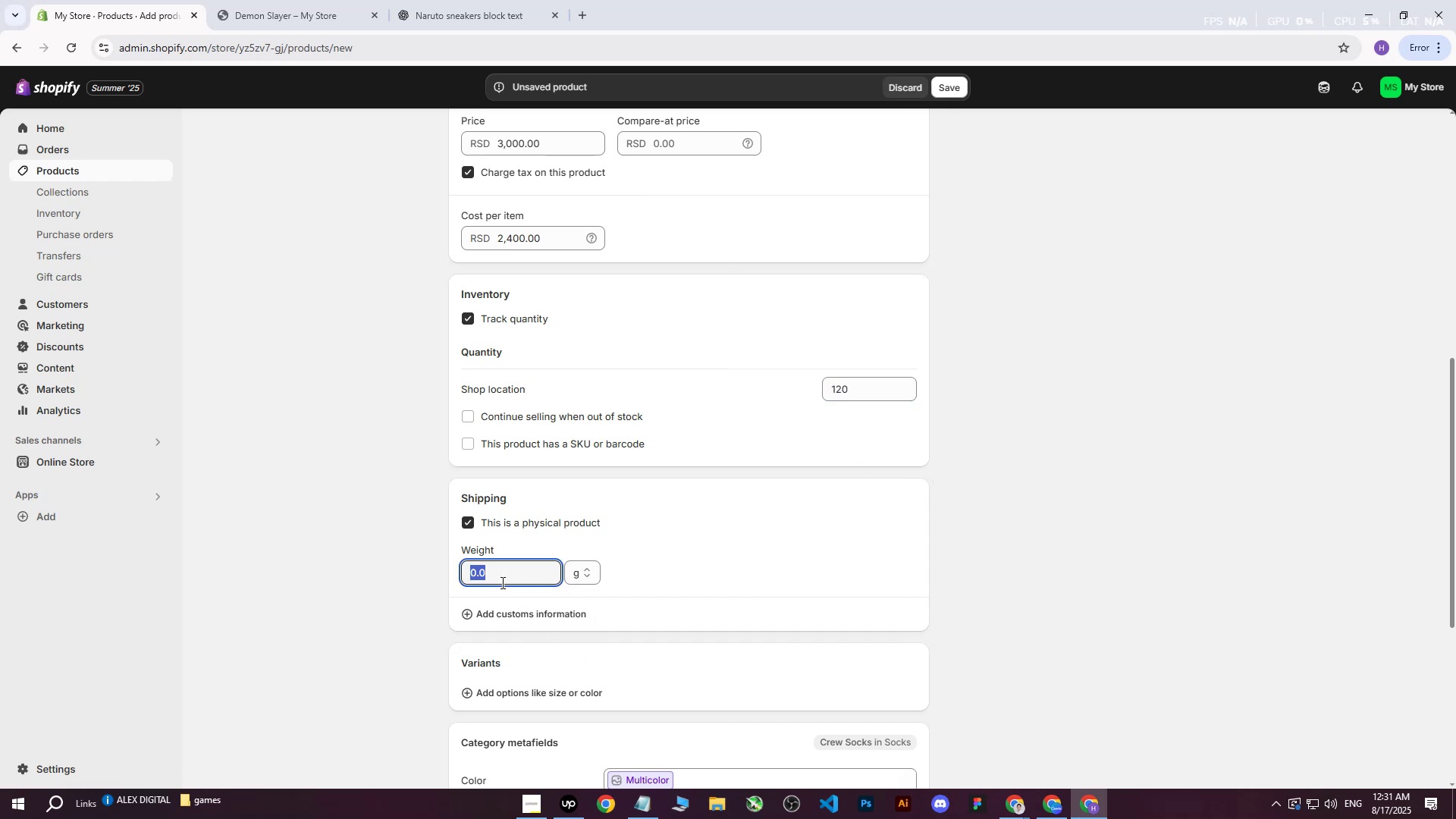 
type(2180)
 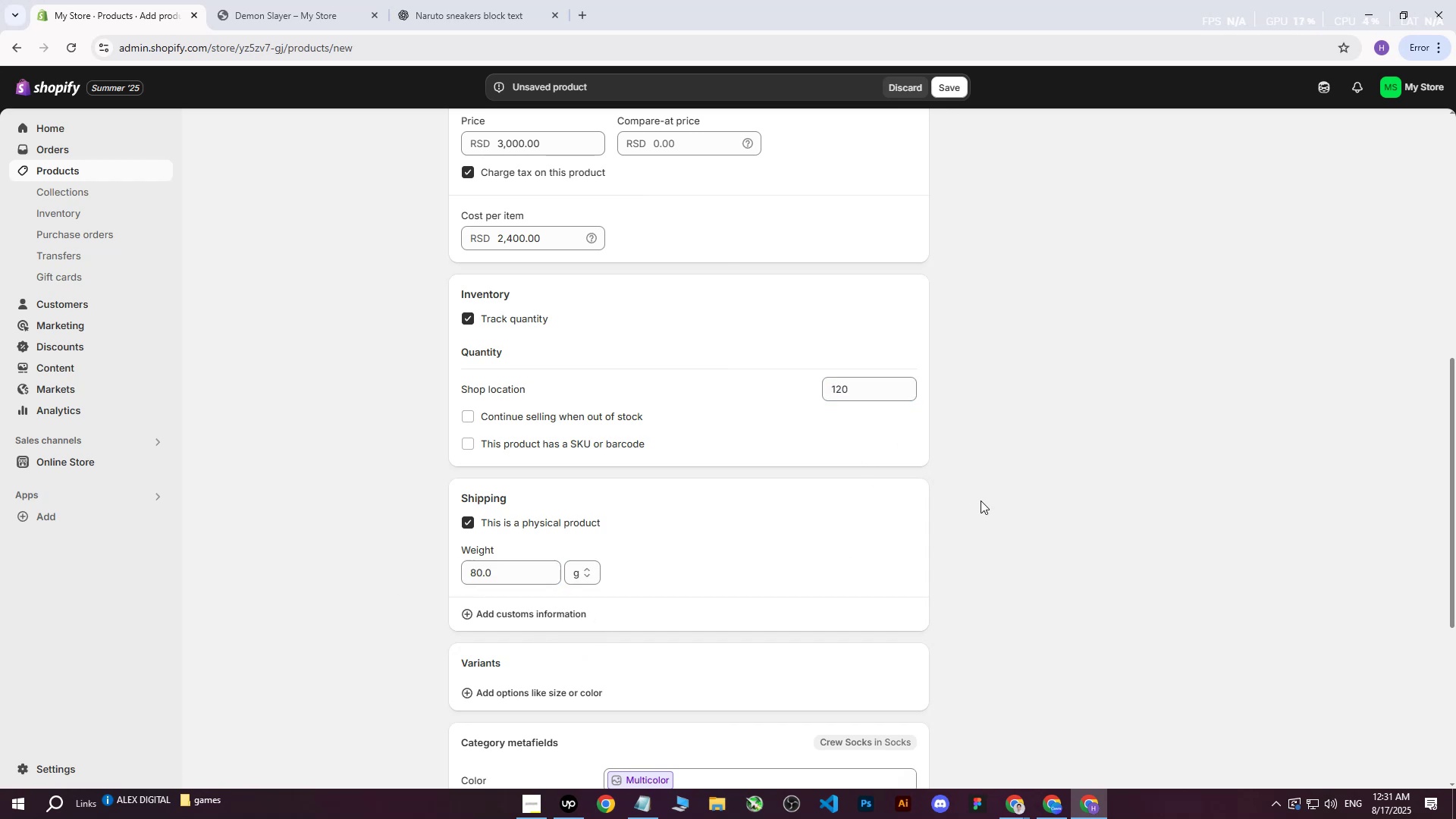 
left_click([981, 500])
 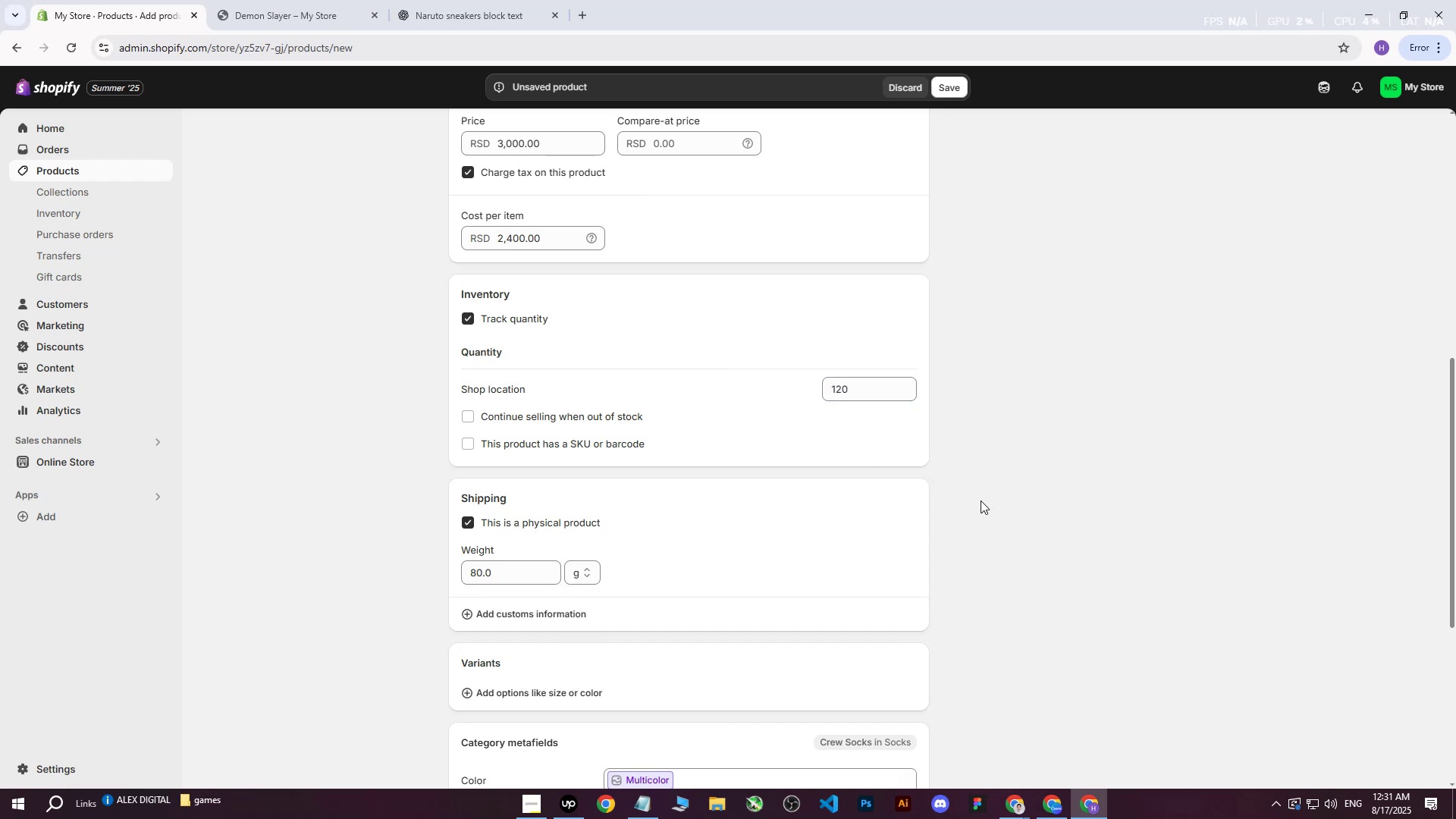 
scroll: coordinate [981, 500], scroll_direction: down, amount: 2.0
 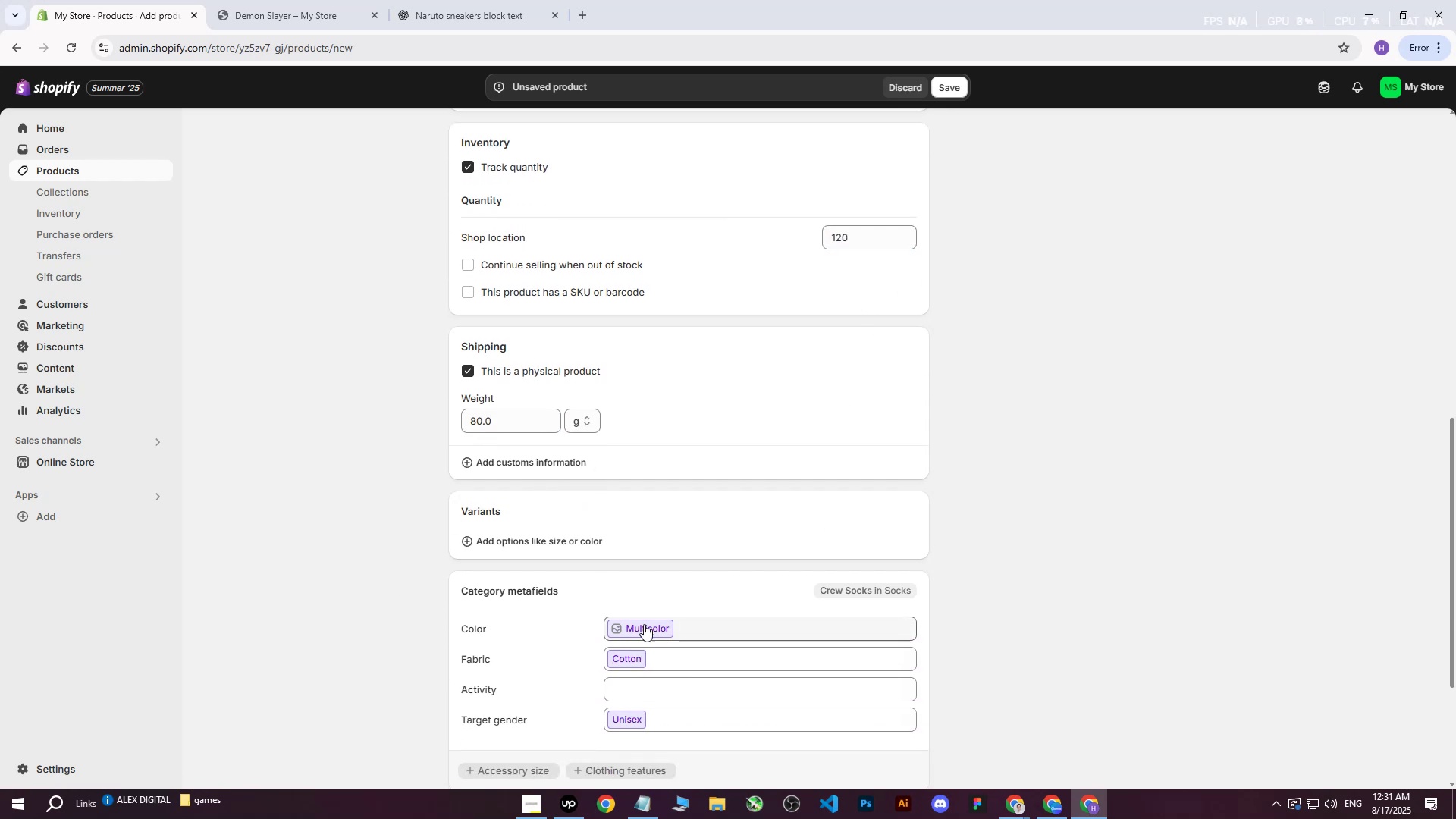 
left_click([704, 620])
 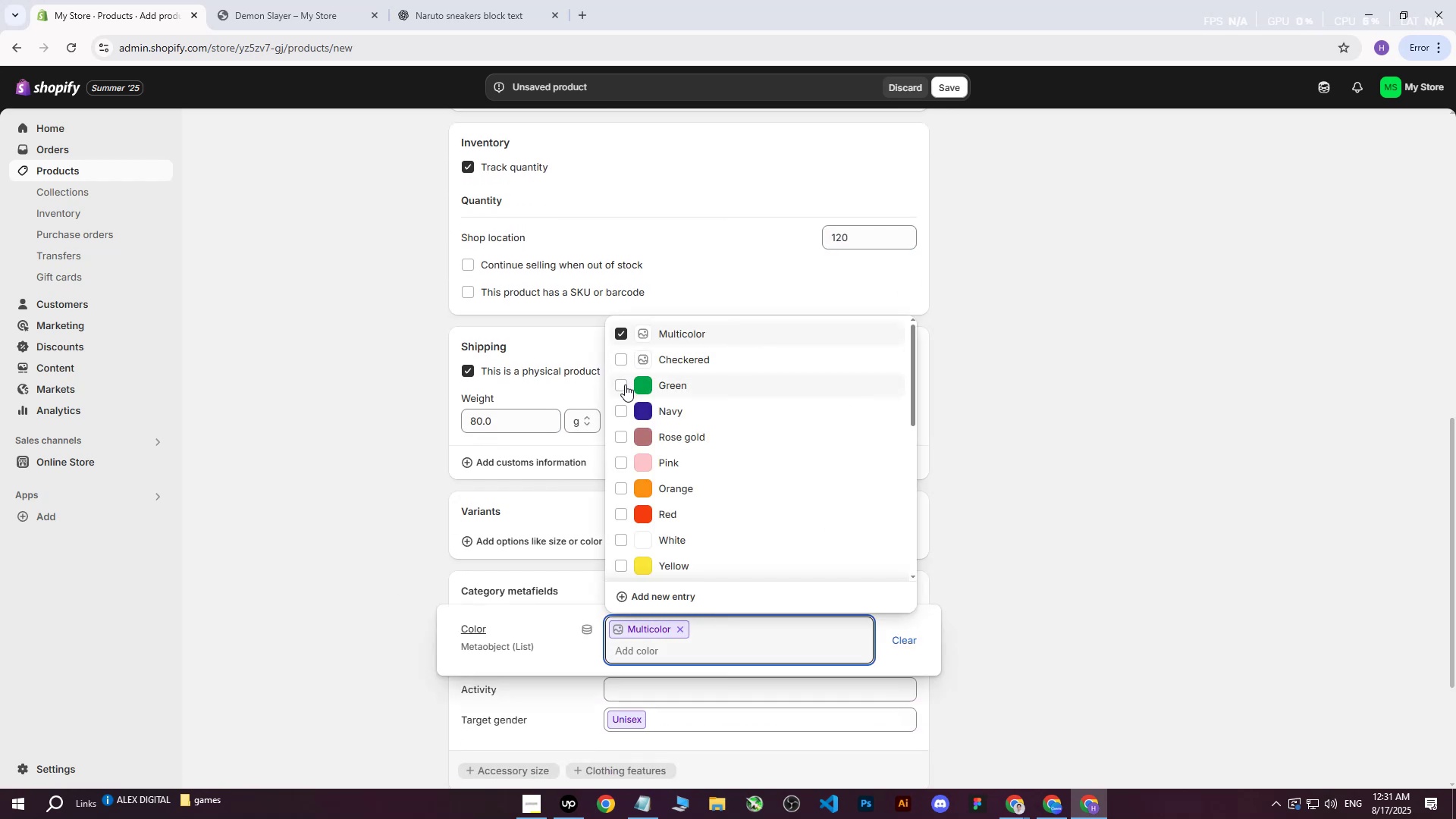 
double_click([620, 416])
 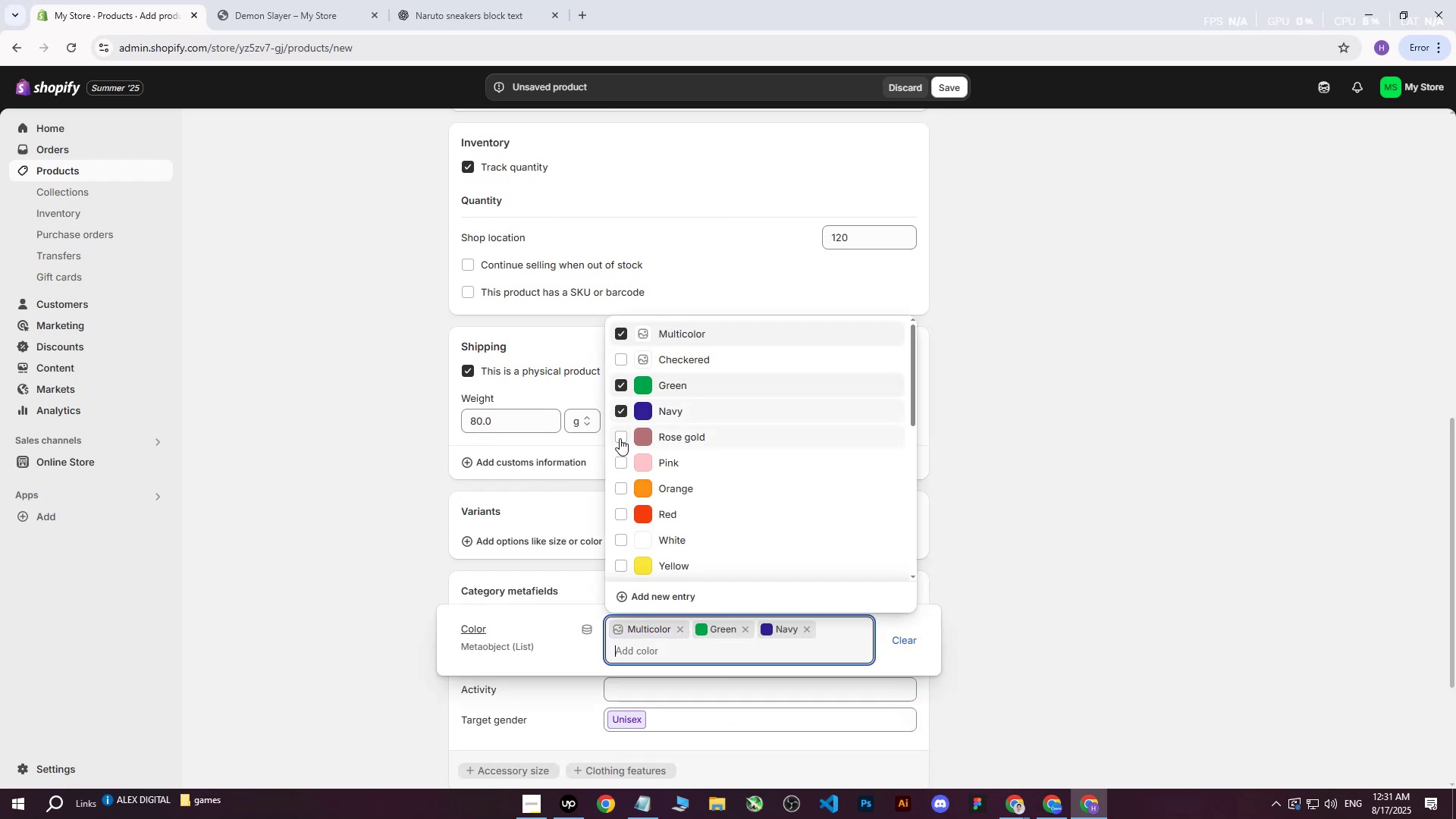 
triple_click([620, 438])
 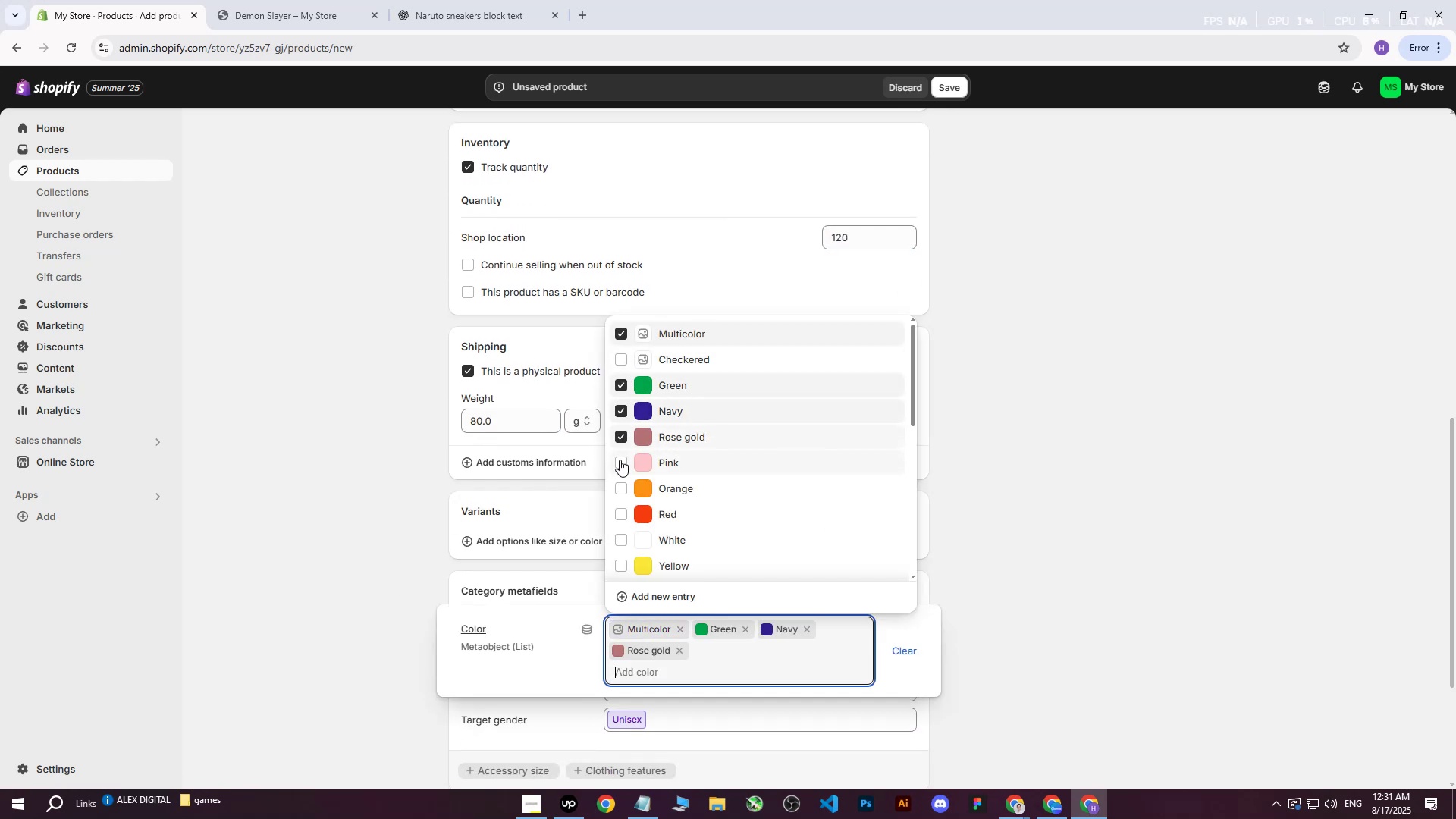 
triple_click([620, 460])
 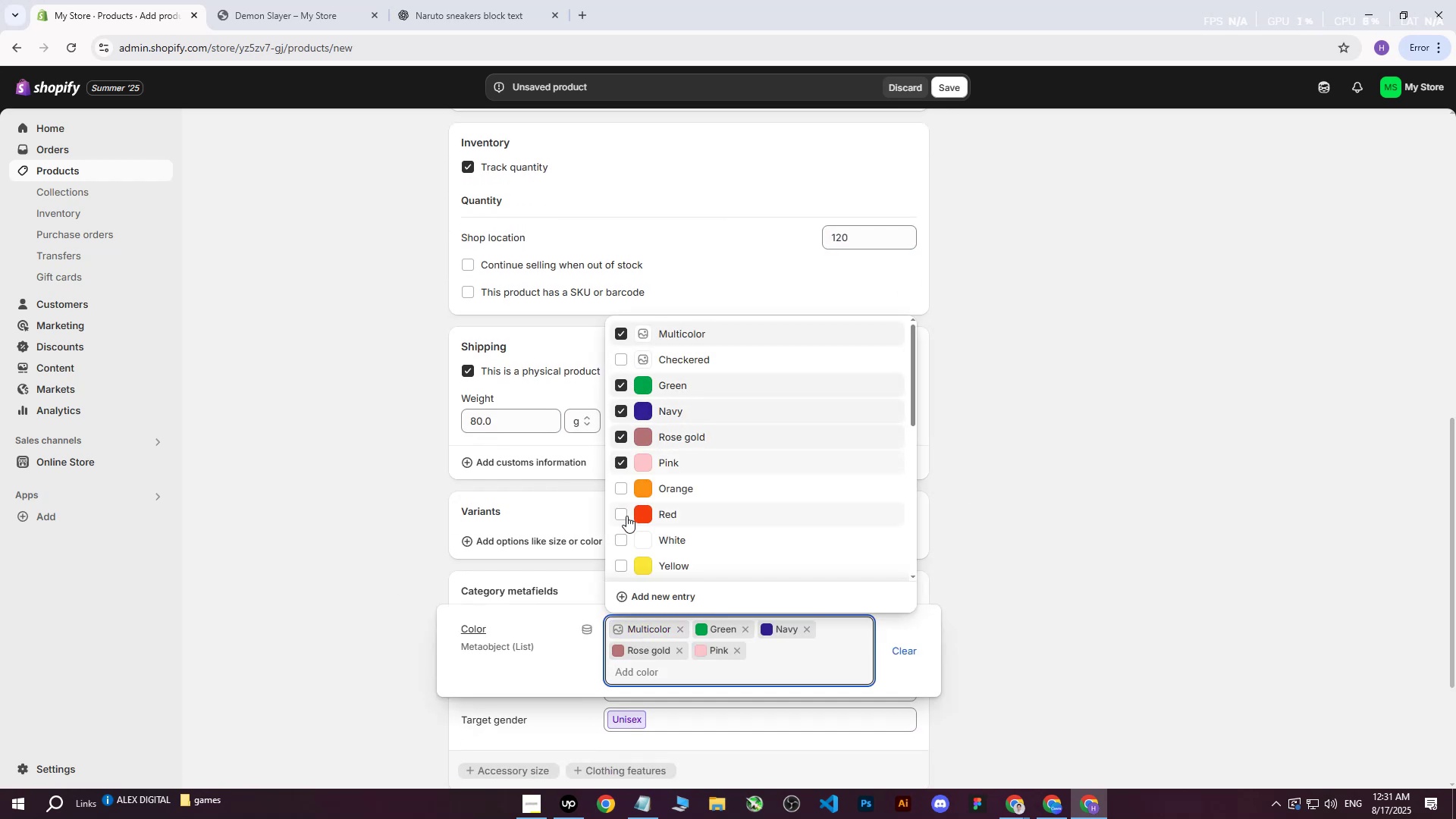 
scroll: coordinate [626, 517], scroll_direction: down, amount: 2.0
 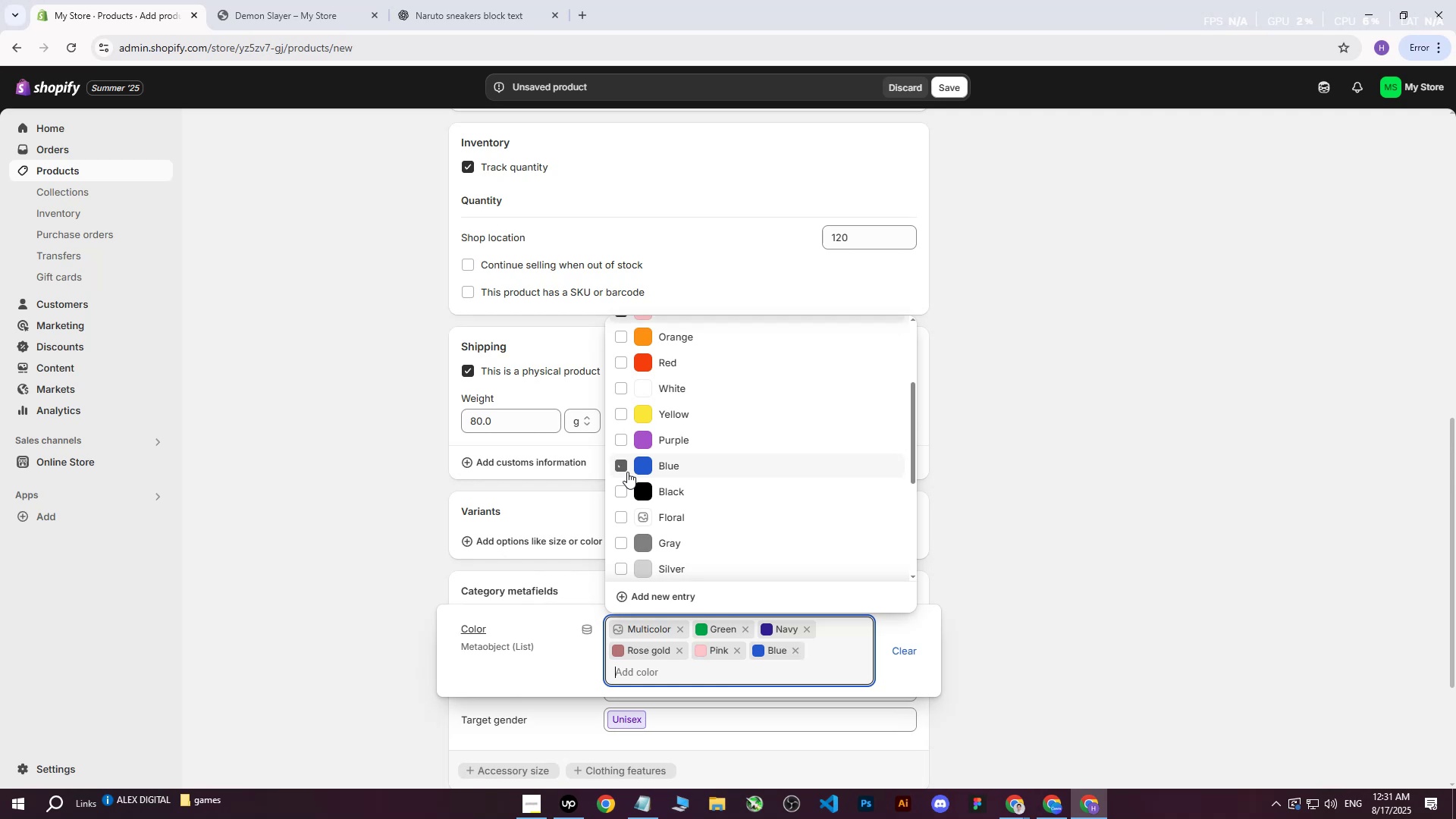 
double_click([624, 454])
 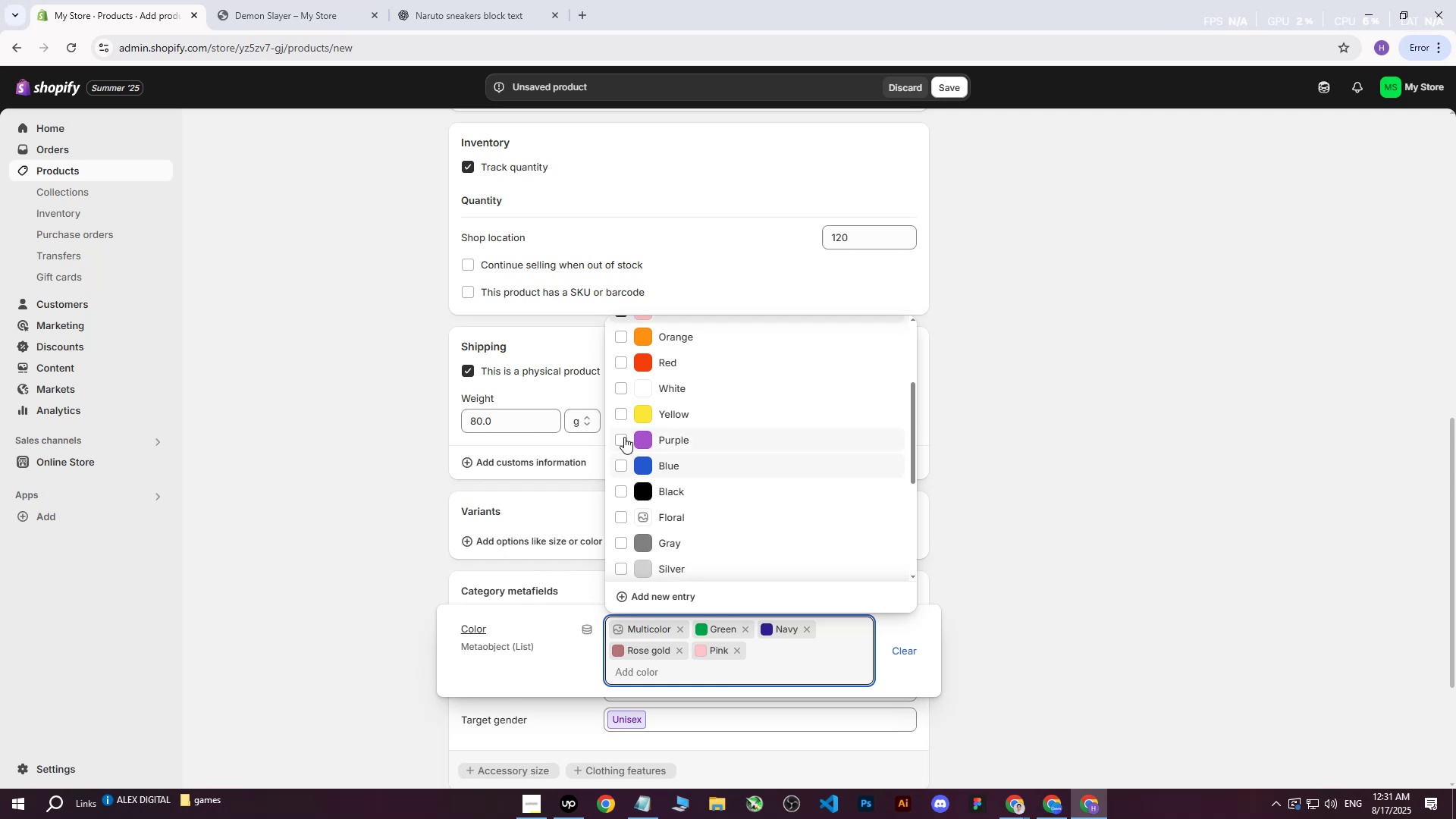 
triple_click([624, 437])
 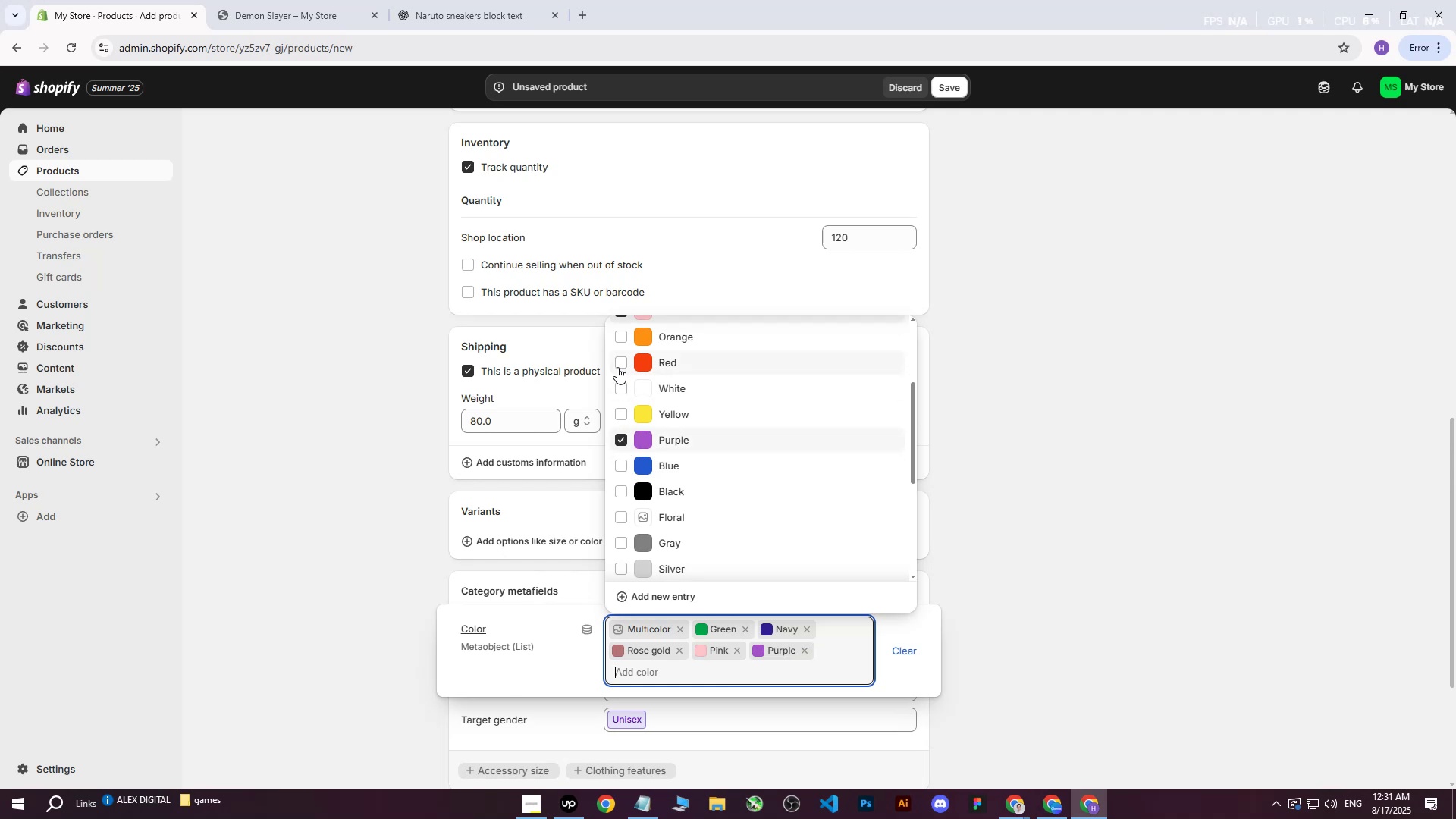 
triple_click([617, 364])
 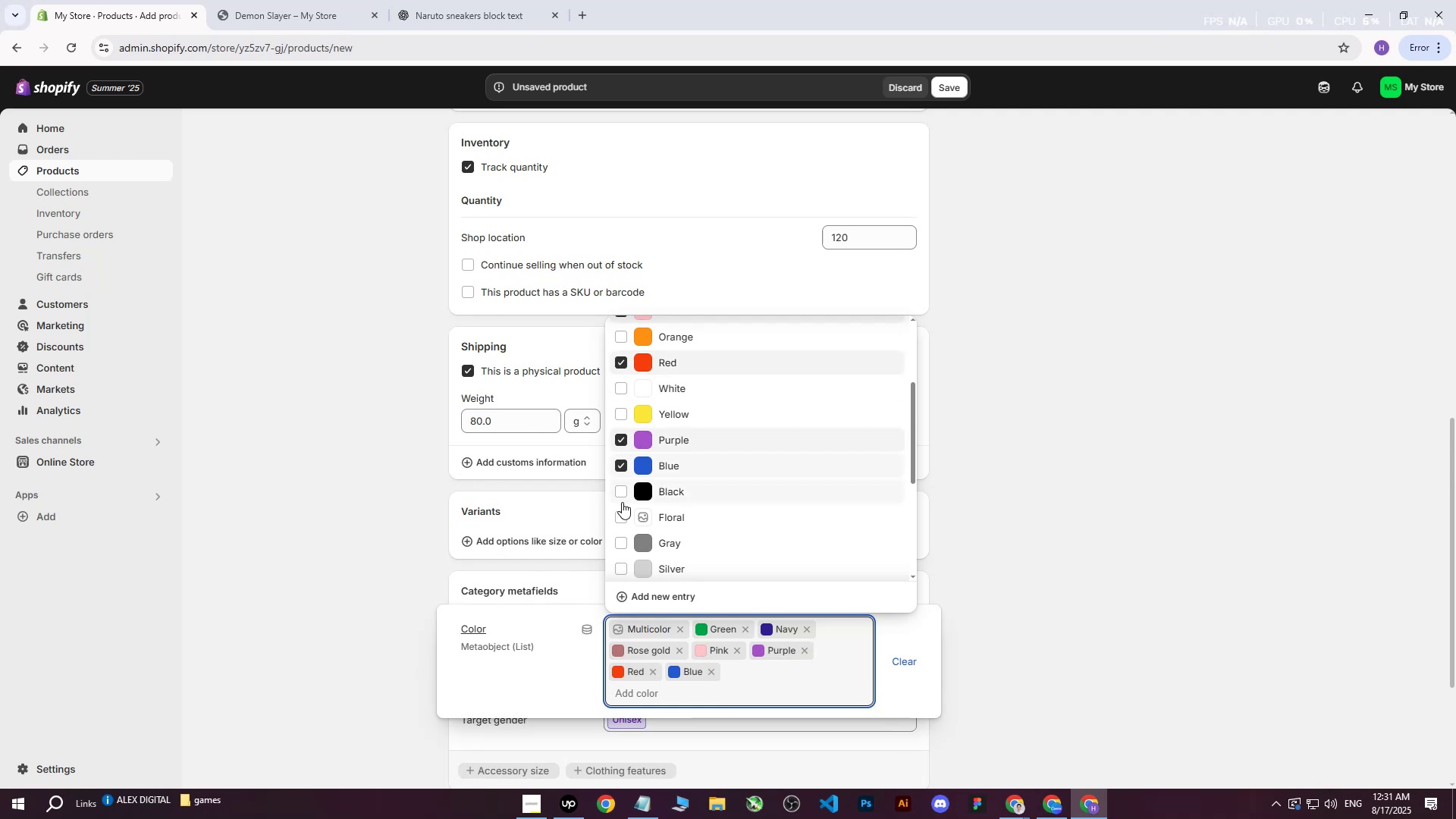 
triple_click([621, 502])
 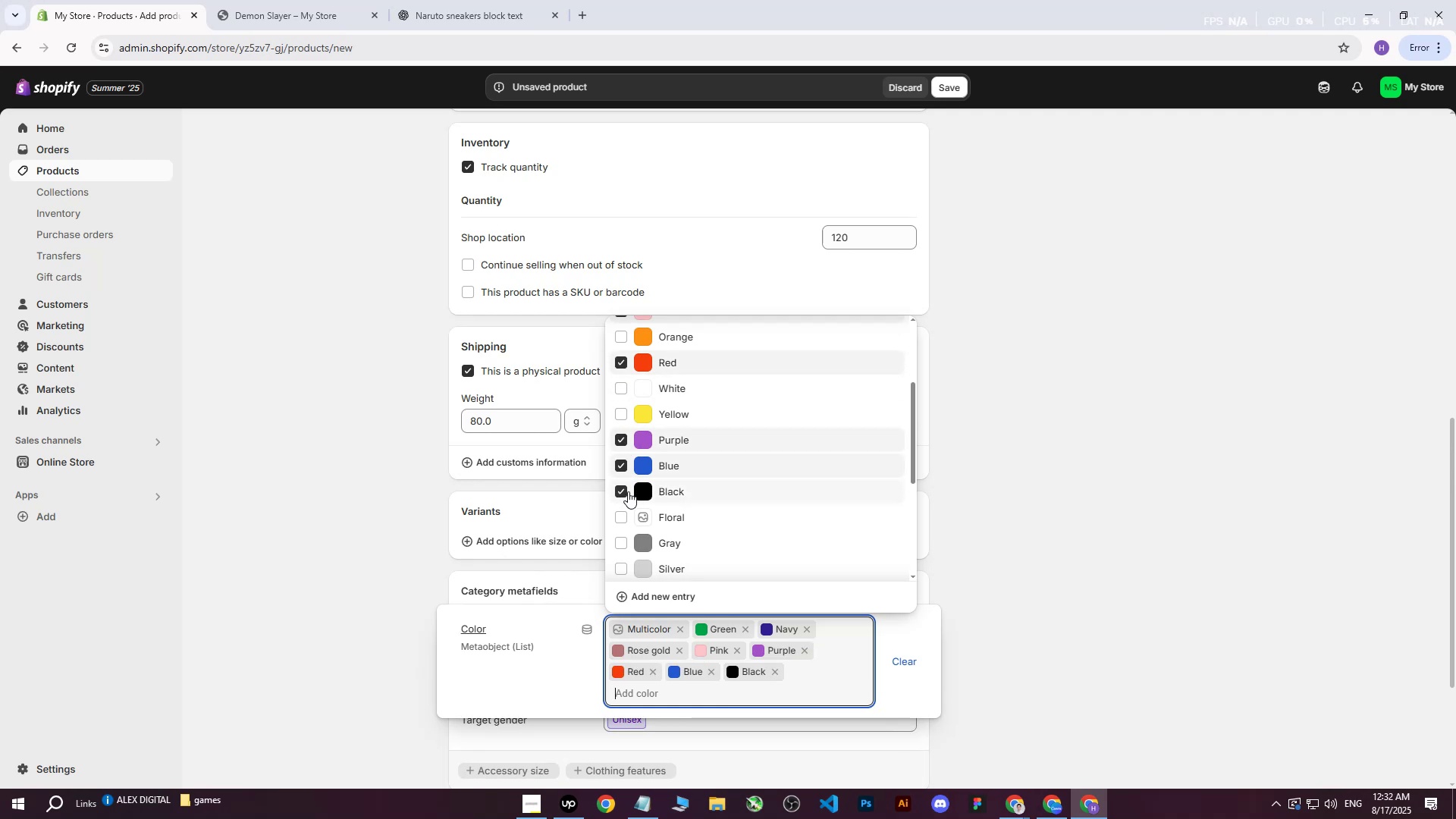 
triple_click([628, 491])
 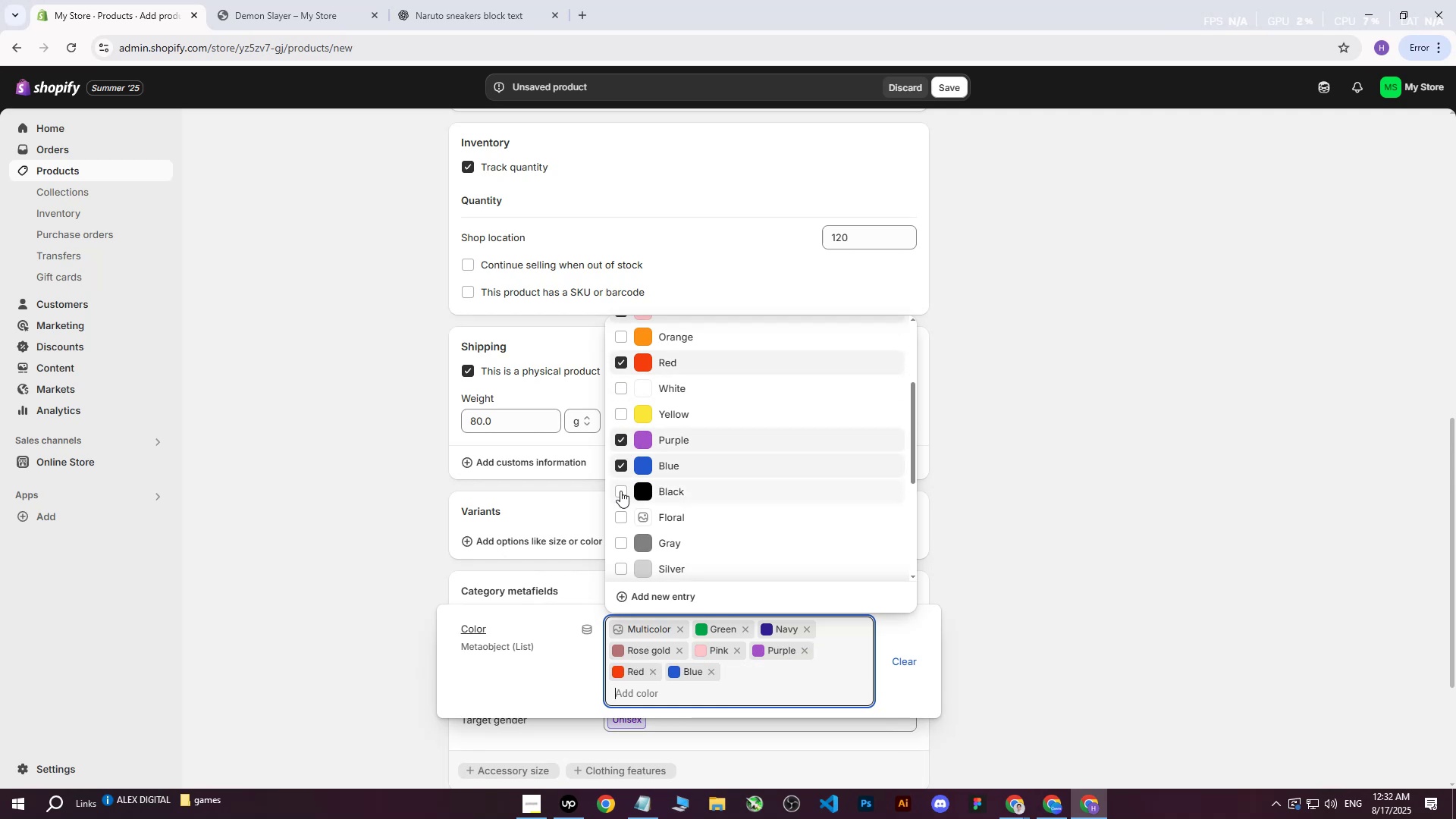 
triple_click([620, 491])
 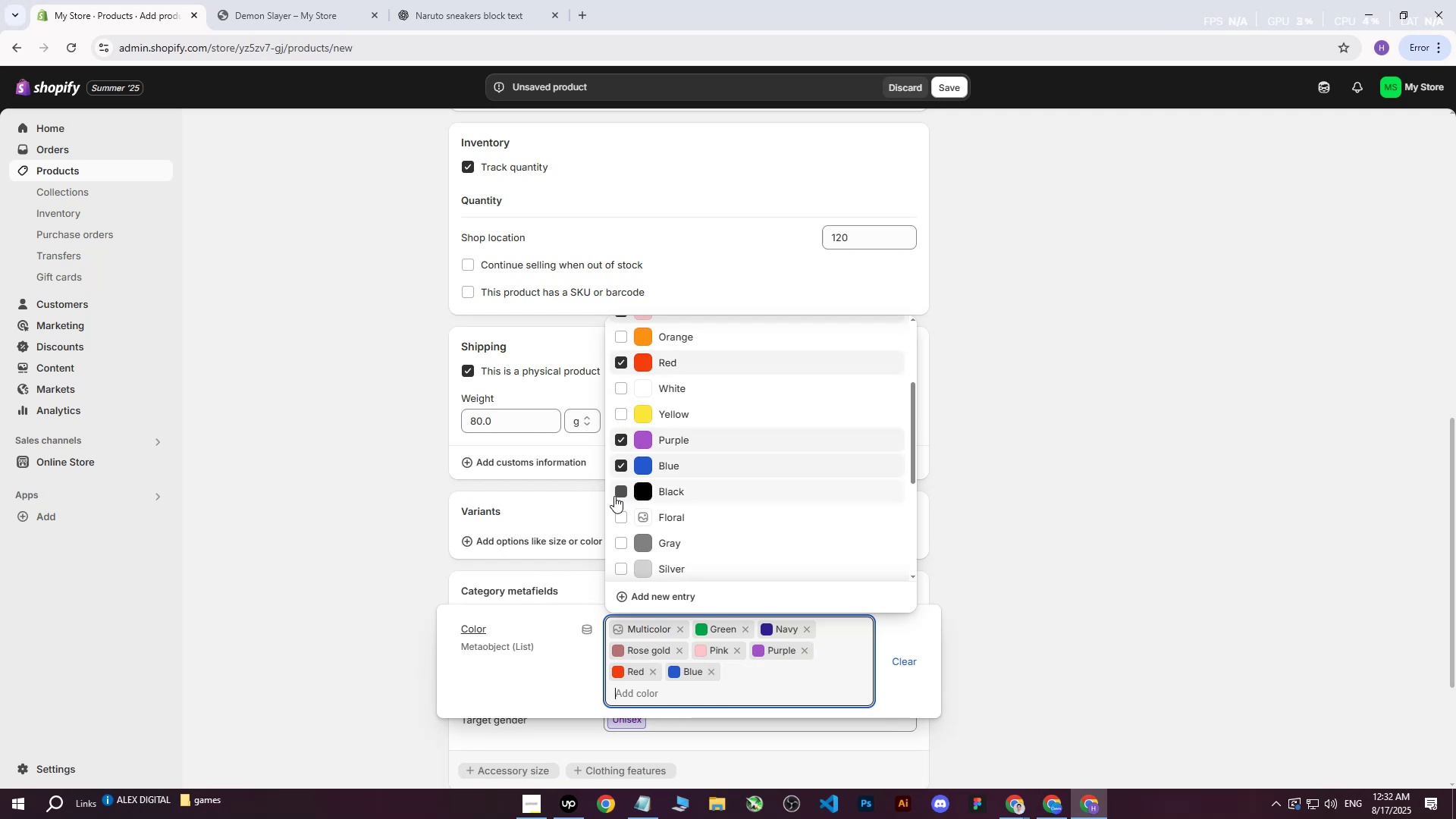 
double_click([1094, 318])
 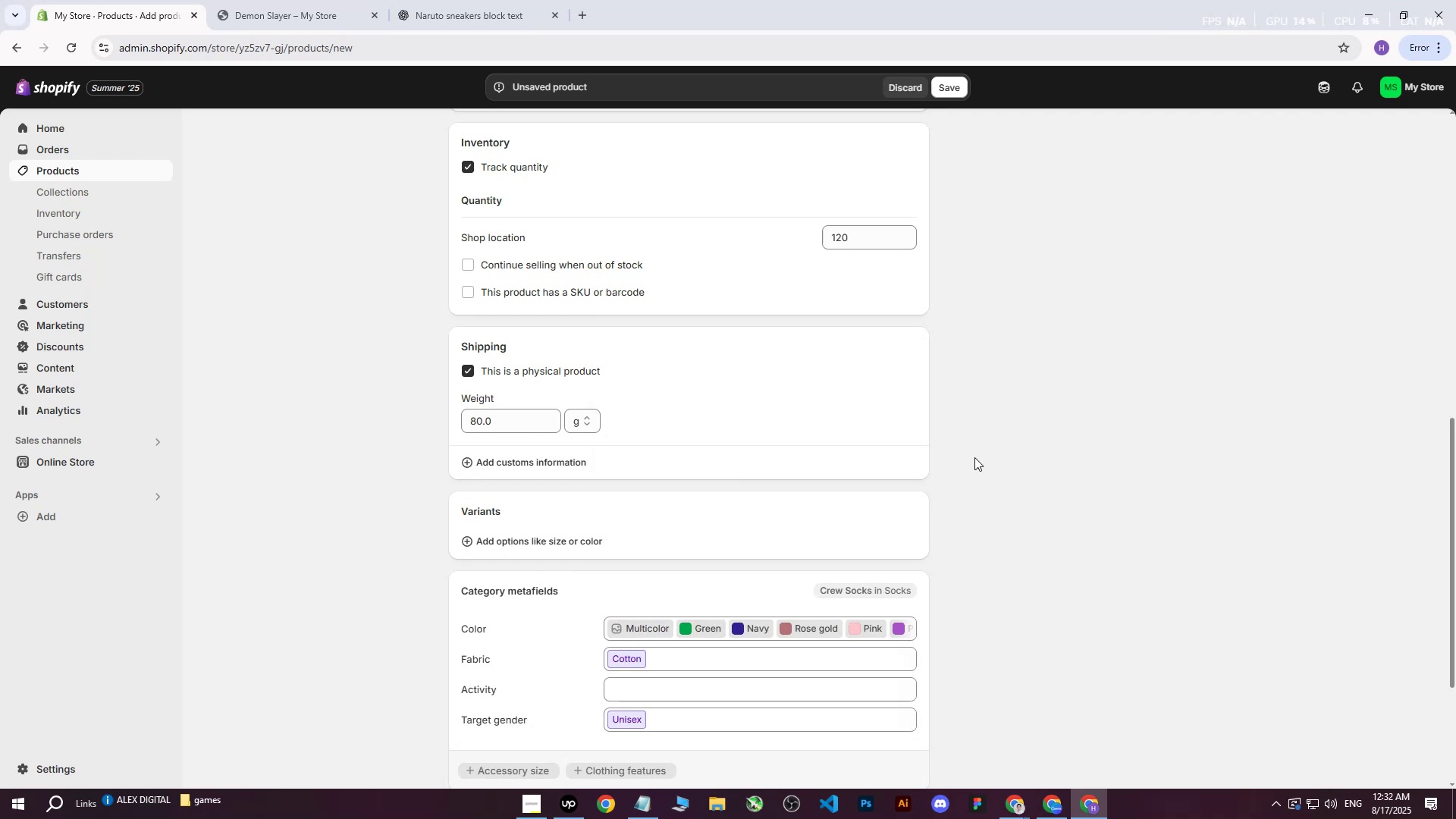 
scroll: coordinate [963, 482], scroll_direction: up, amount: 16.0
 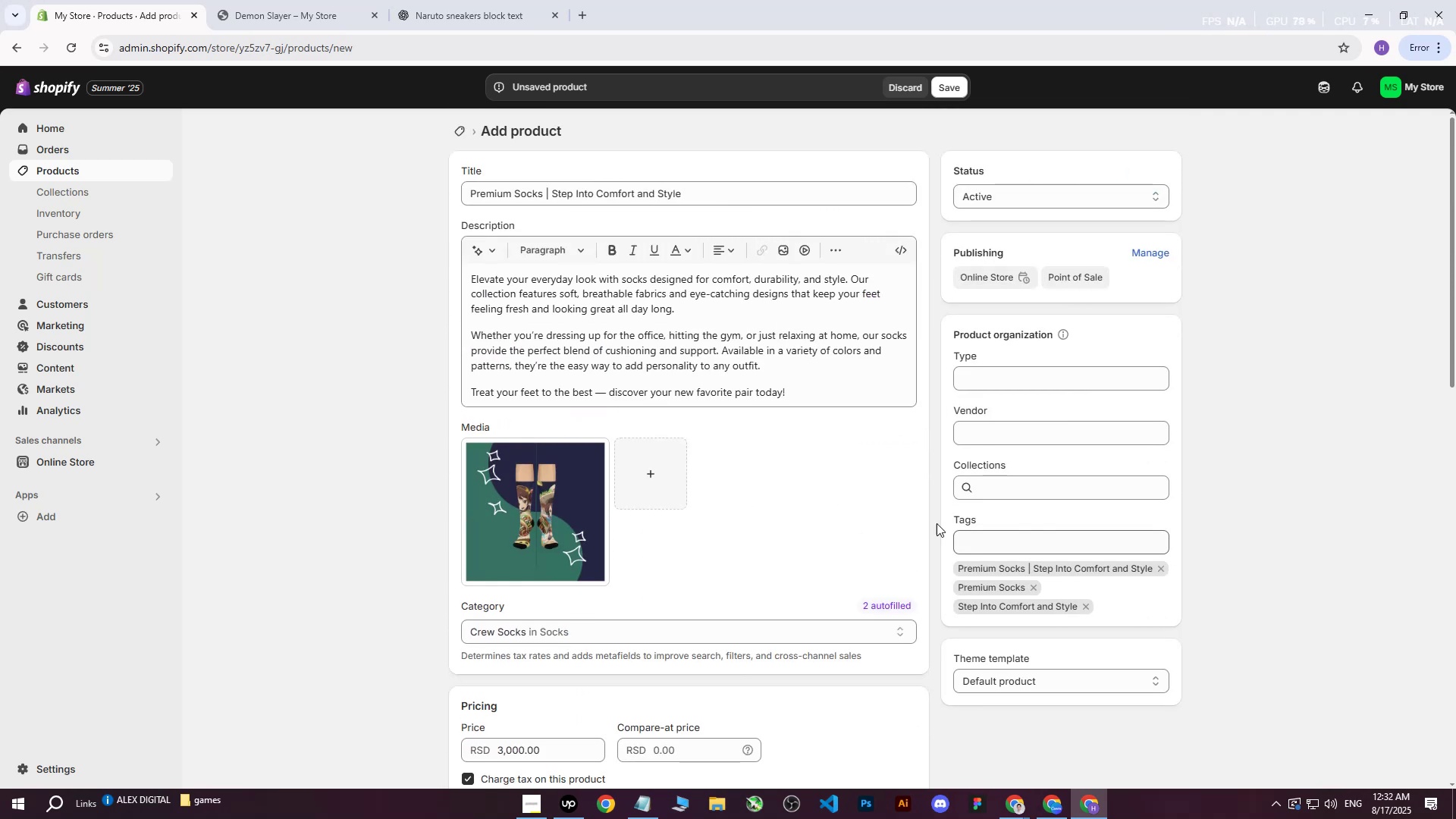 
scroll: coordinate [657, 457], scroll_direction: none, amount: 0.0
 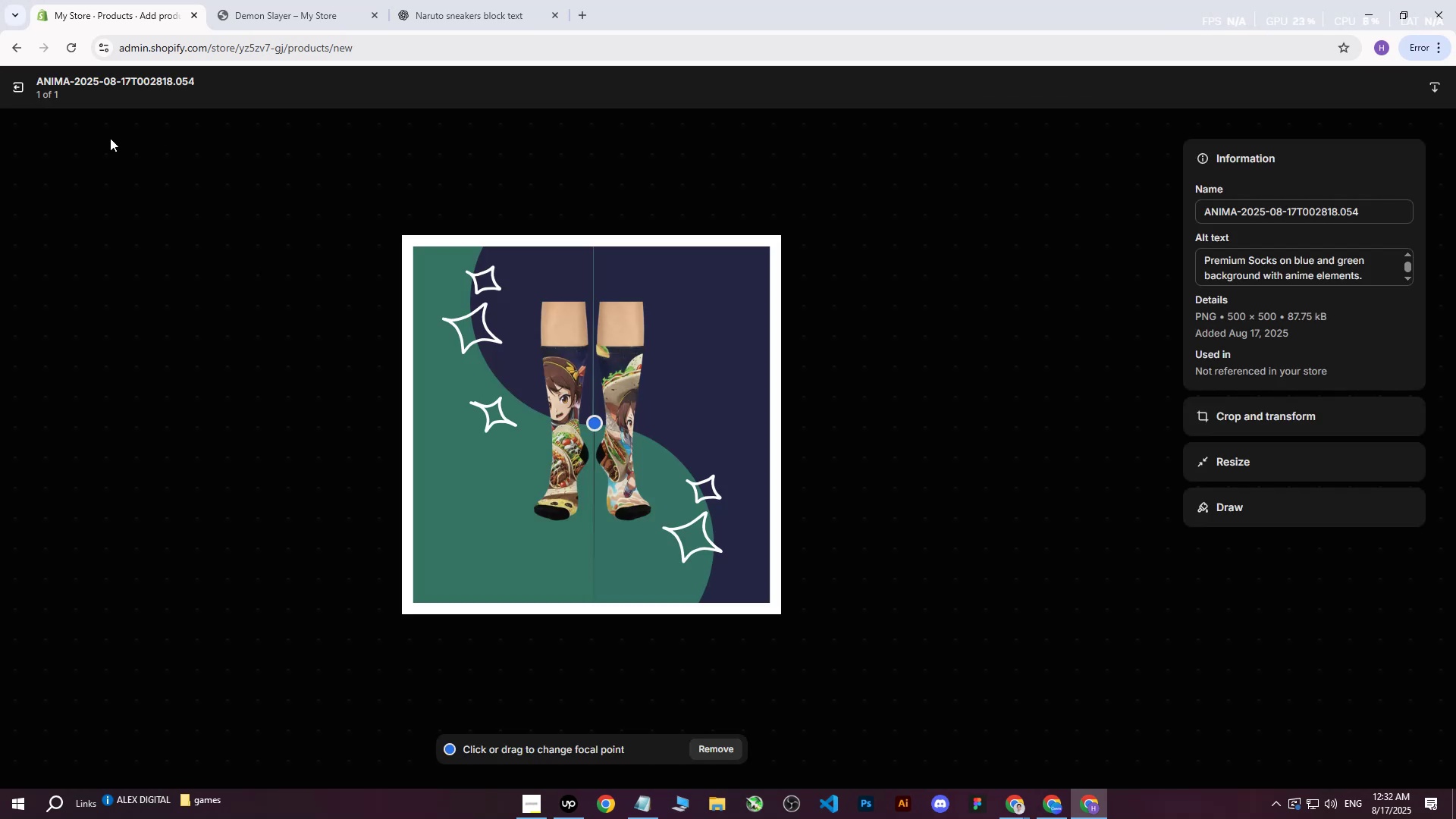 
left_click([10, 88])
 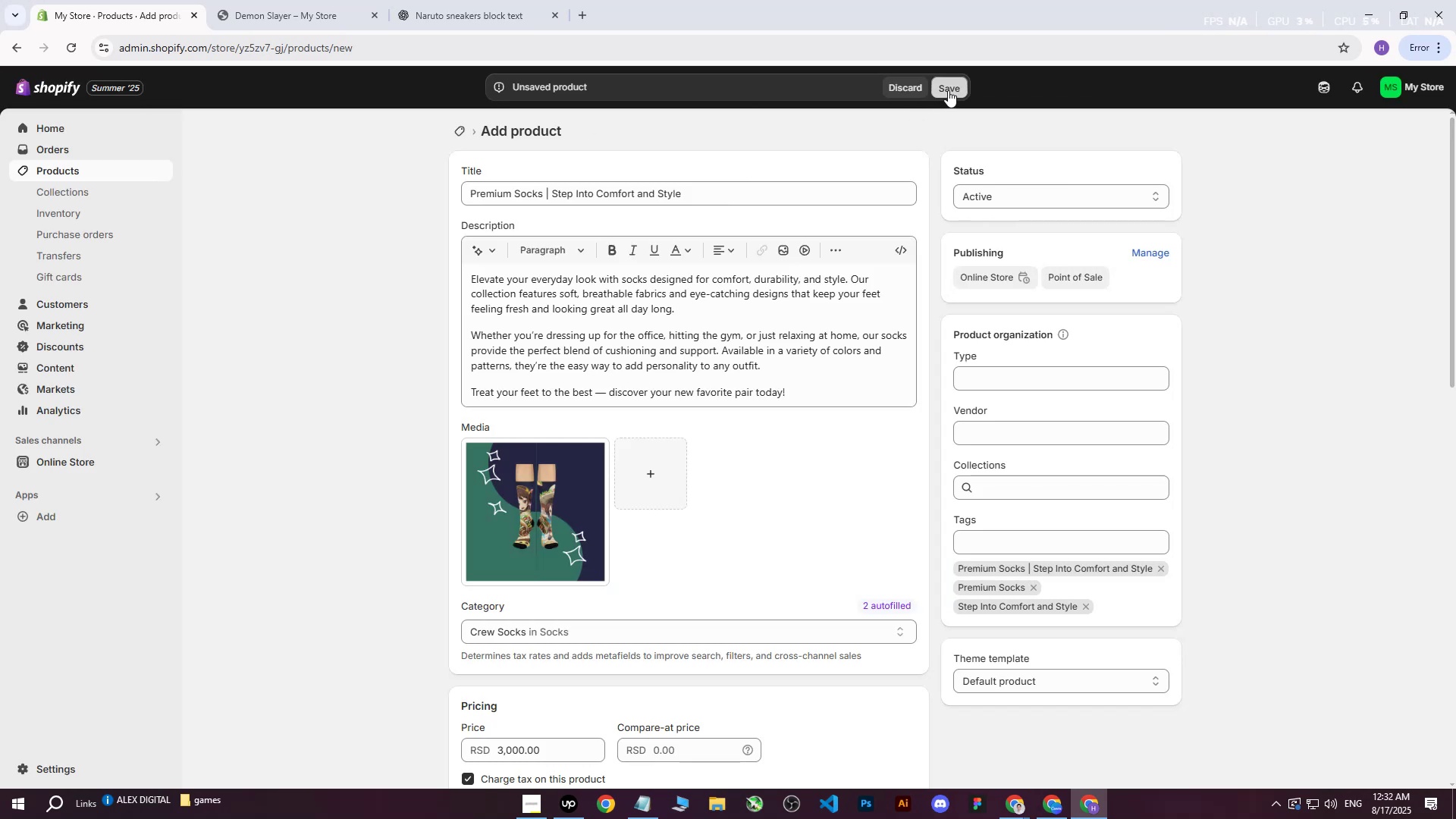 
left_click([948, 90])
 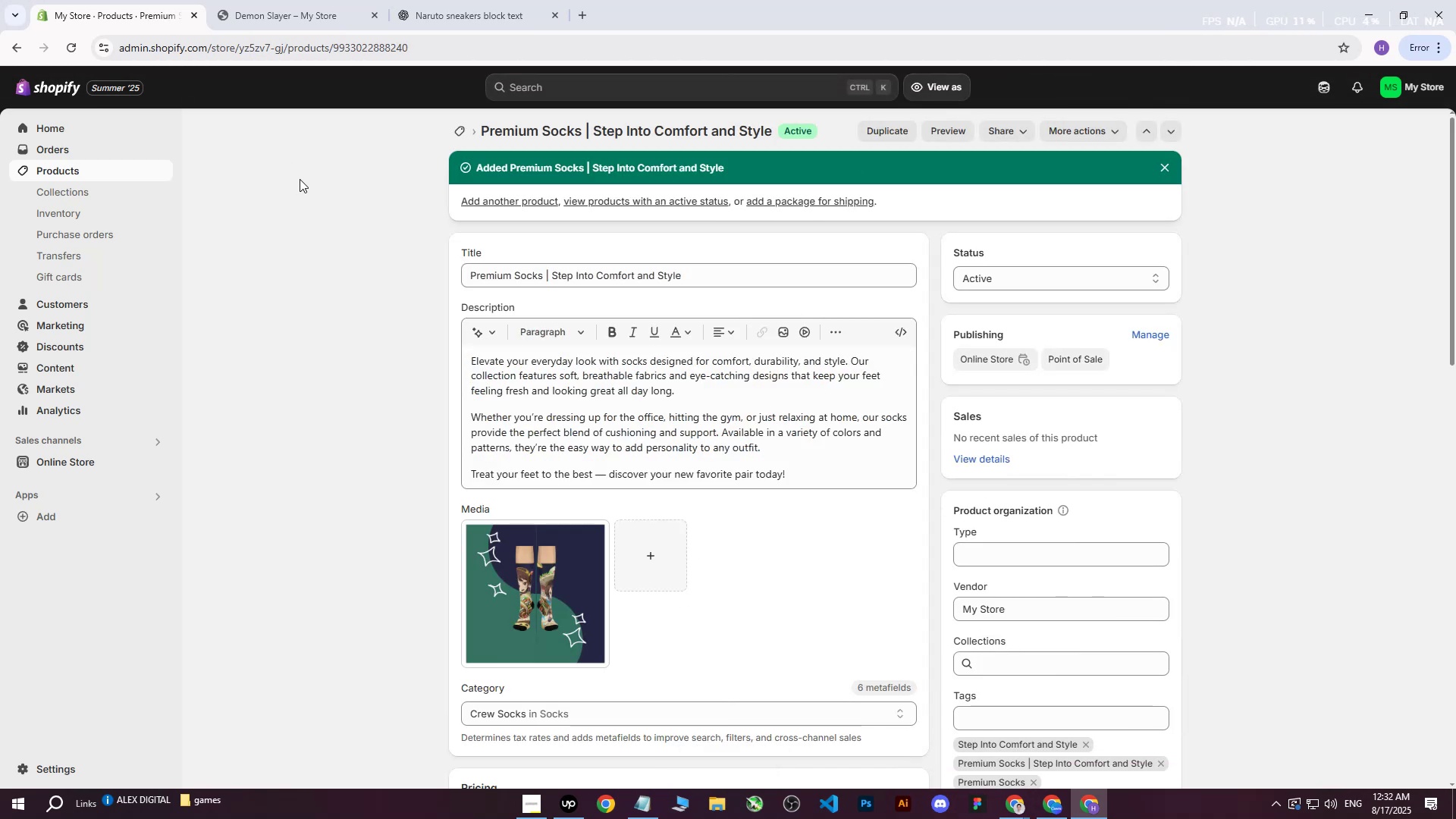 
wait(12.28)
 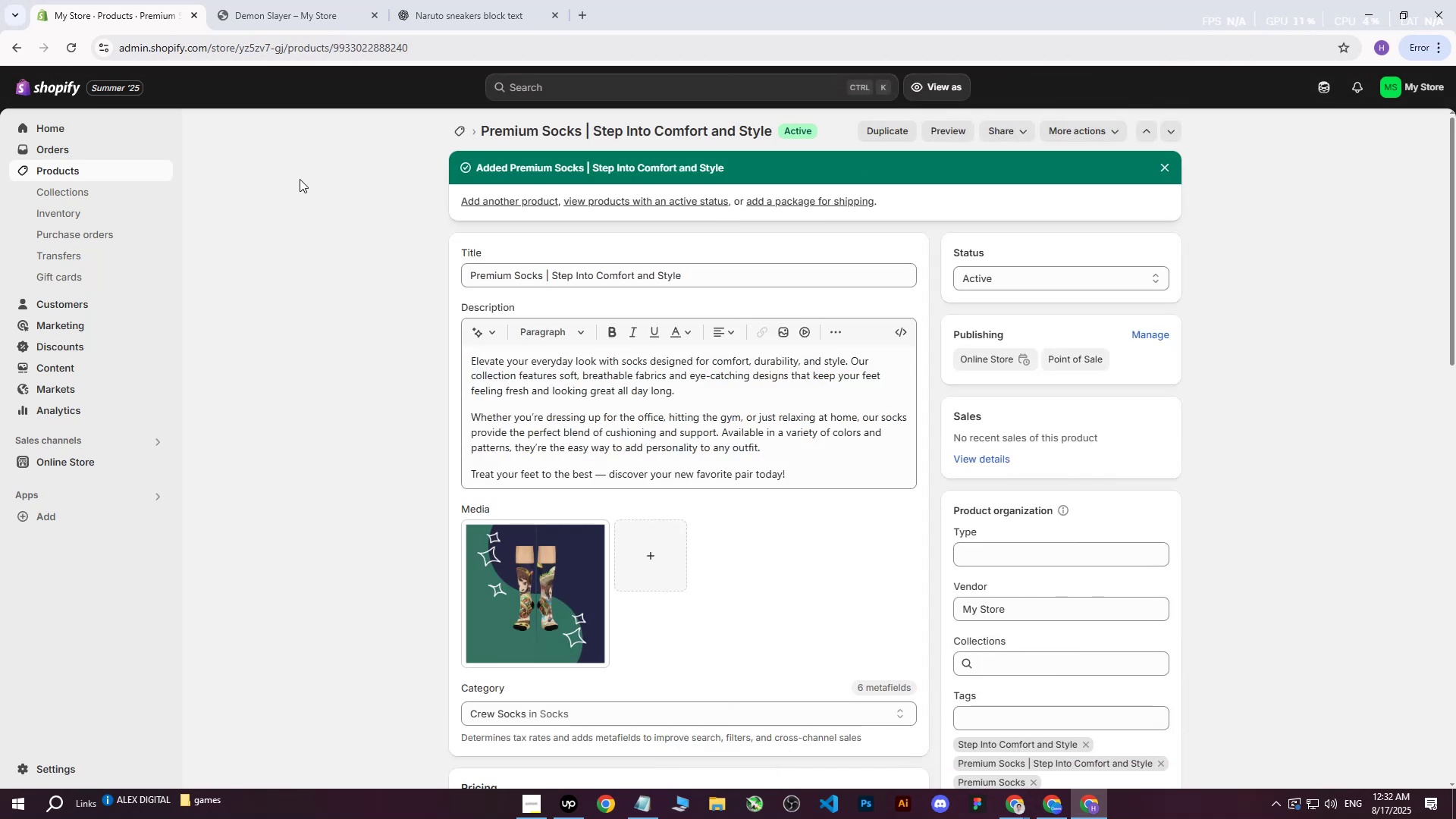 
left_click([64, 168])
 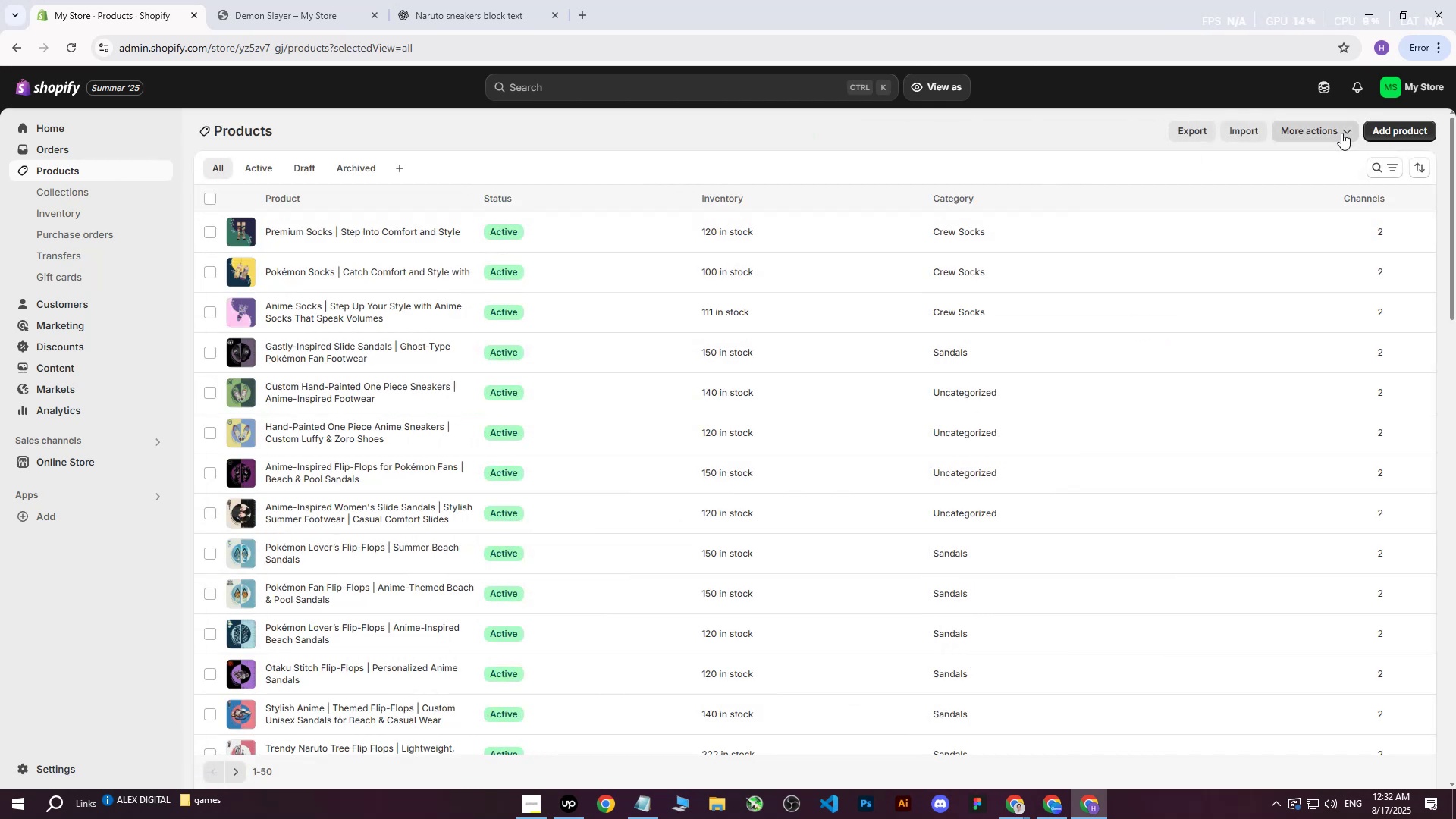 
left_click([1390, 128])
 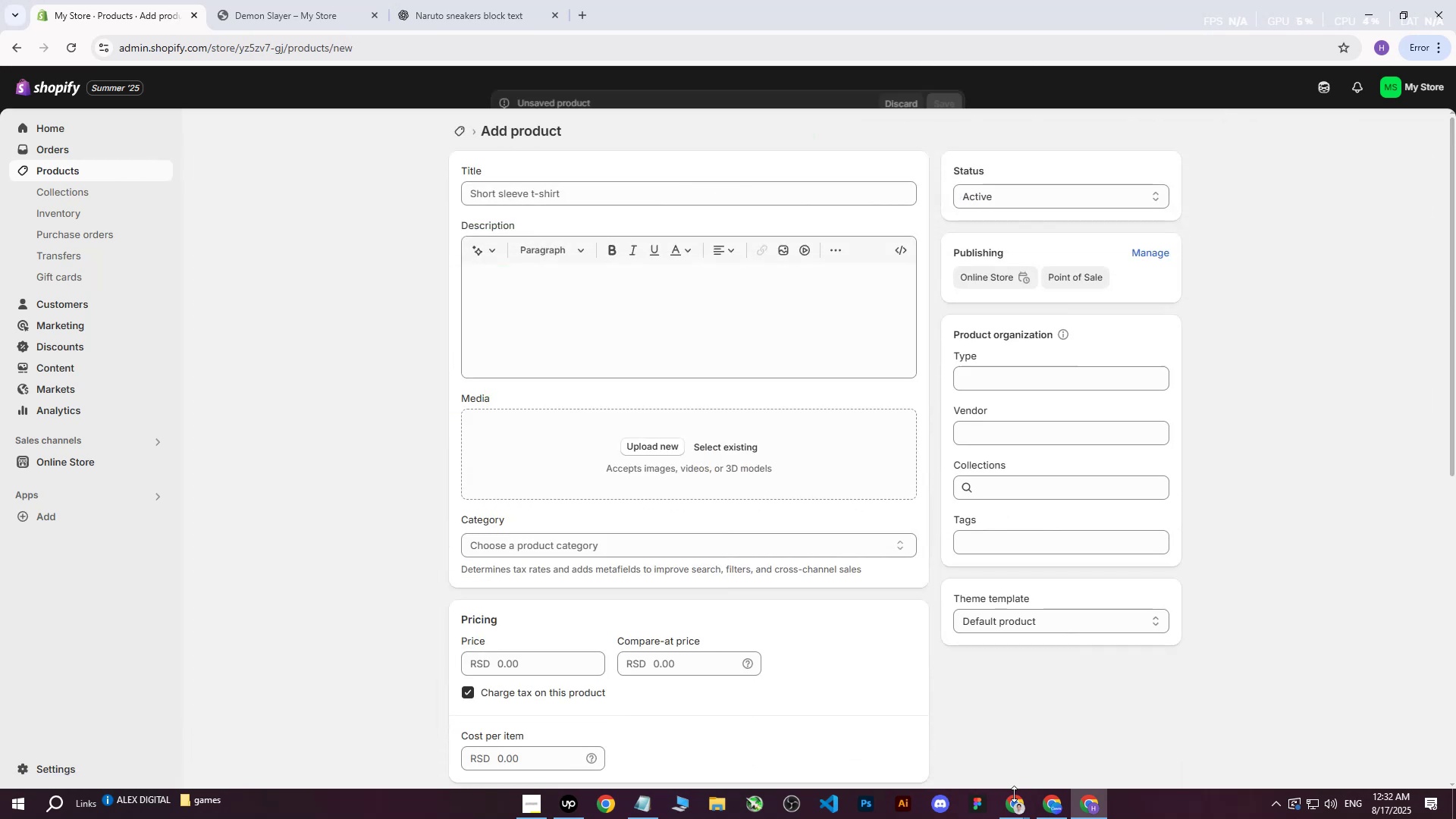 
double_click([1012, 799])
 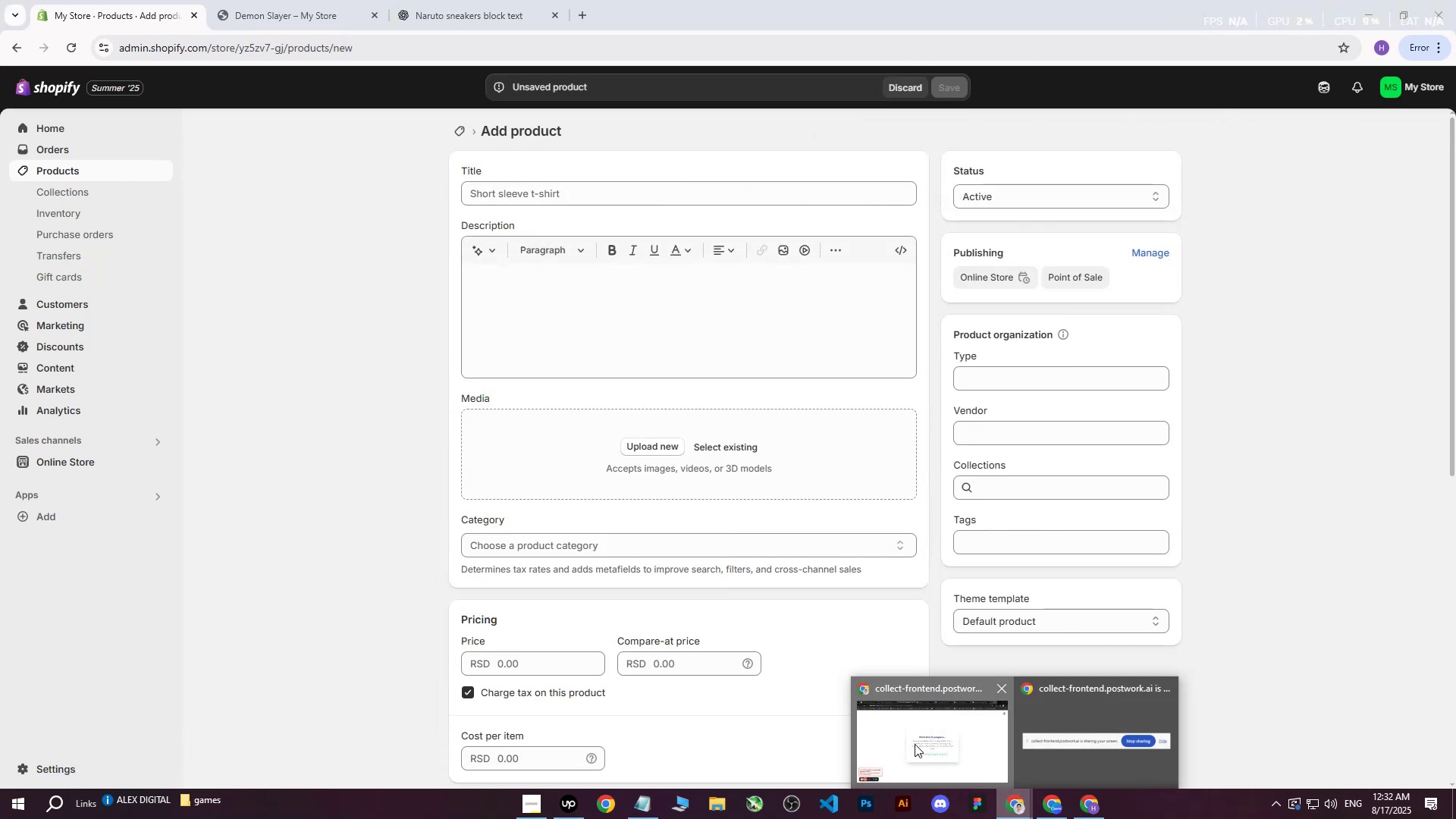 
triple_click([915, 744])
 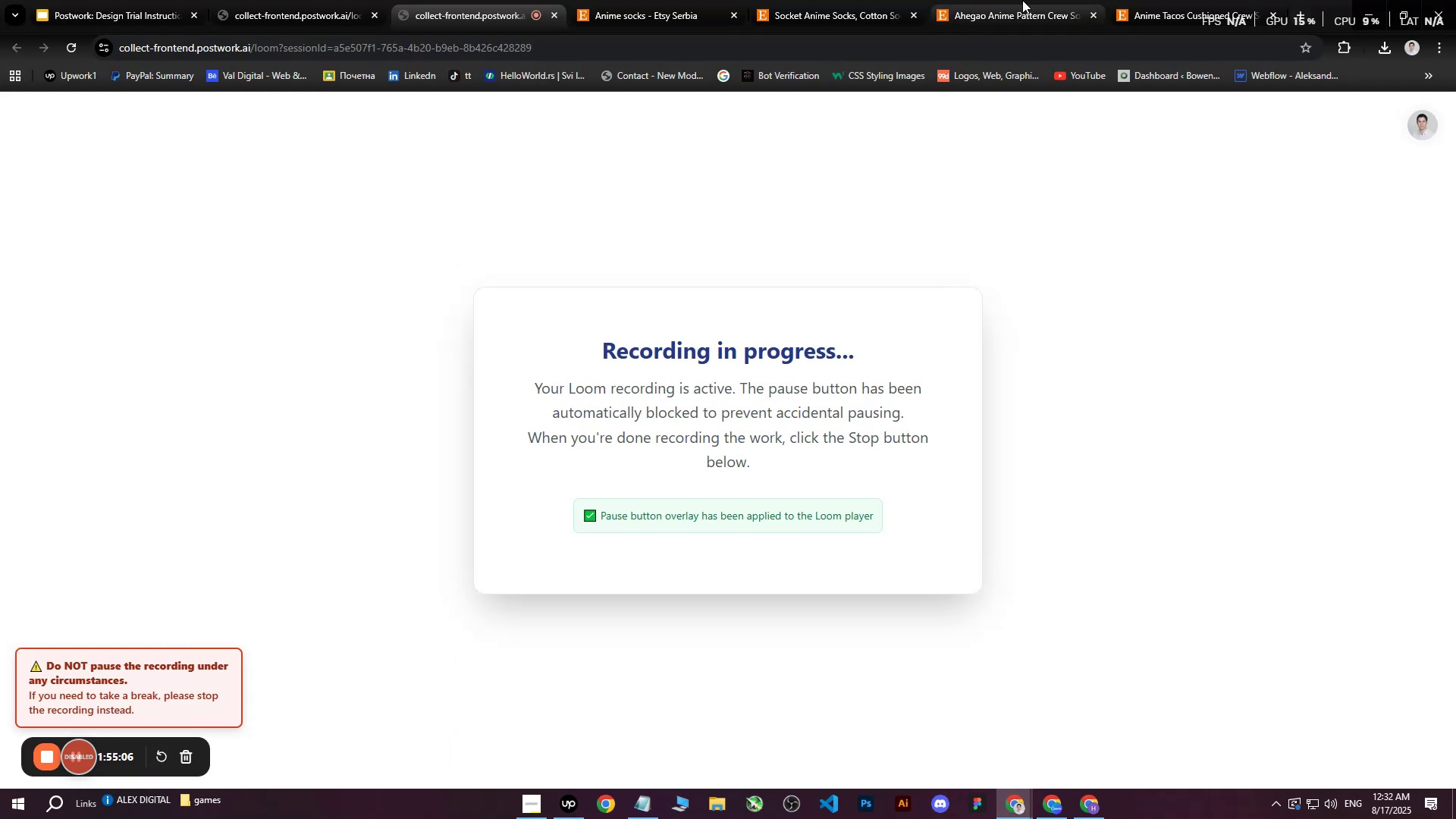 
left_click([1033, 0])
 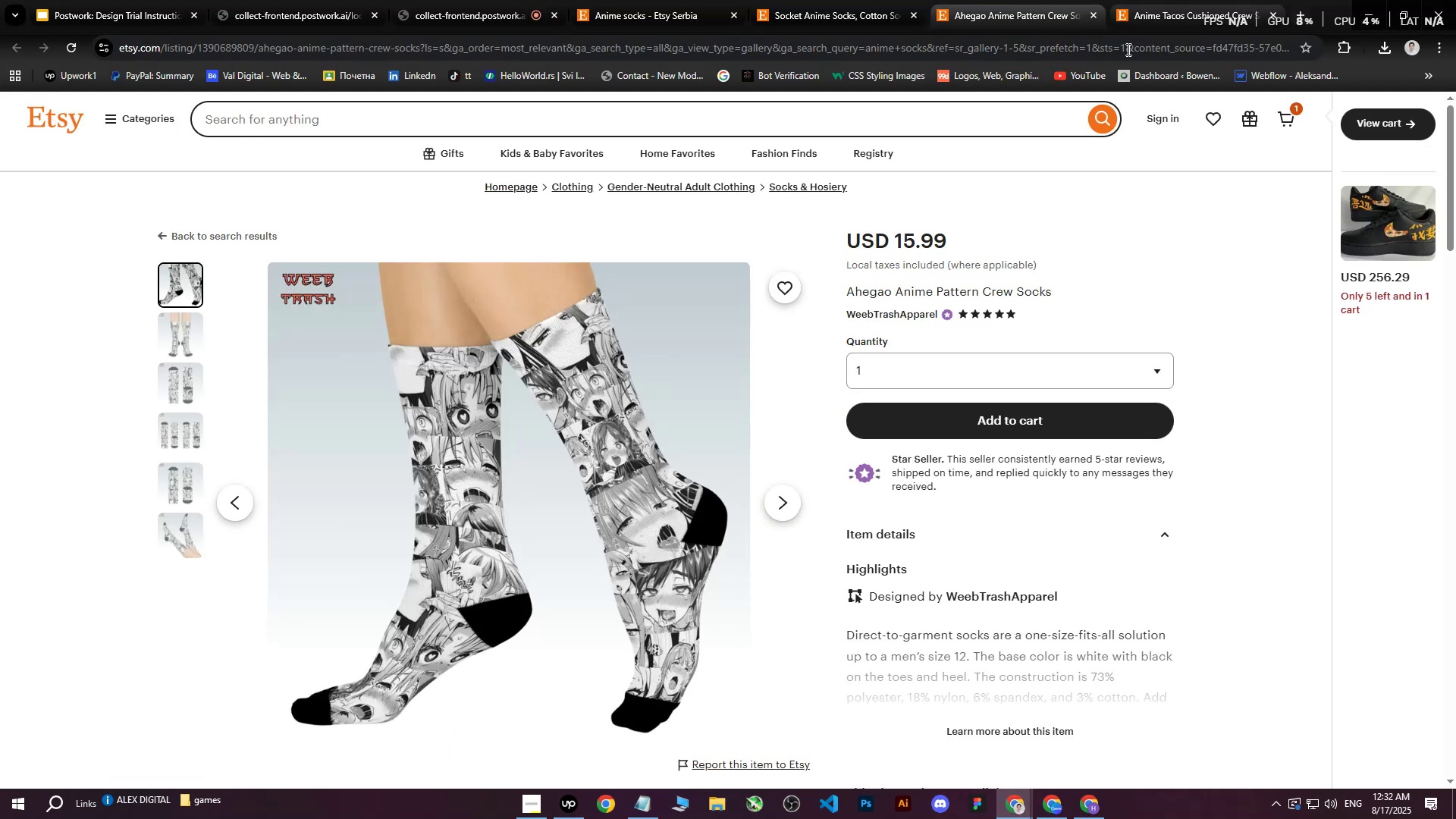 
right_click([413, 495])
 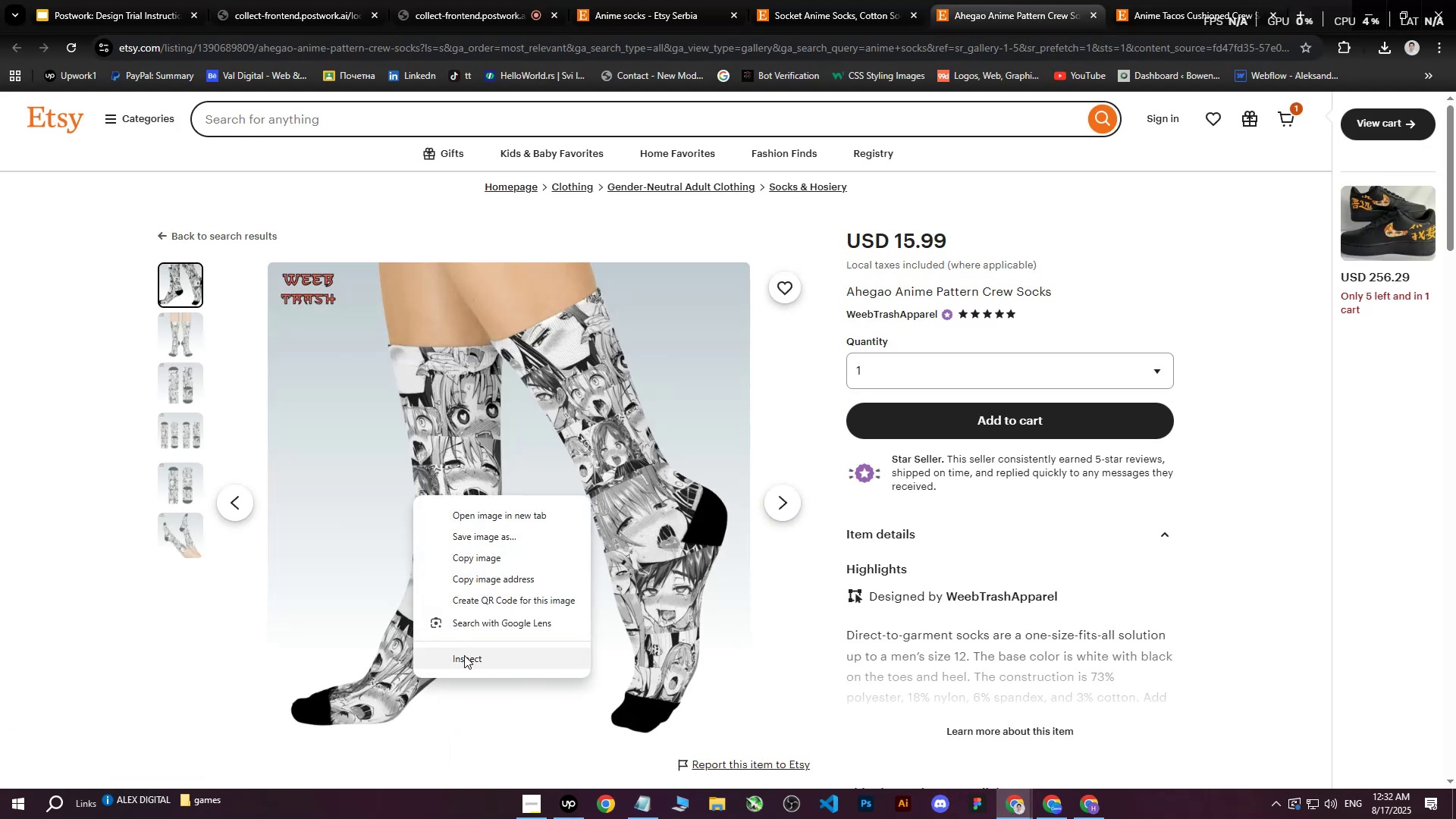 
left_click([464, 655])
 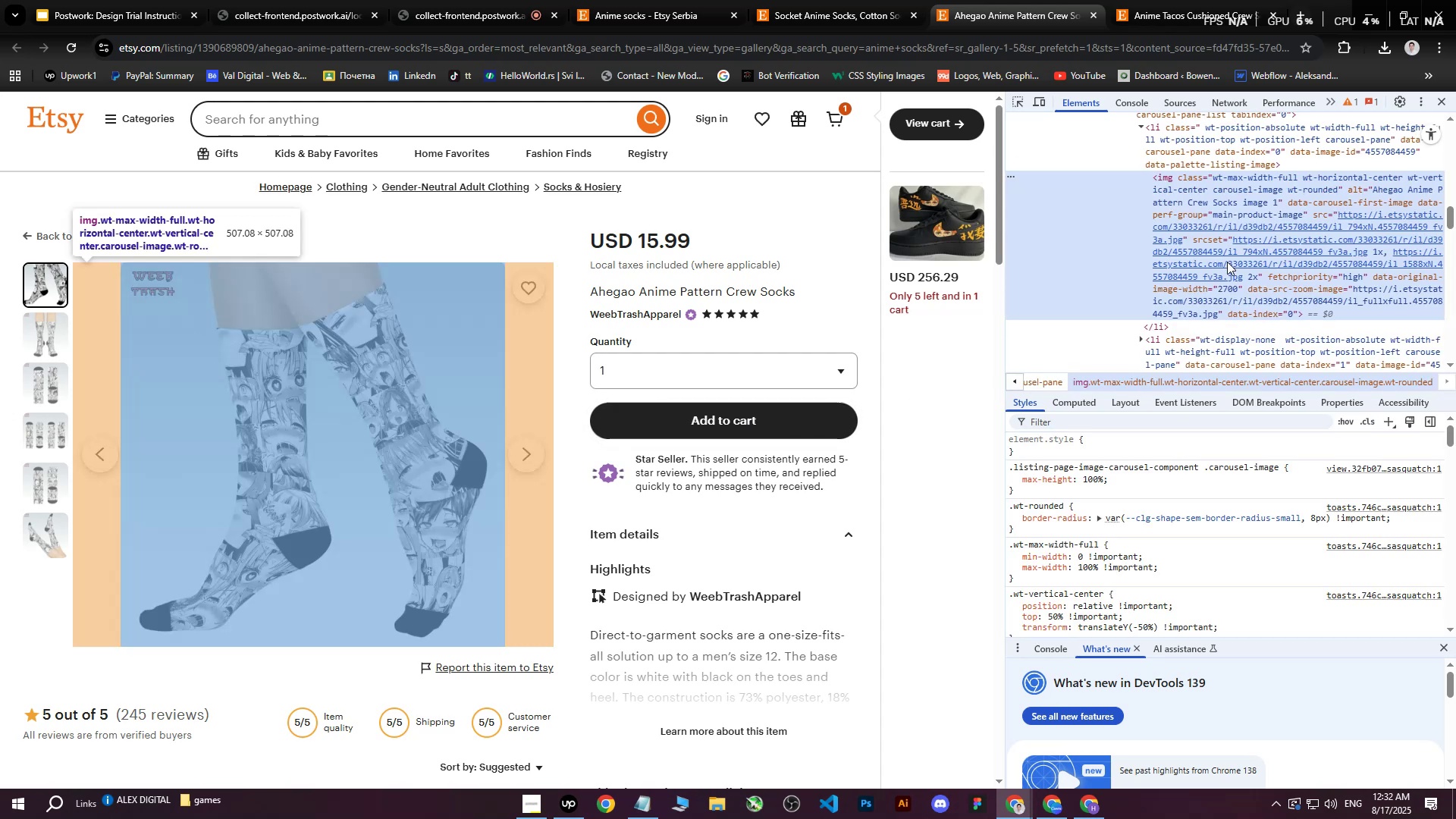 
left_click([1244, 241])
 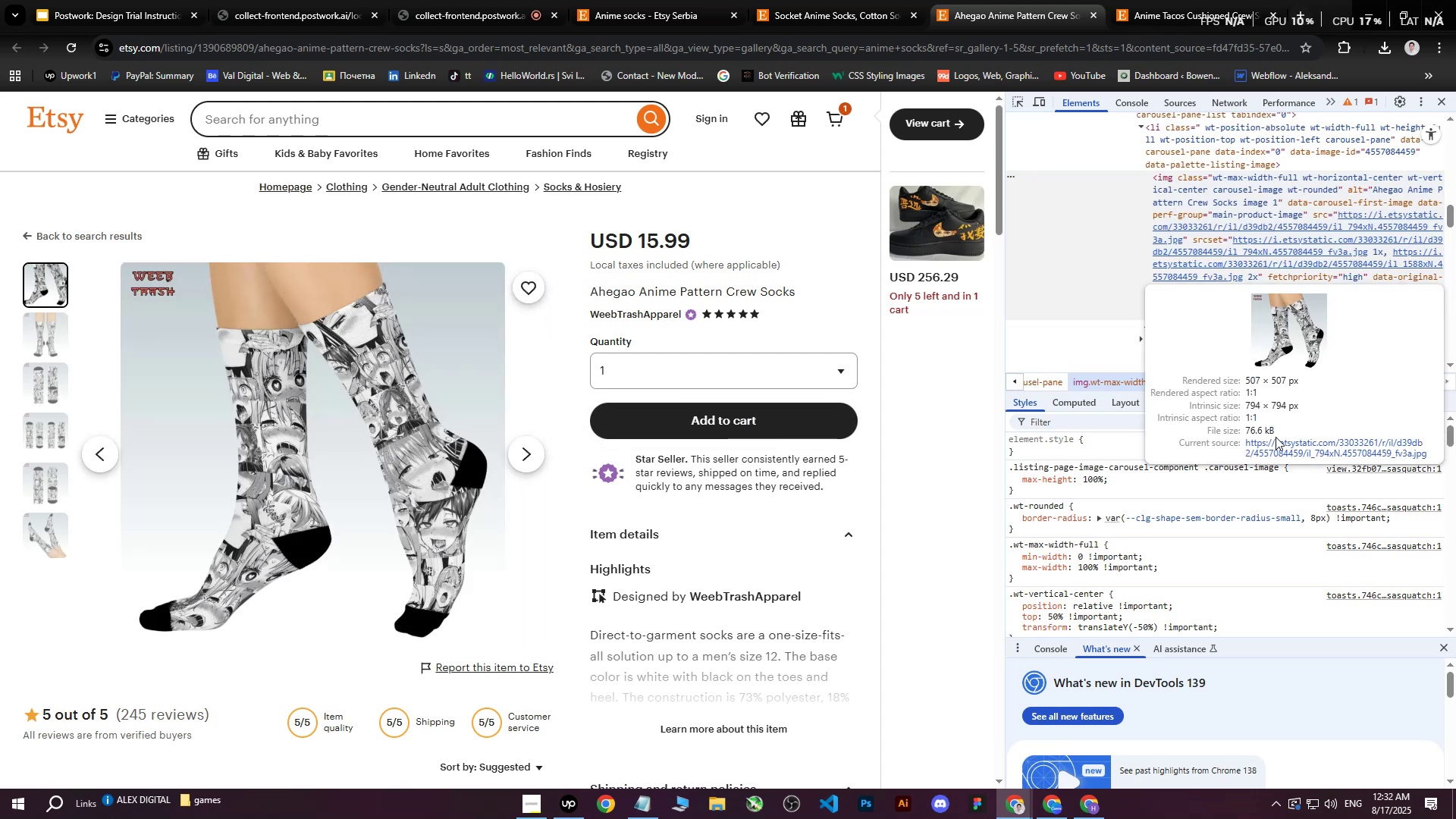 
left_click([1276, 453])
 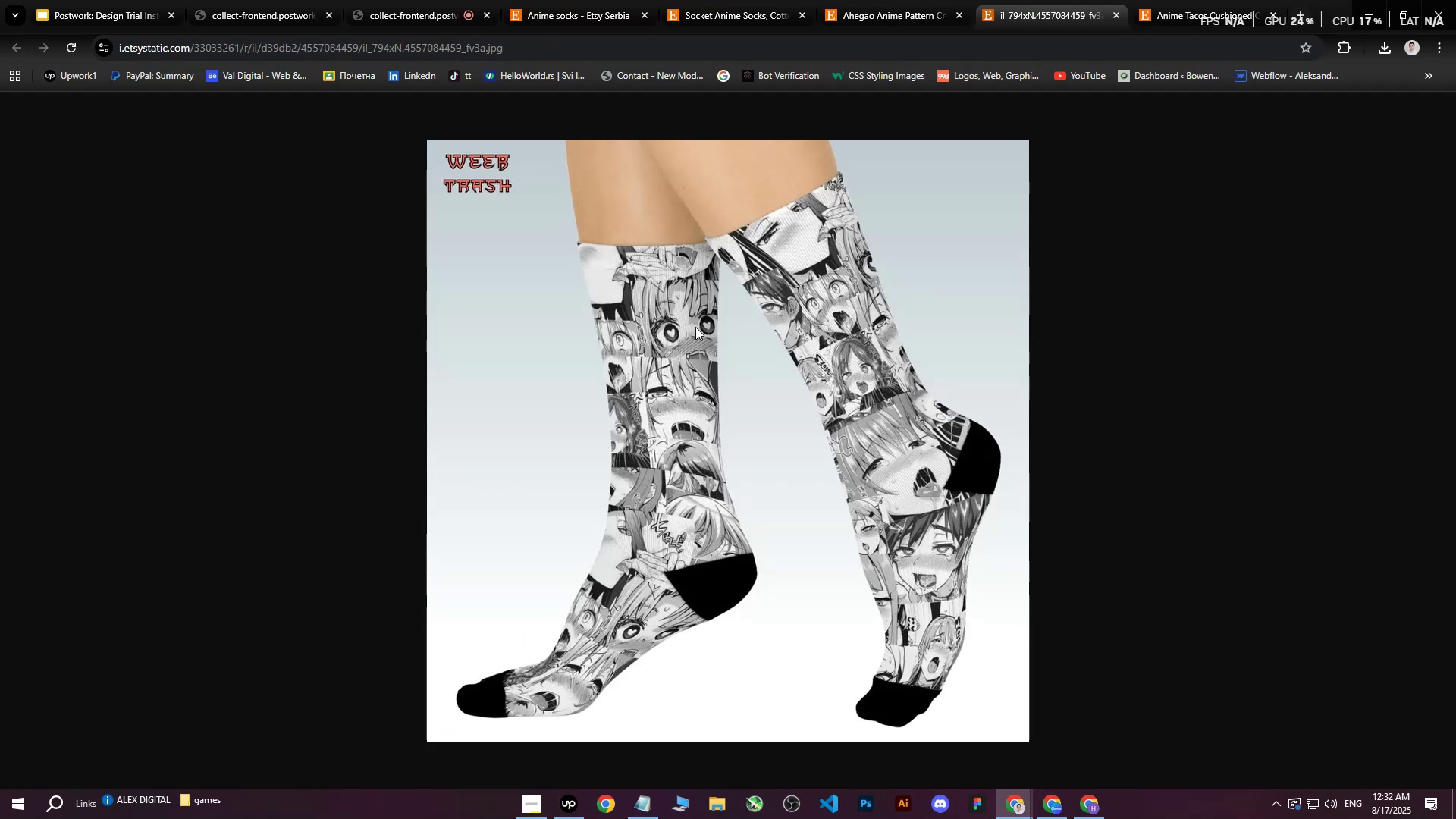 
right_click([695, 327])
 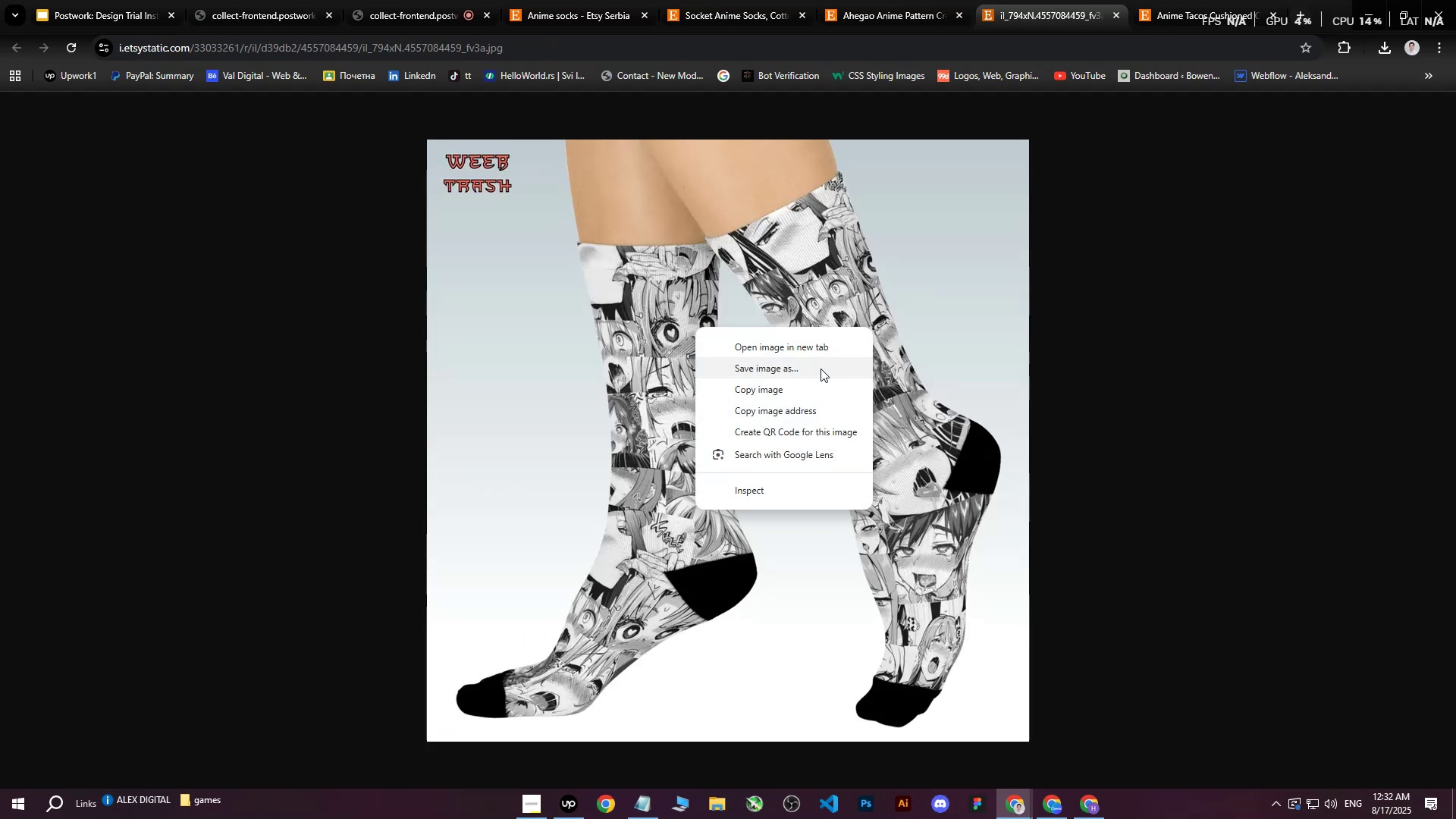 
left_click([821, 369])
 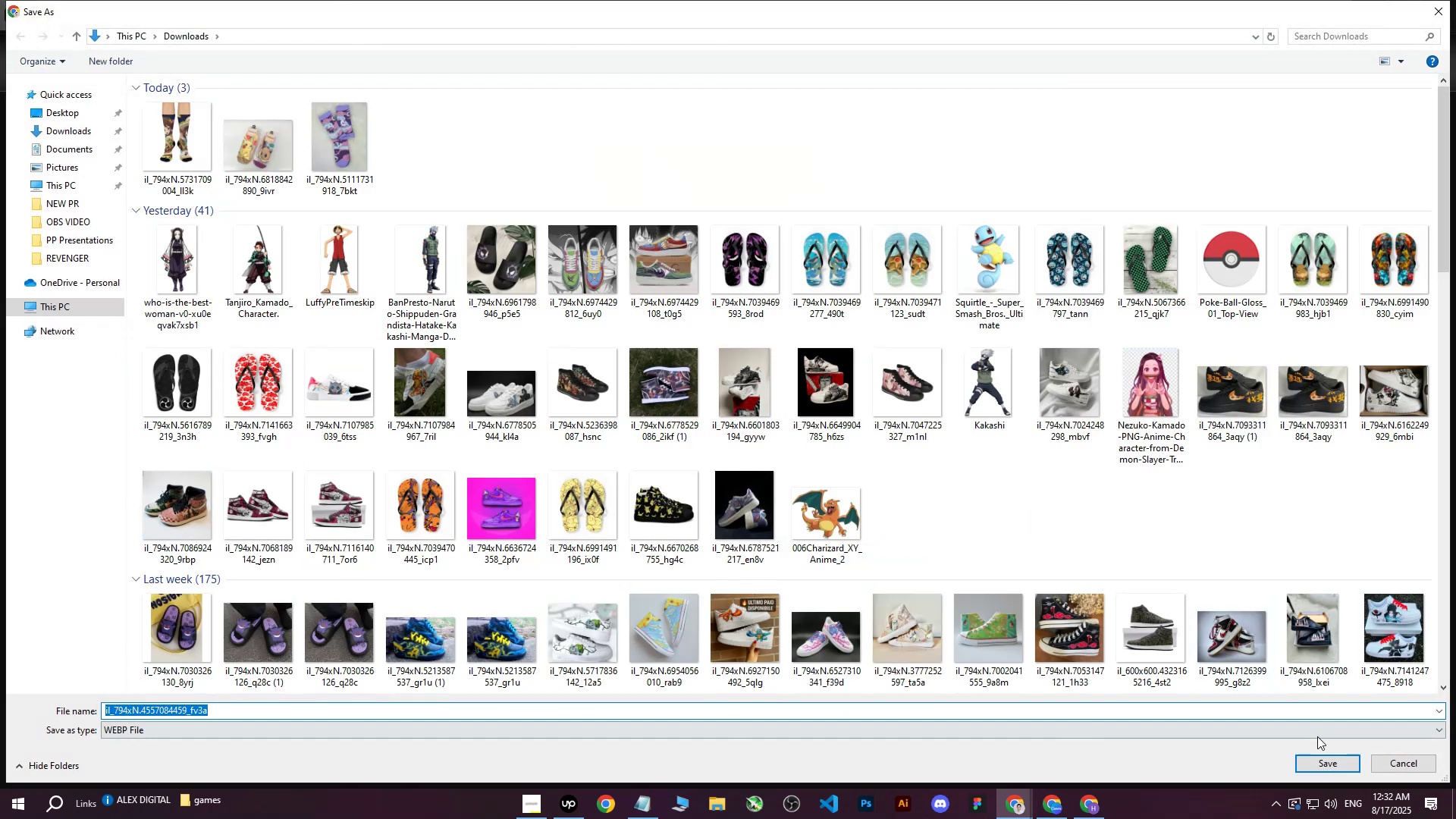 
left_click([1316, 765])
 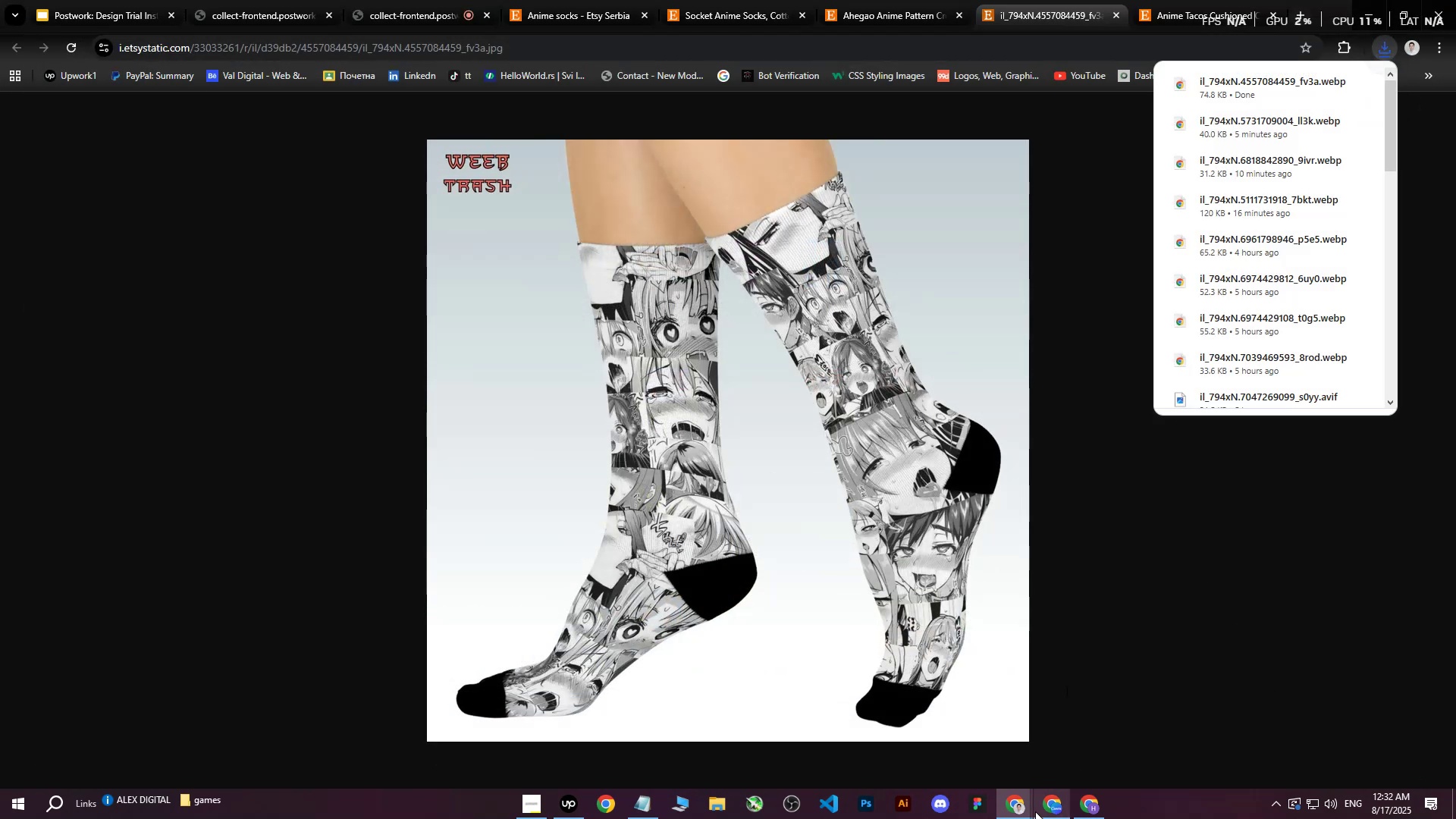 
left_click([1051, 815])
 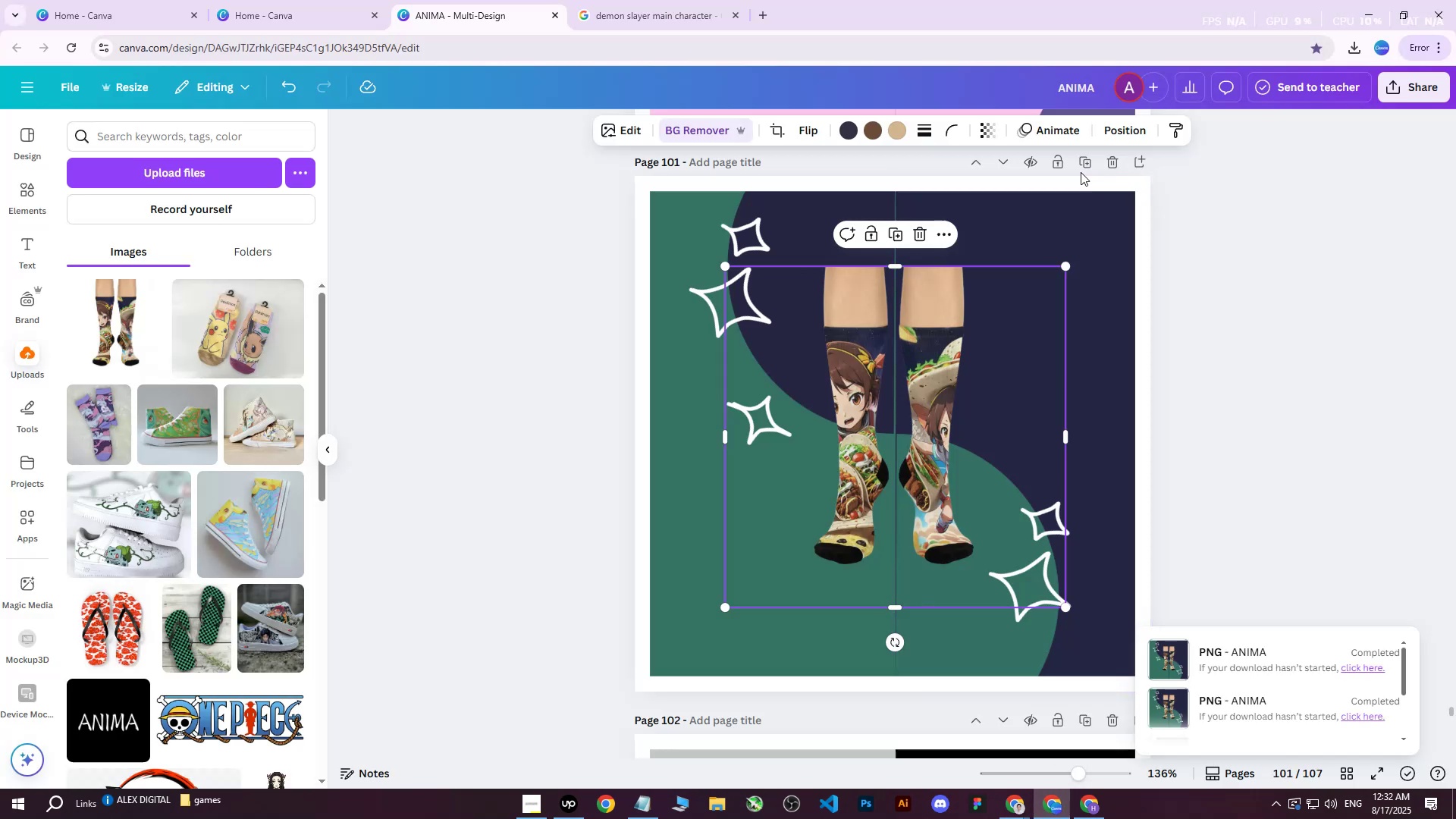 
left_click([1081, 168])
 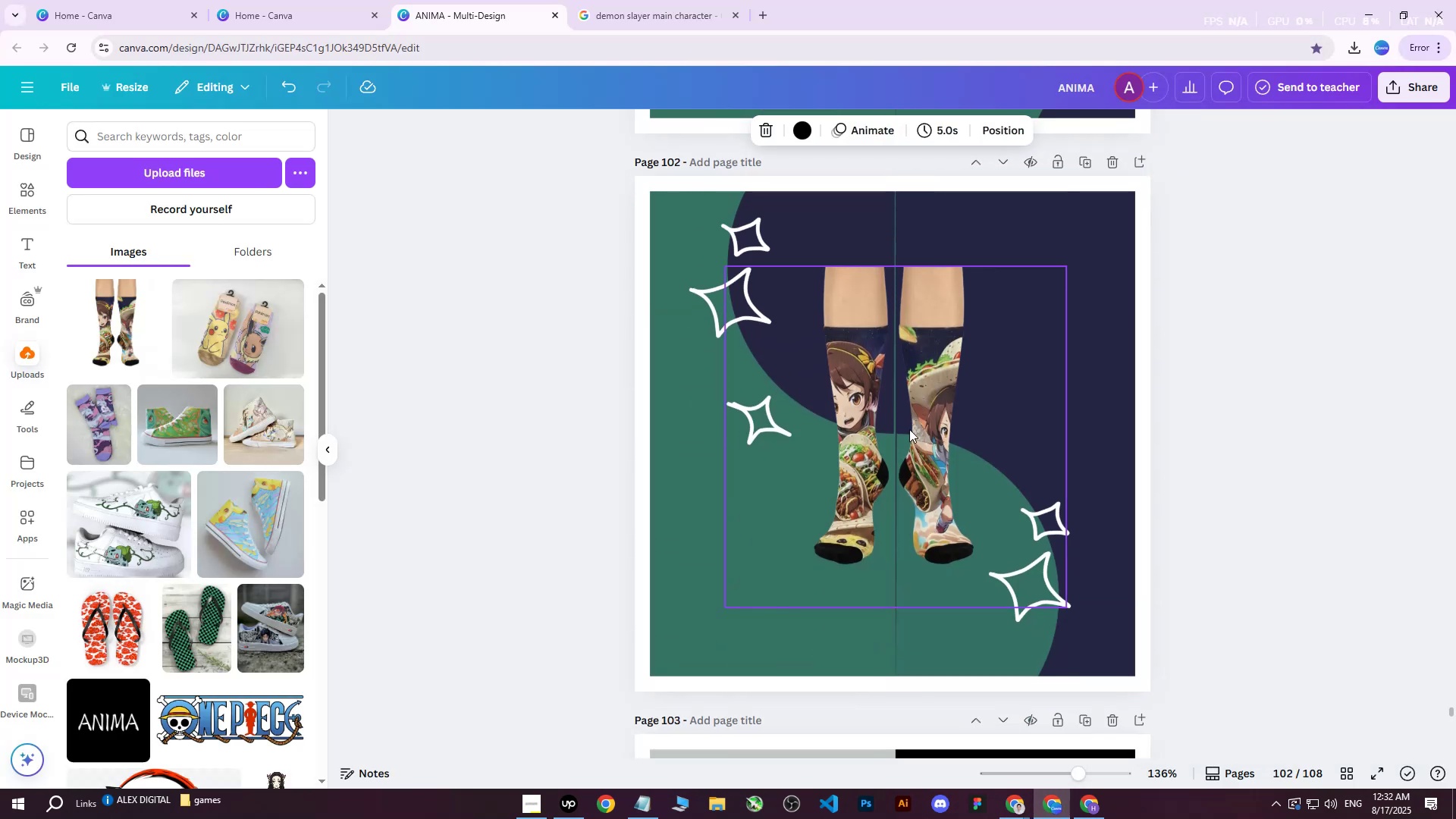 
left_click([870, 402])
 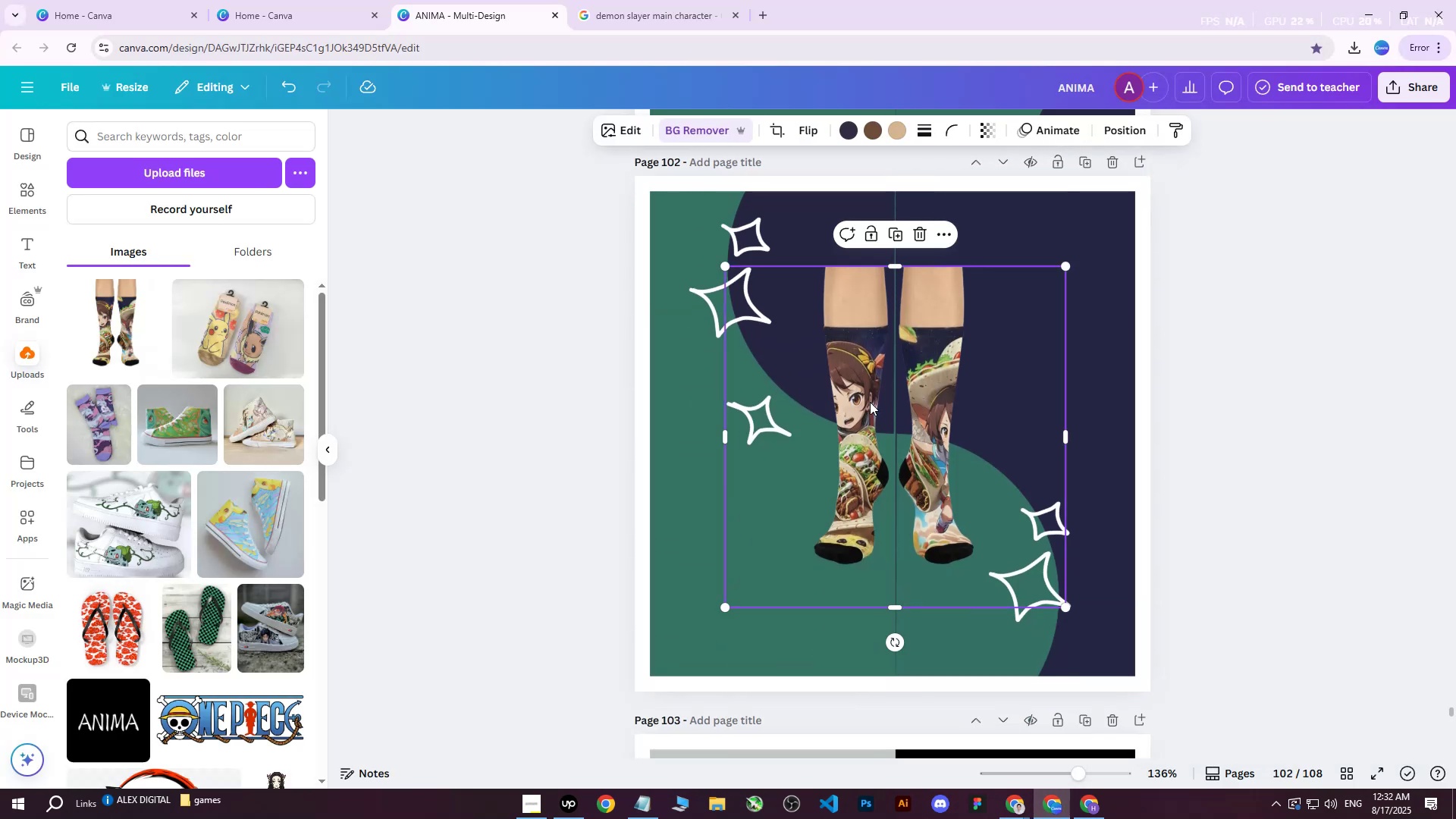 
key(Delete)
 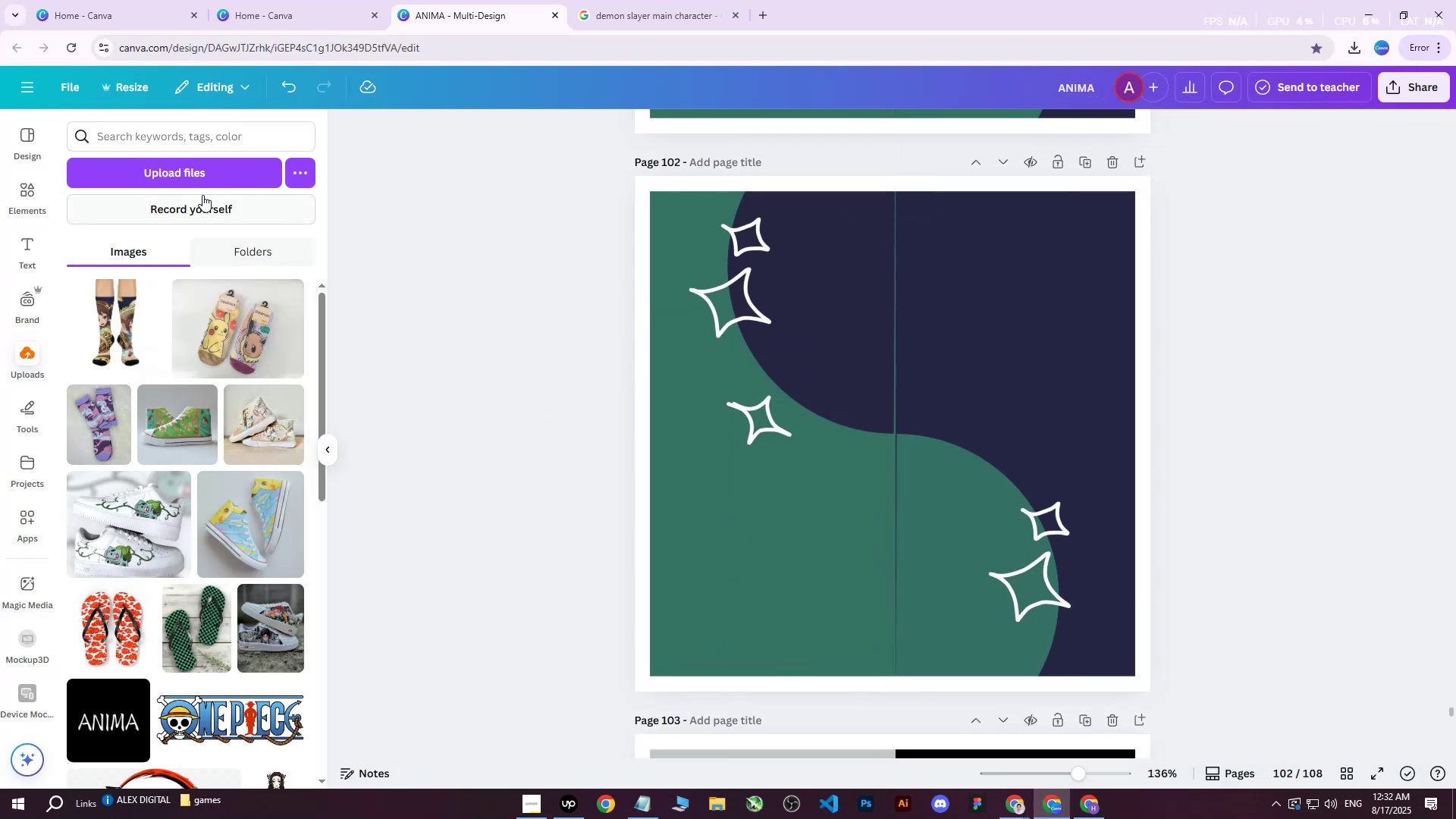 
left_click([201, 180])
 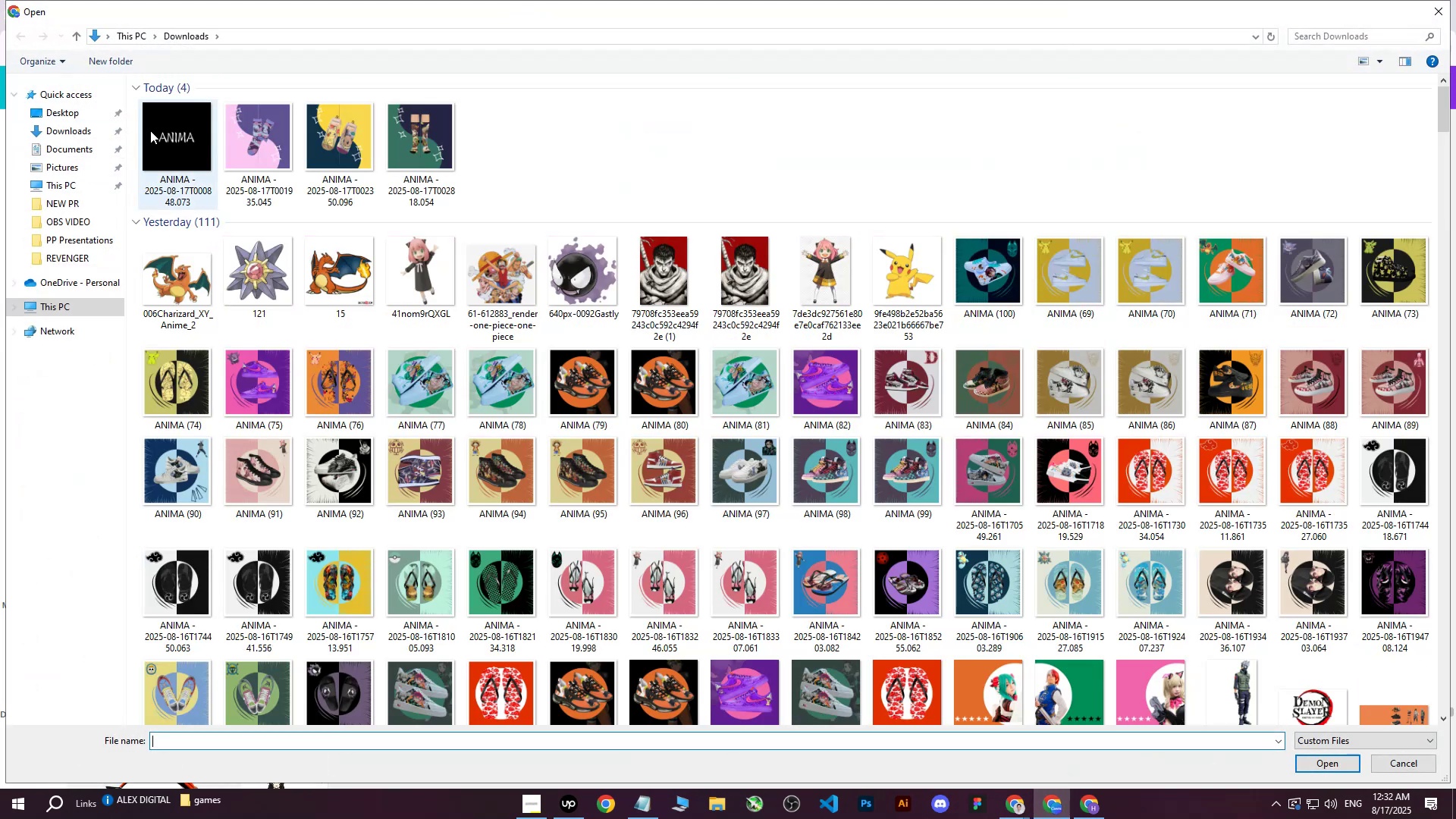 
left_click([175, 136])
 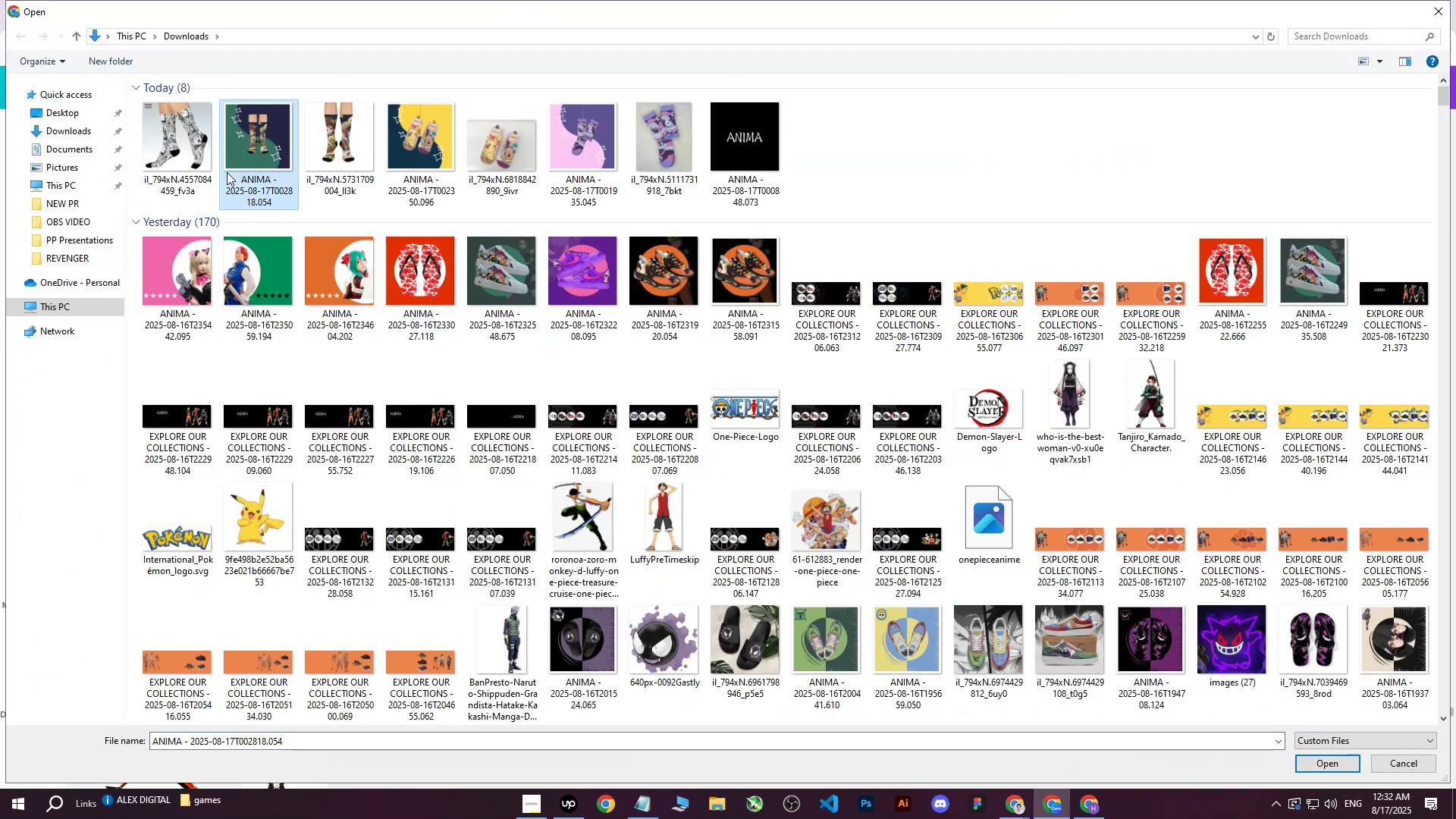 
double_click([170, 165])
 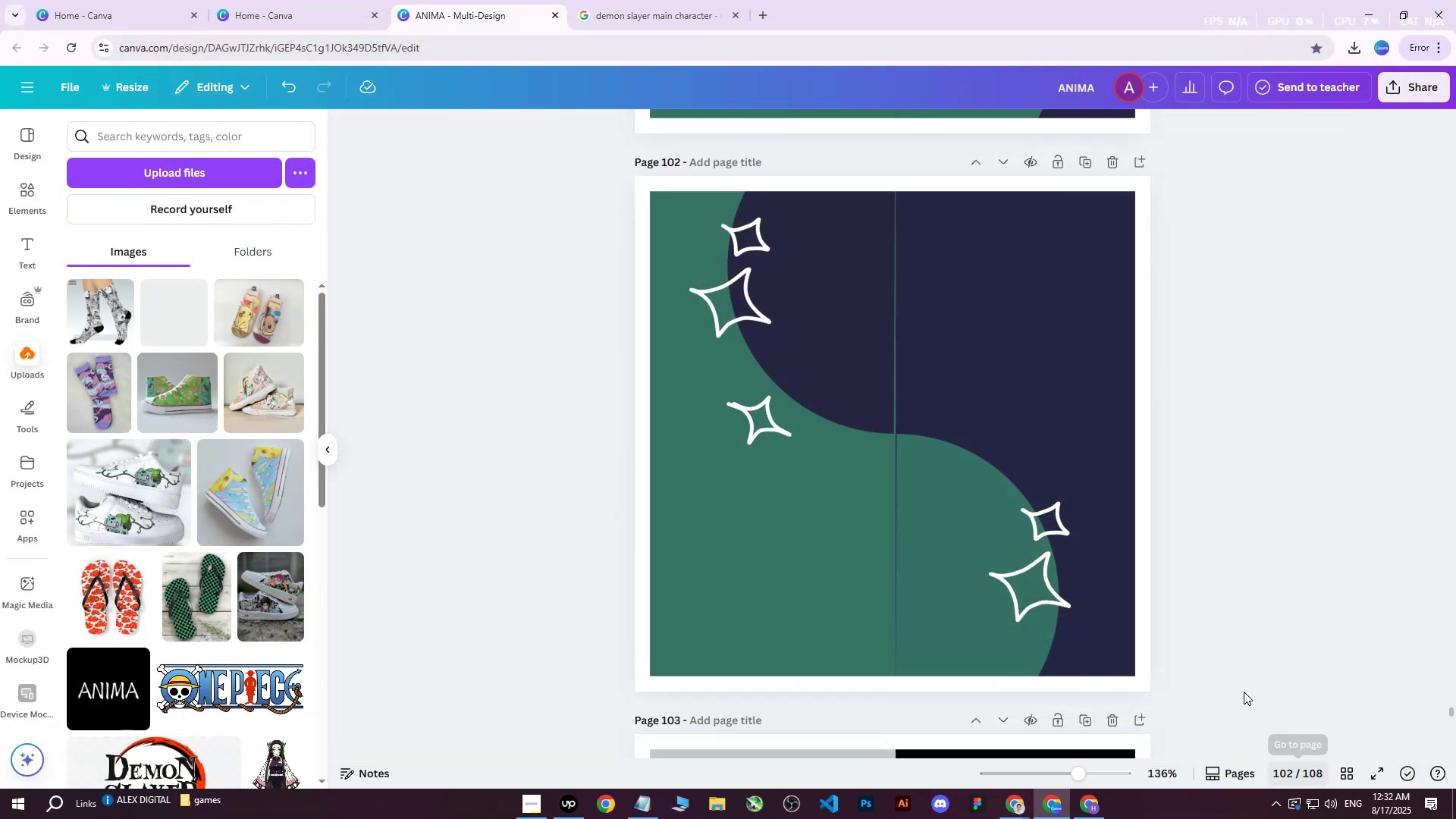 
left_click([1031, 278])
 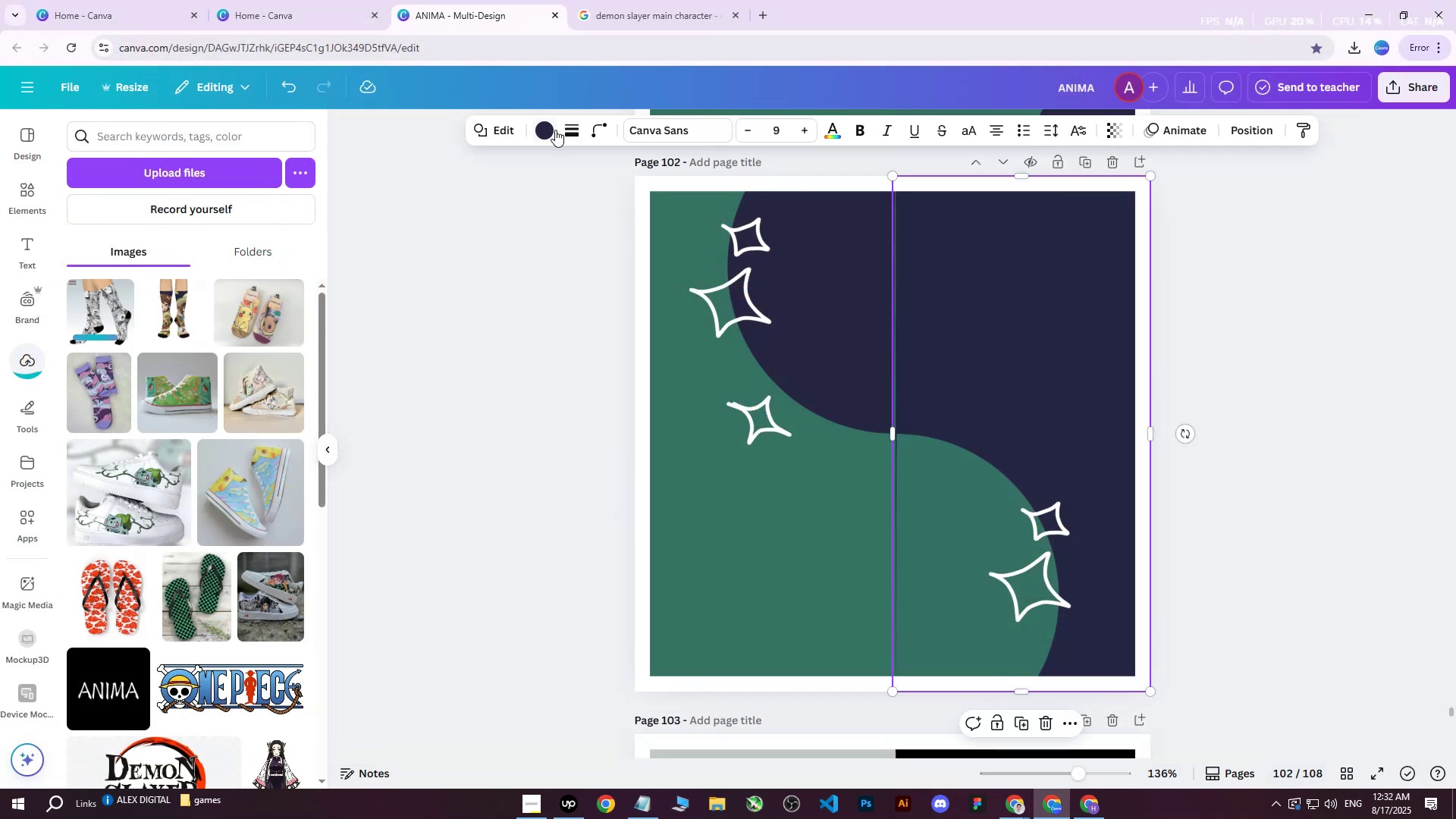 
left_click([547, 131])
 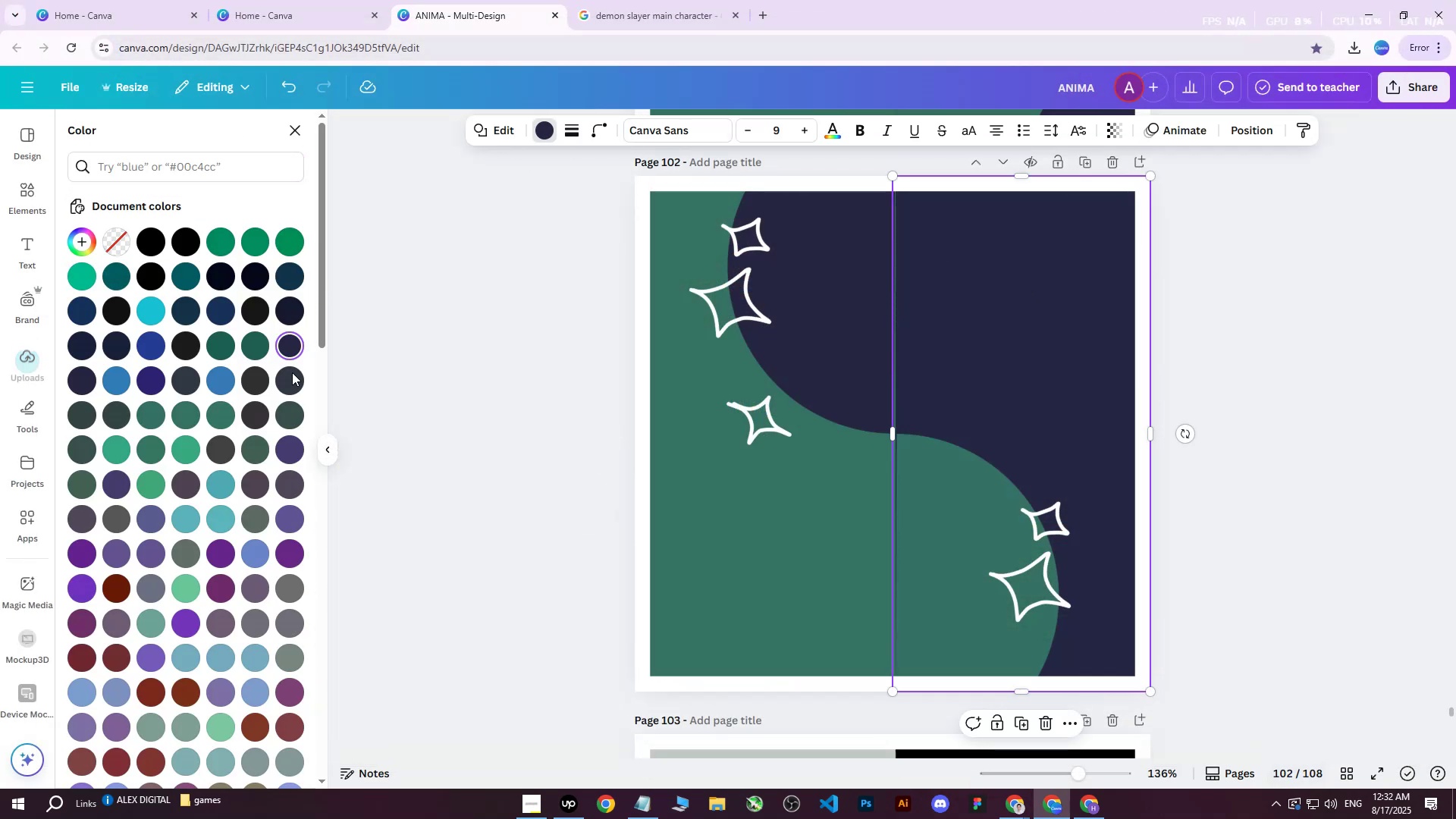 
left_click([456, 394])
 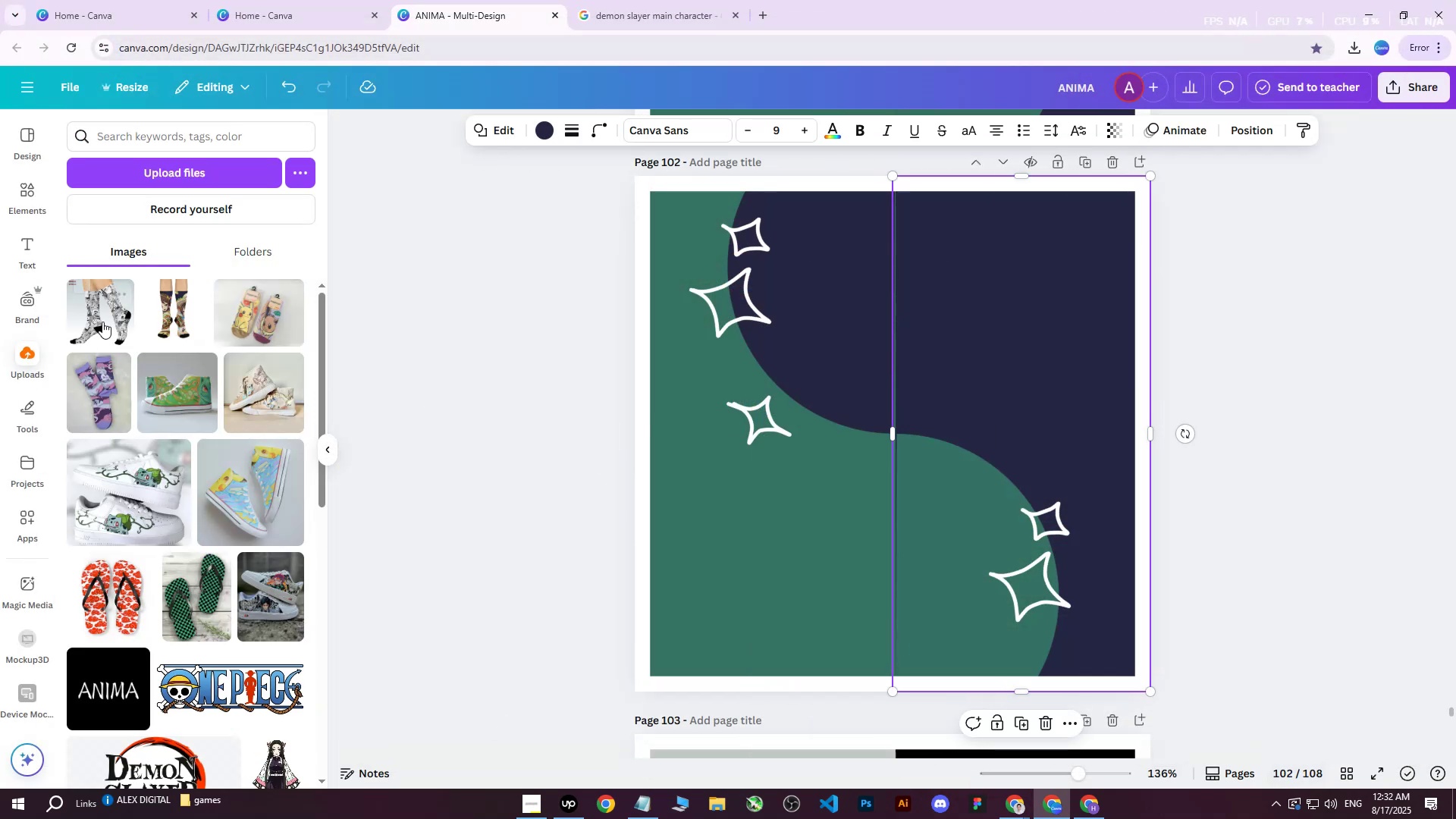 
left_click([118, 307])
 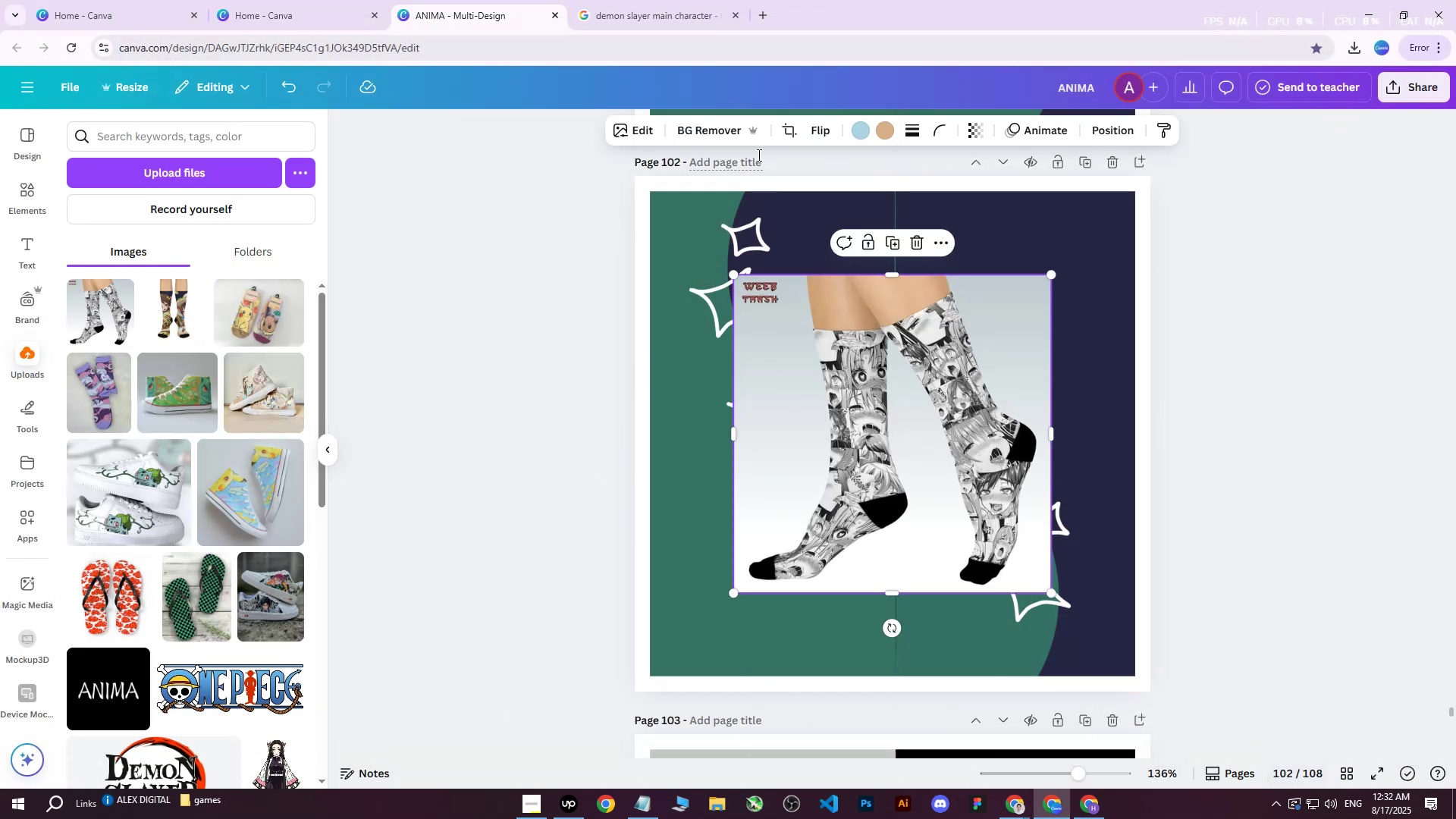 
left_click([718, 131])
 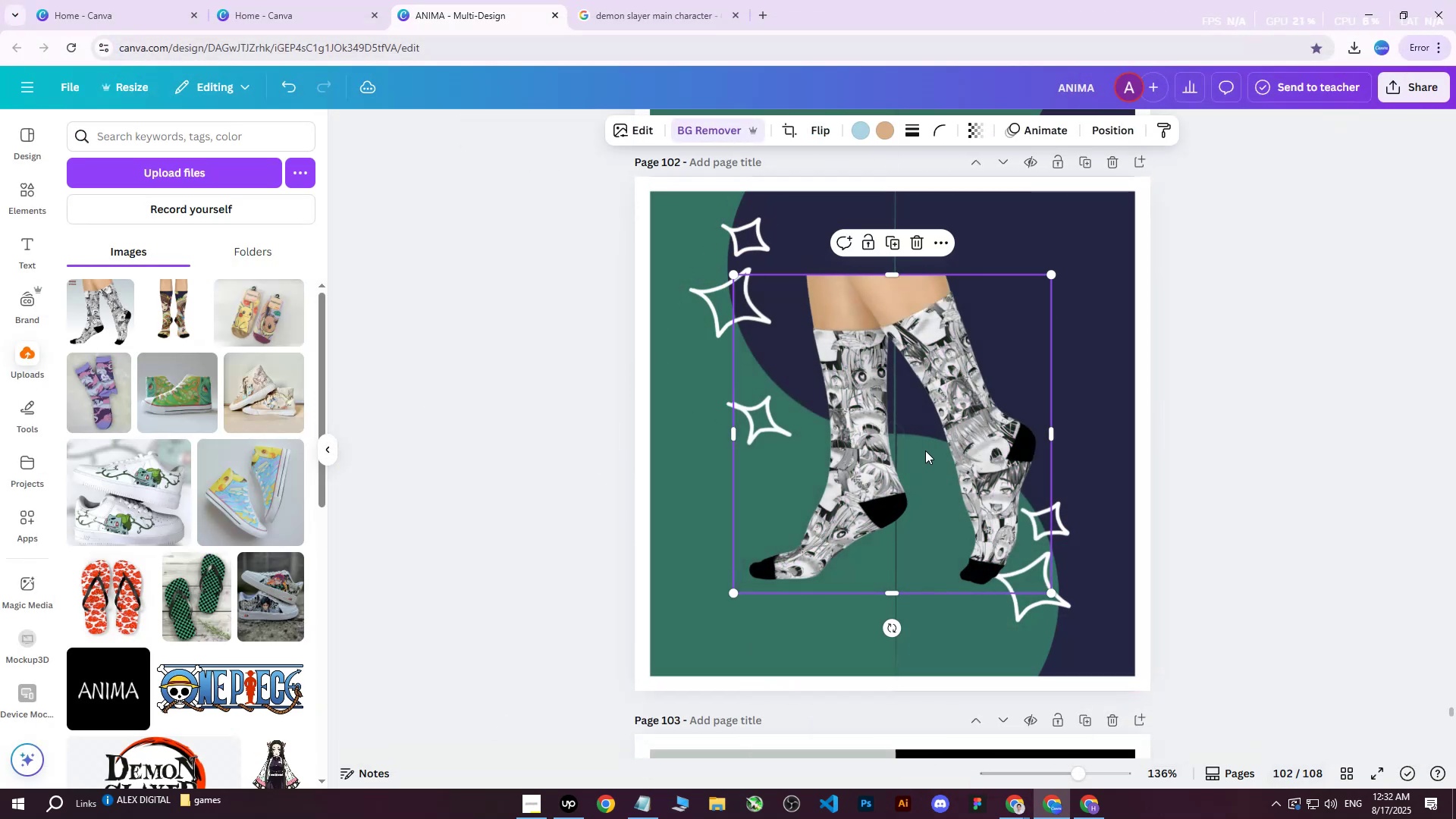 
double_click([924, 392])
 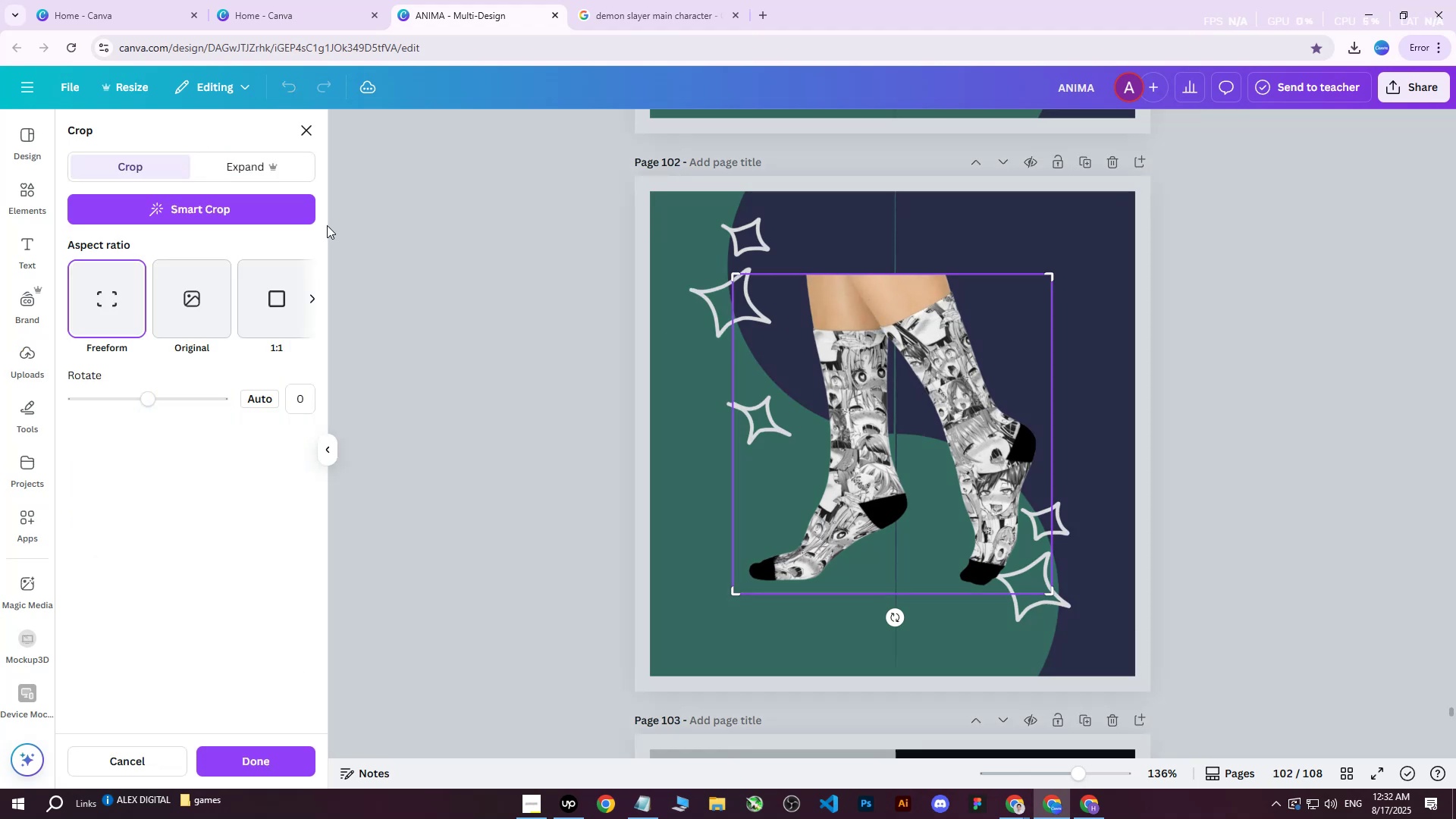 
left_click([538, 269])
 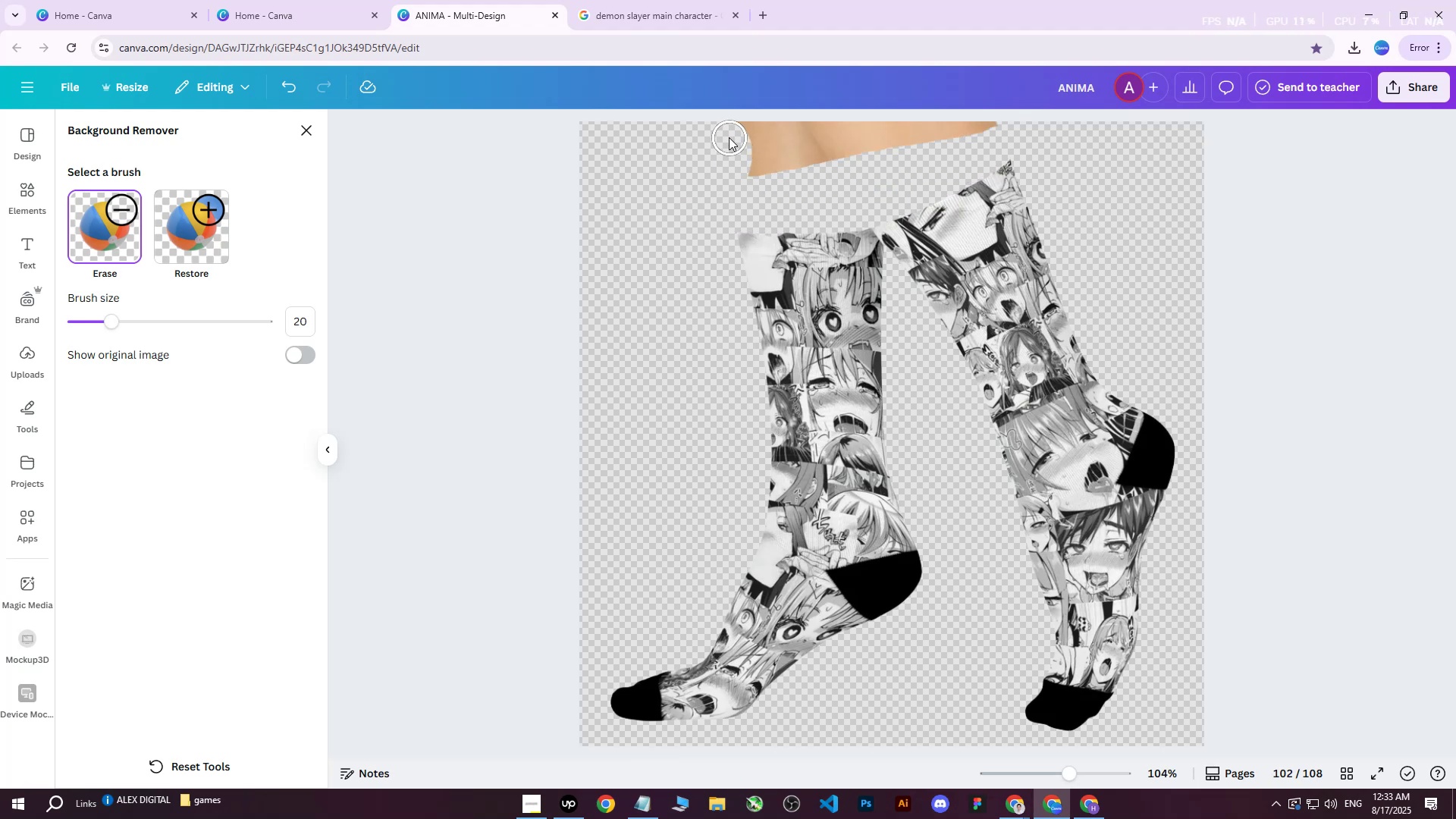 
wait(21.35)
 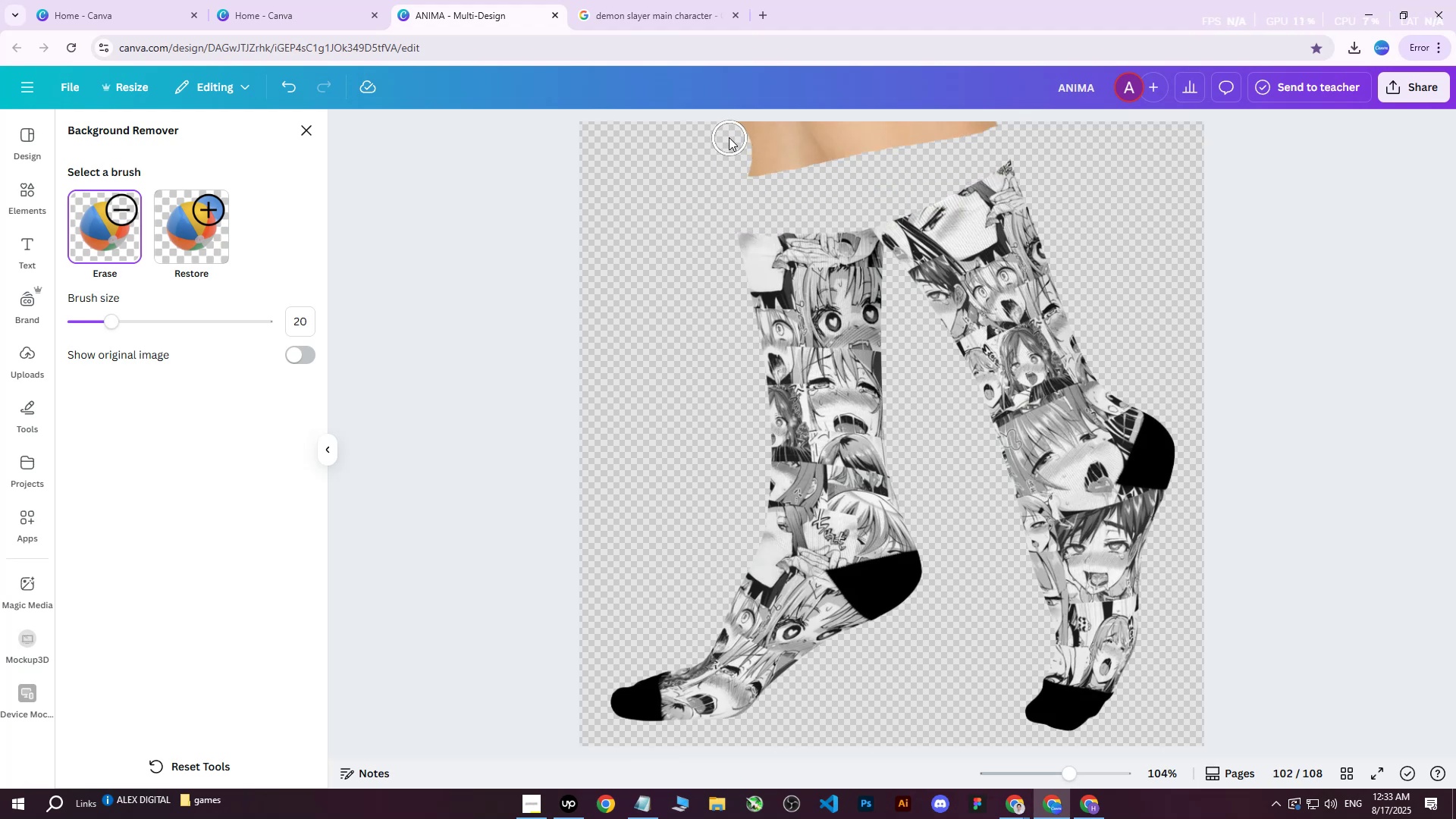 
left_click([313, 132])
 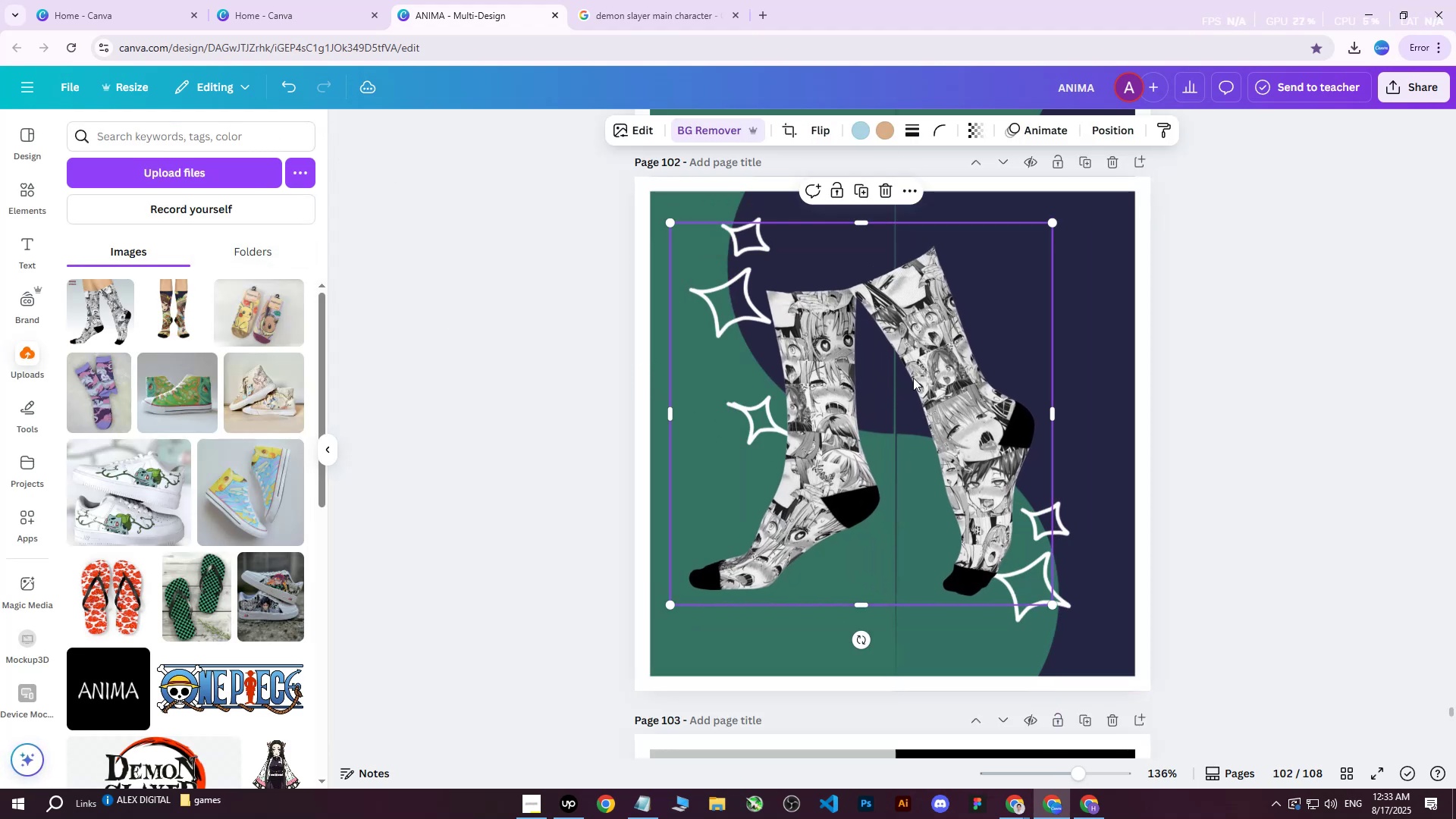 
wait(9.87)
 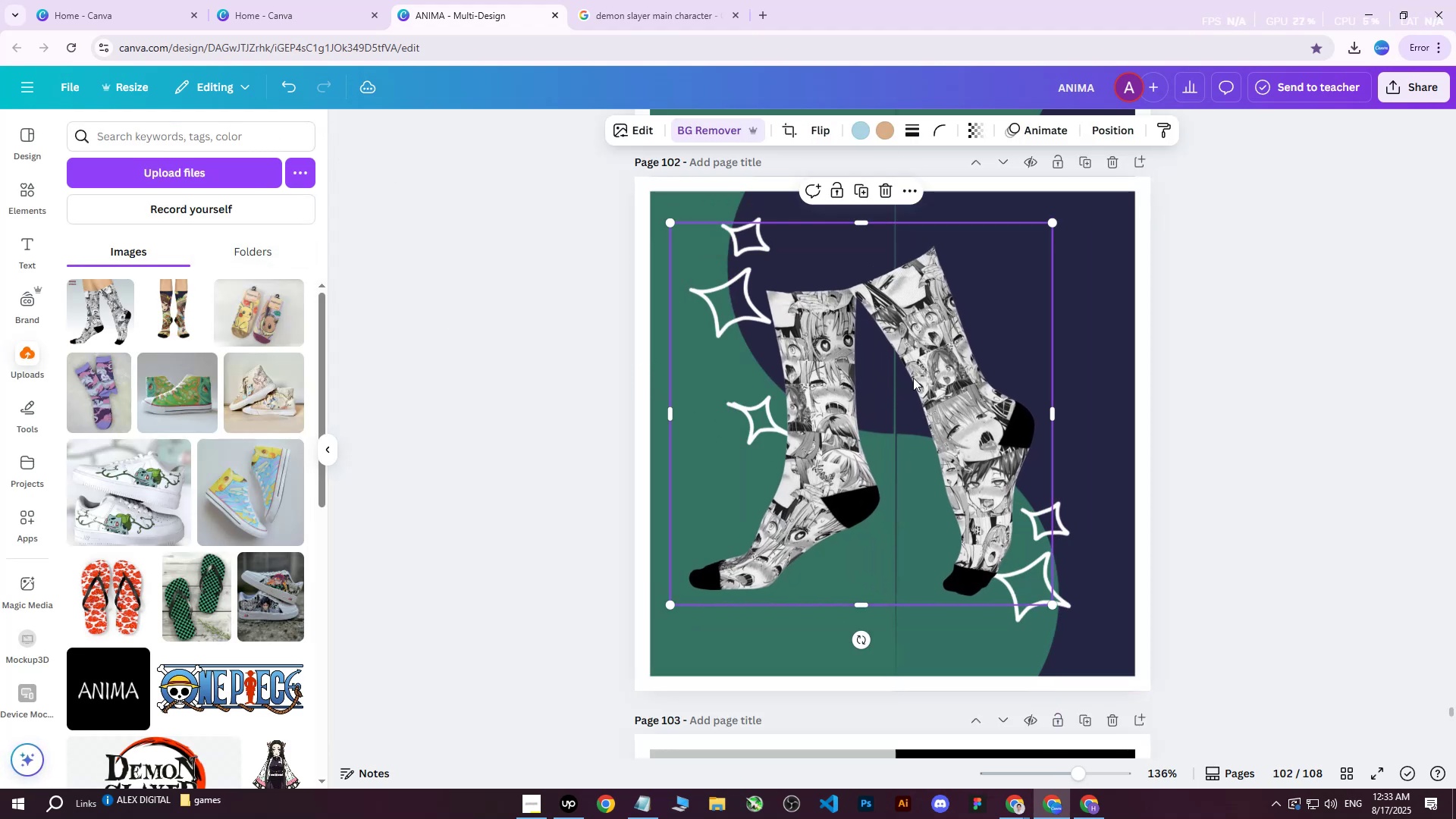 
left_click([1086, 238])
 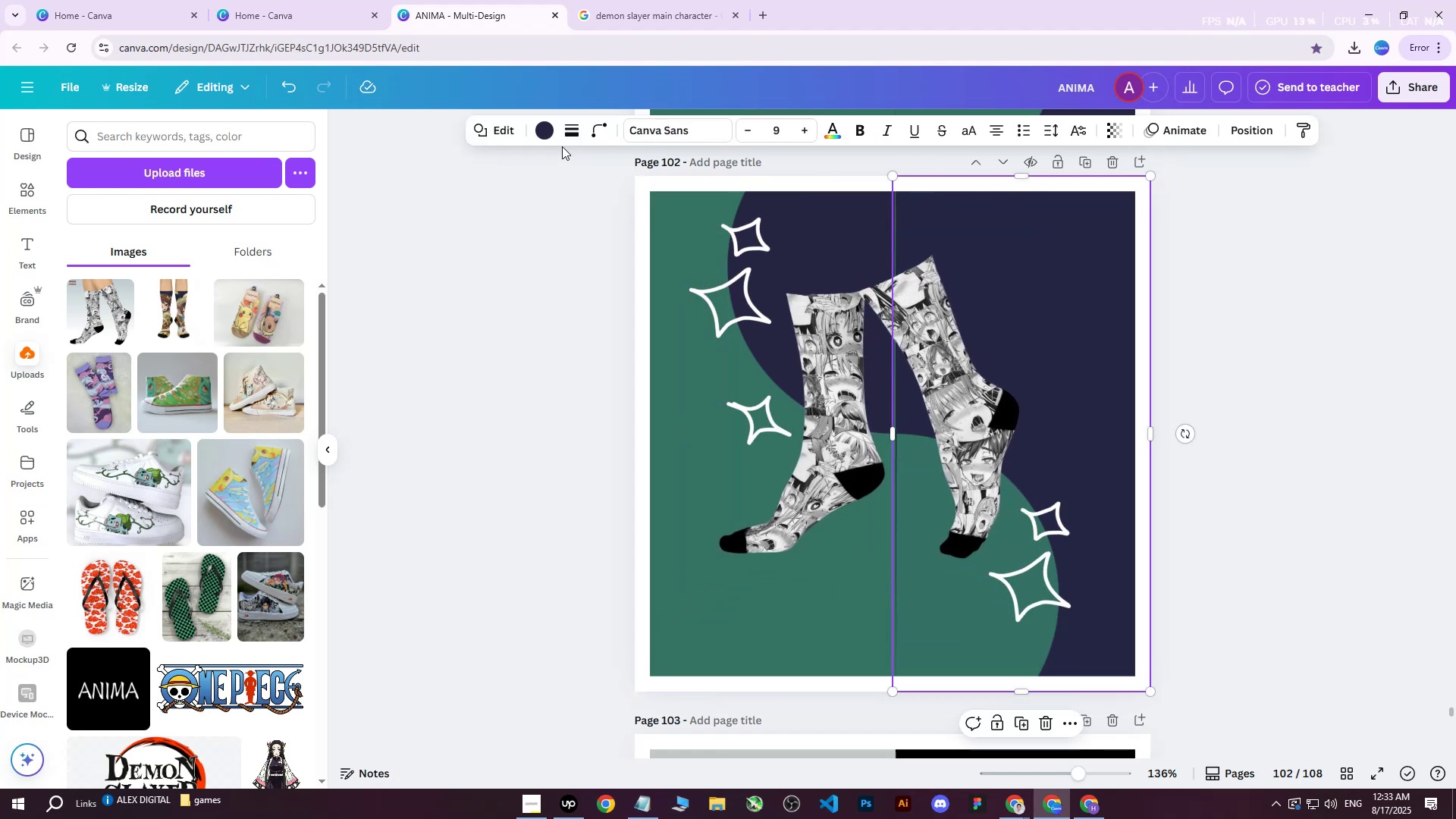 
left_click([542, 133])
 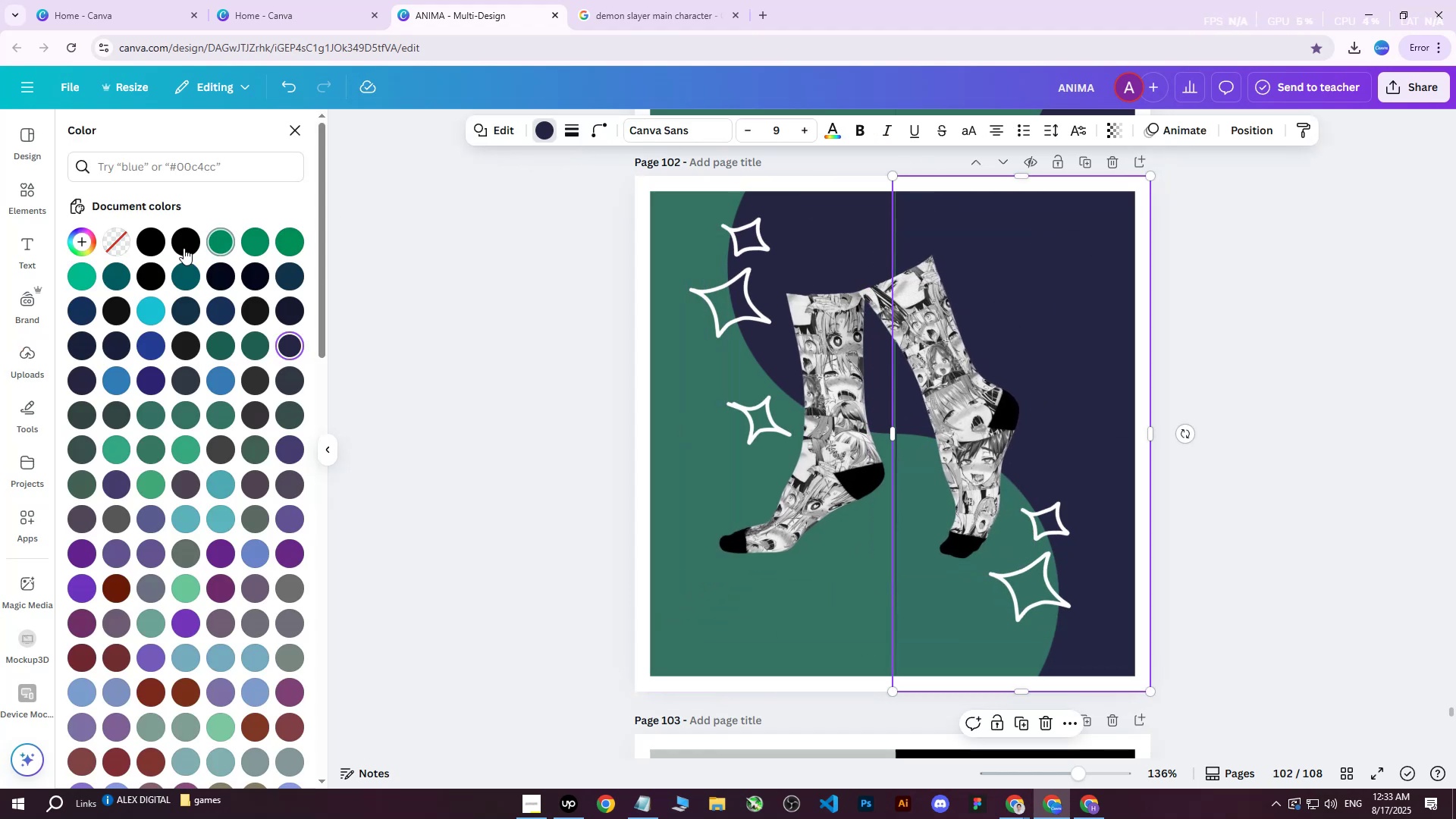 
left_click([155, 242])
 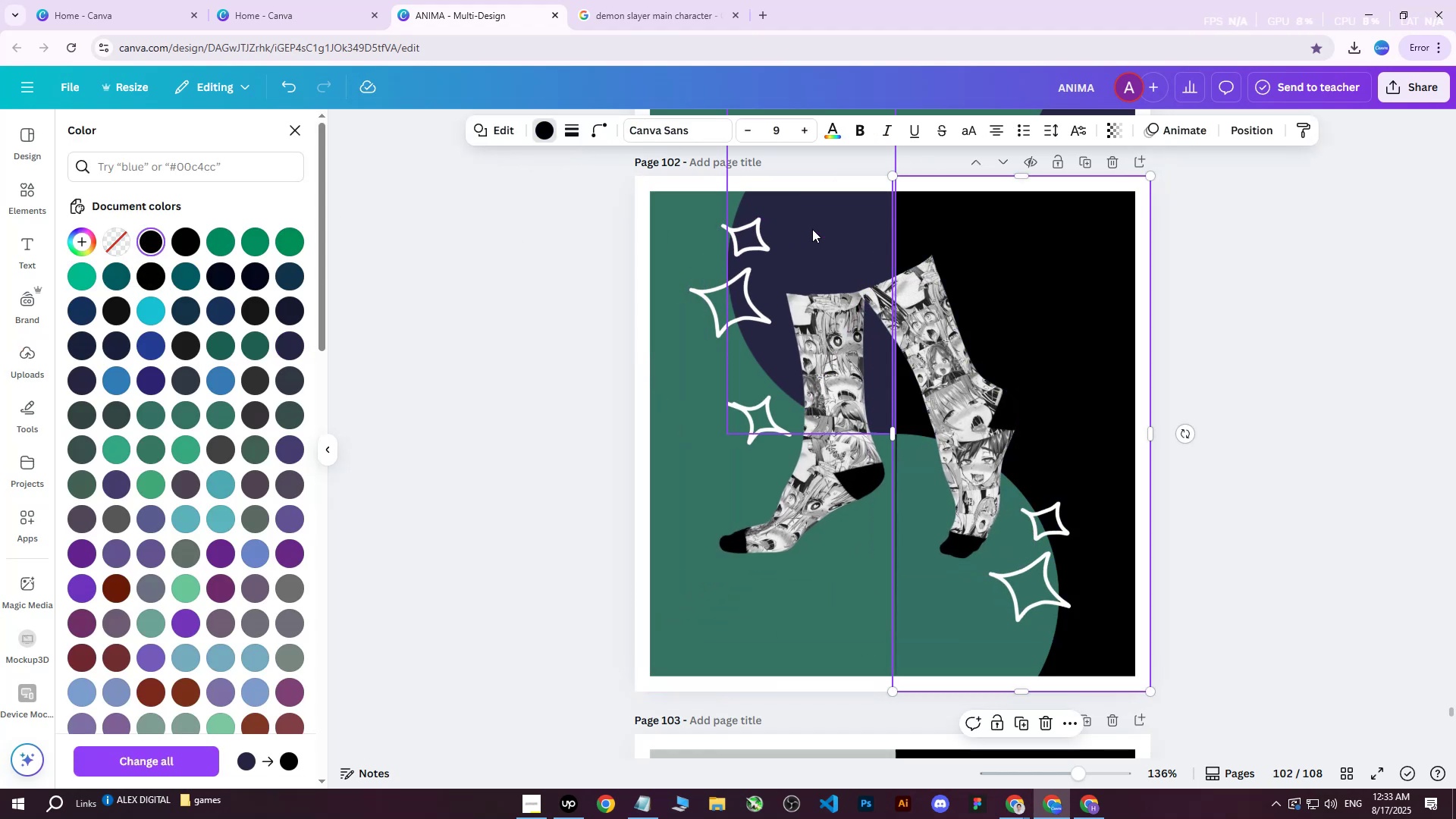 
left_click([830, 224])
 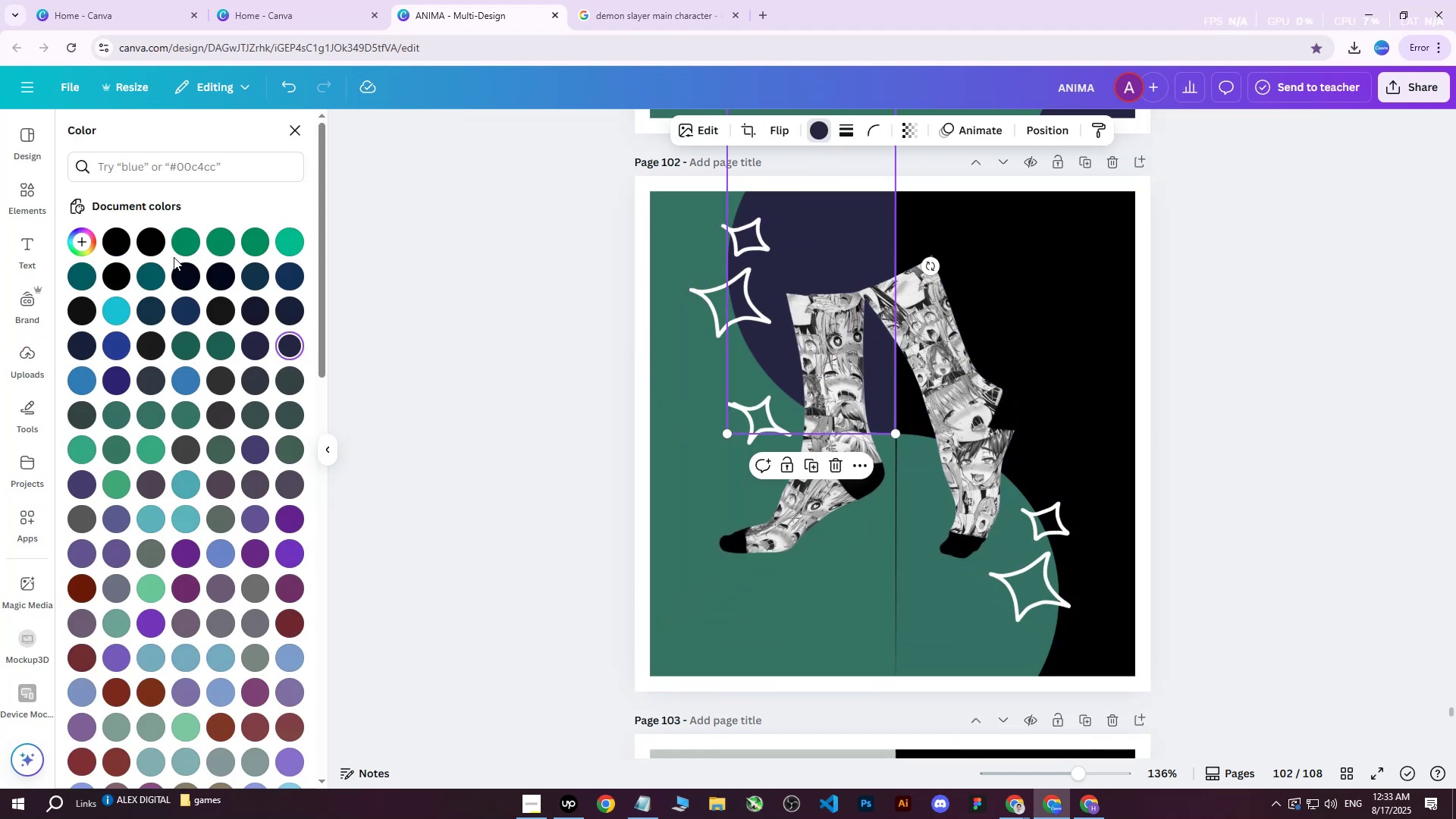 
left_click([121, 239])
 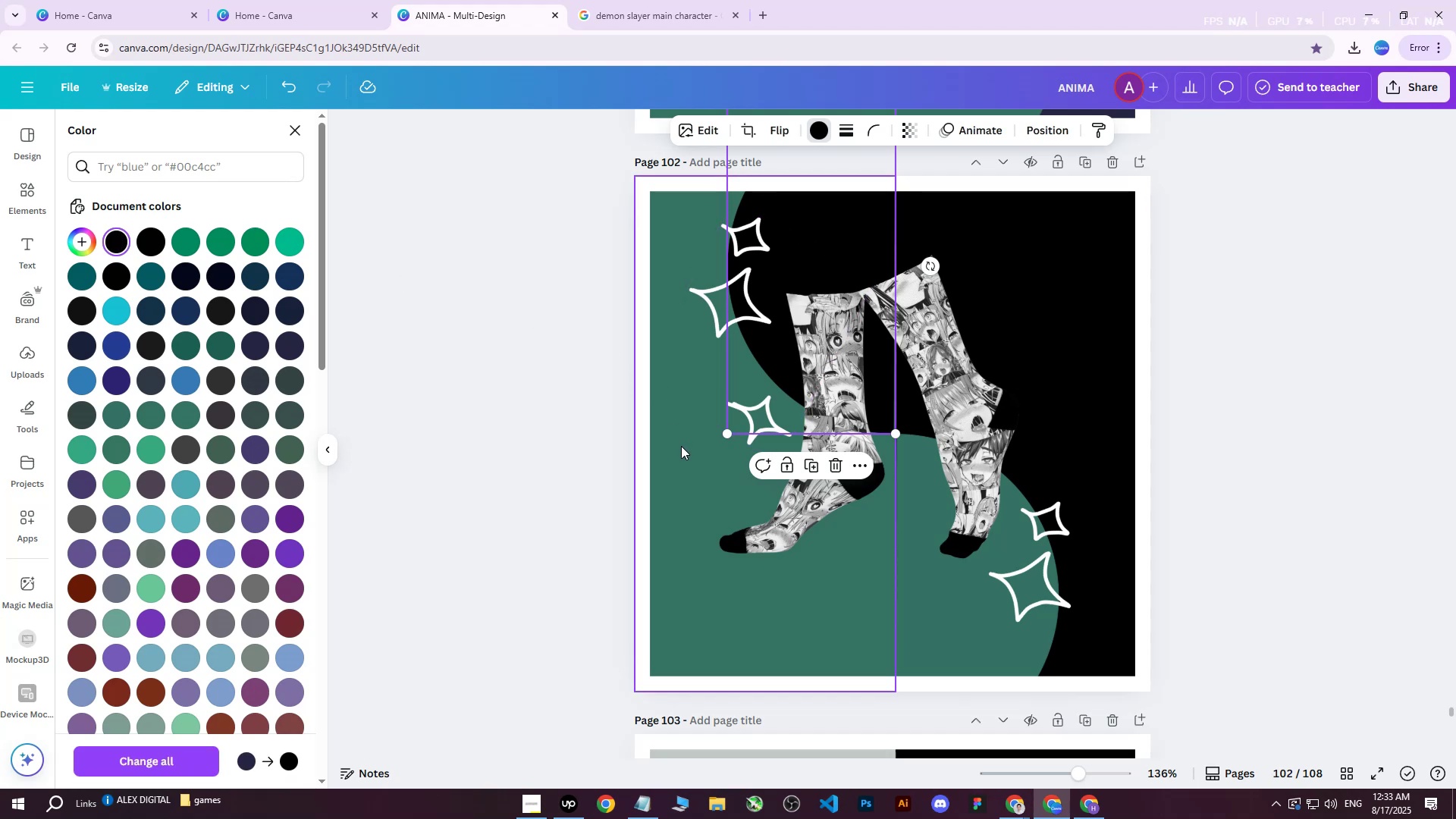 
left_click([681, 448])
 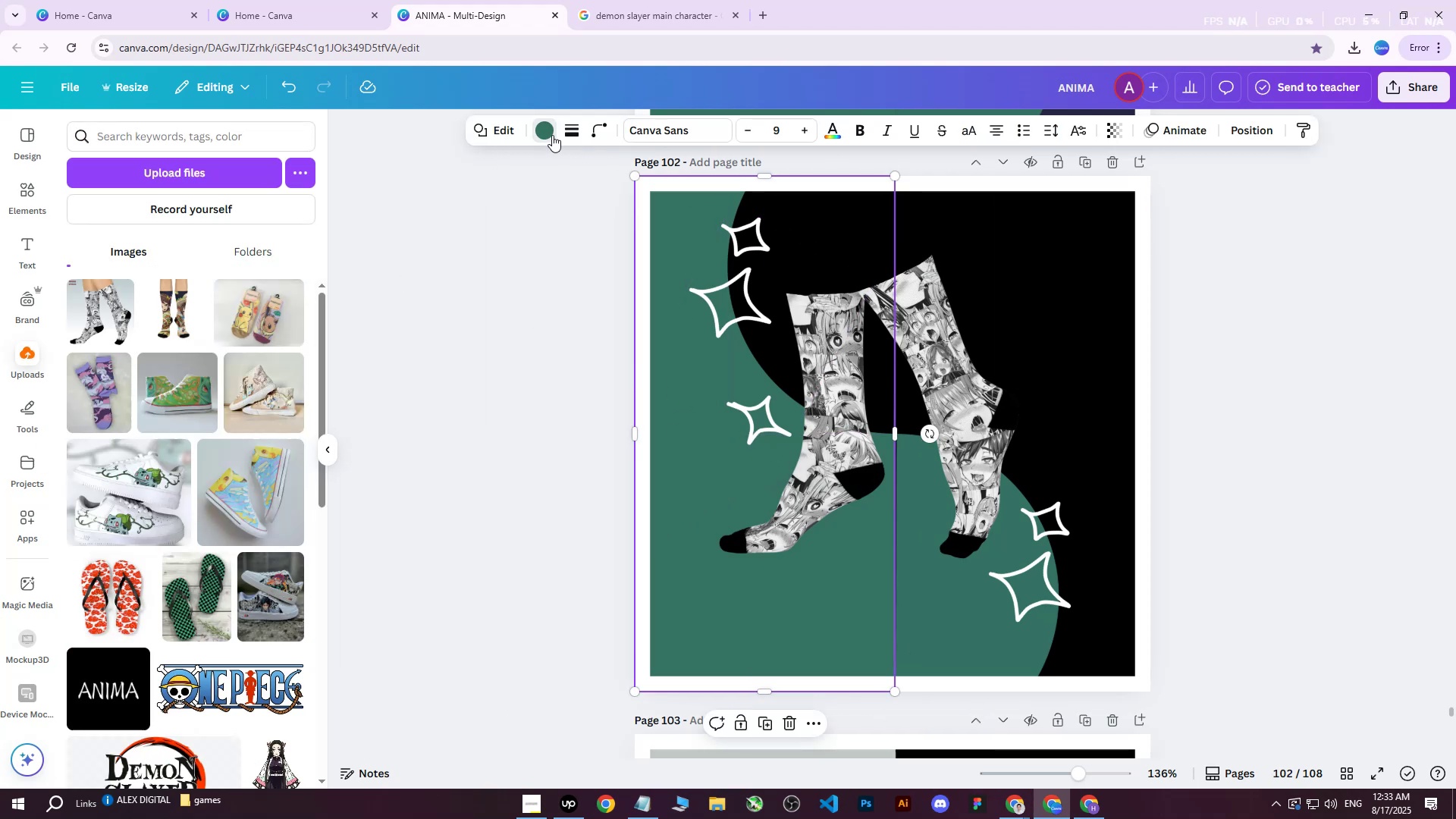 
double_click([551, 135])
 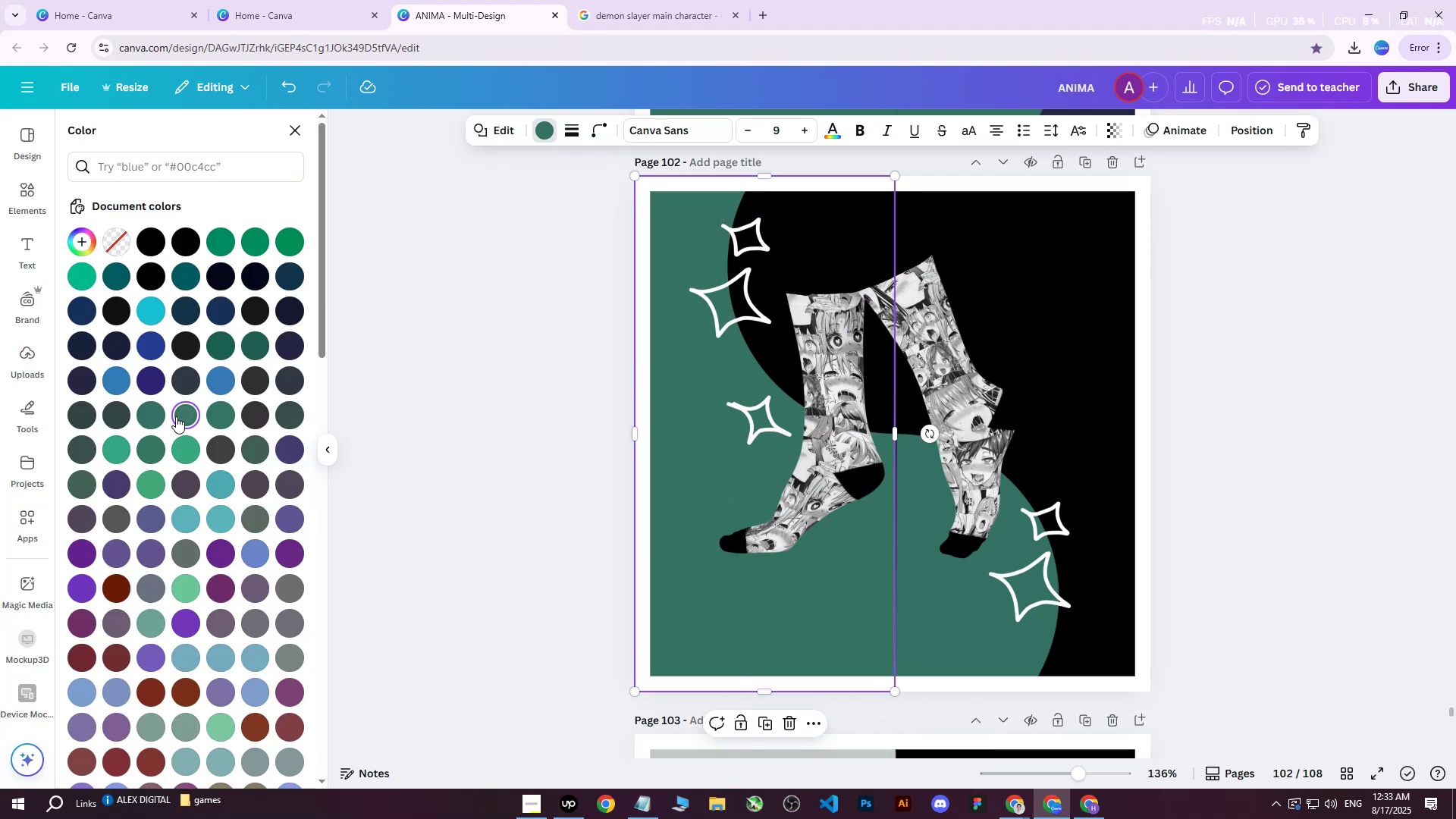 
double_click([191, 419])
 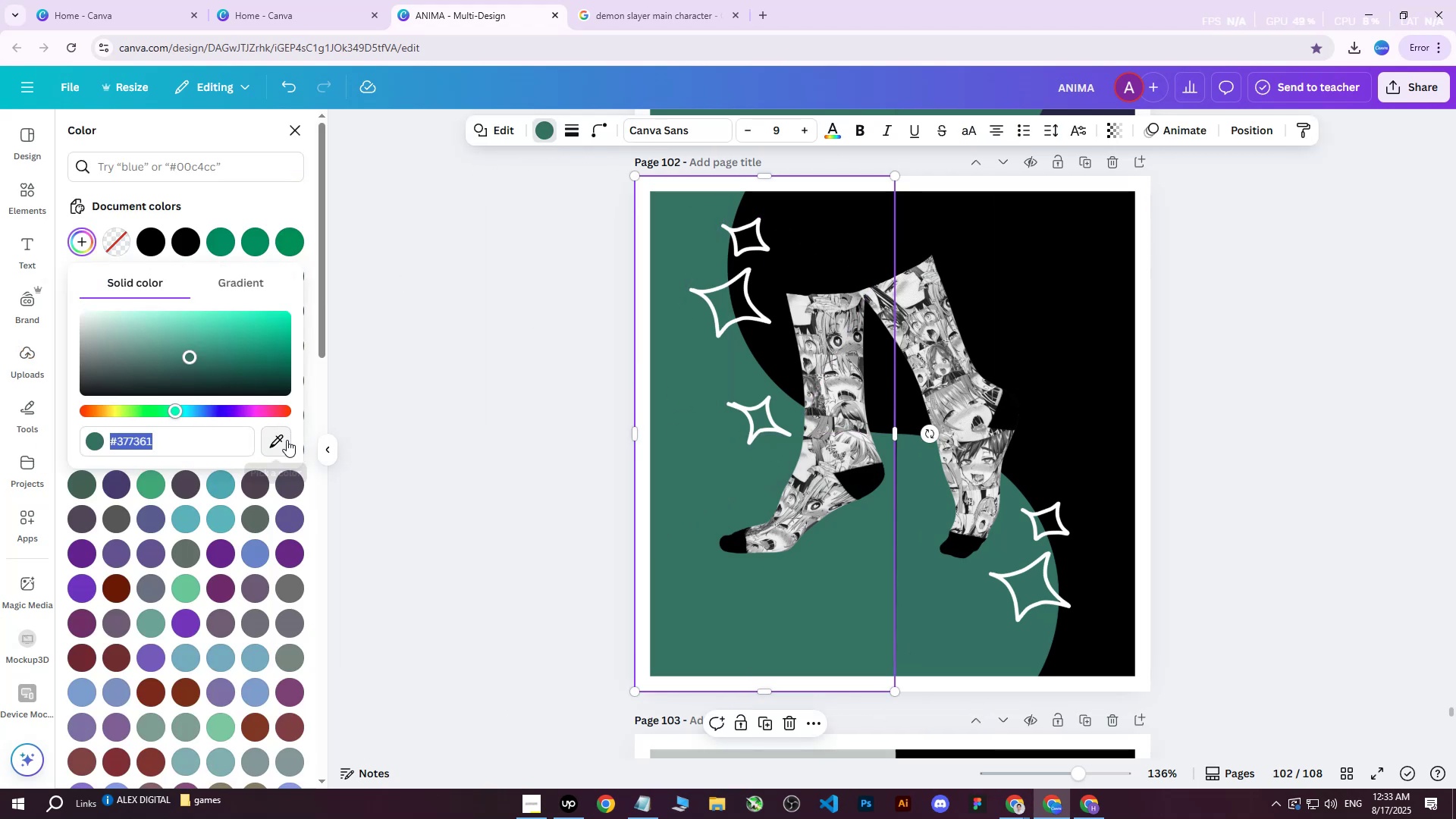 
left_click([287, 440])
 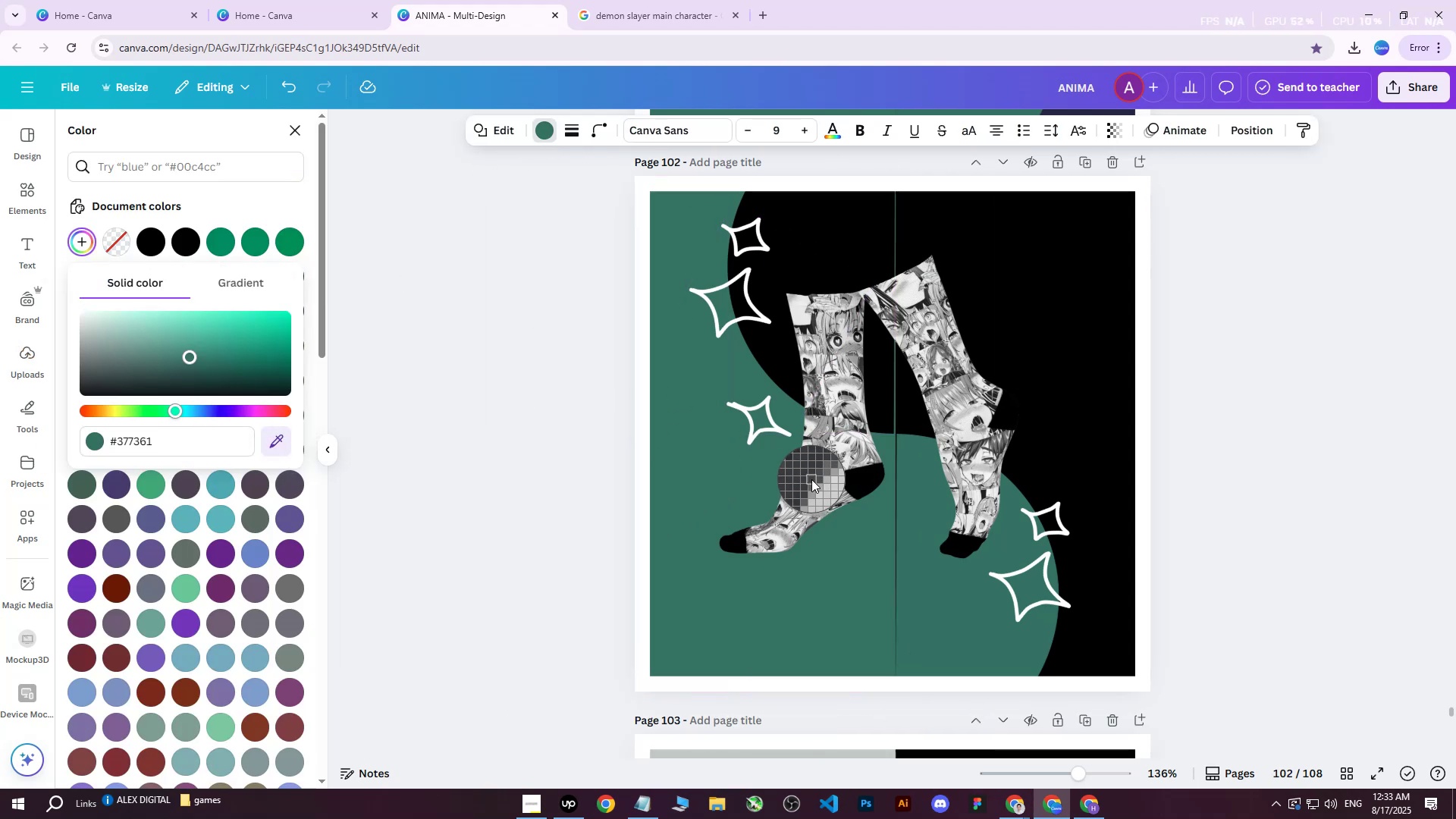 
left_click([811, 479])
 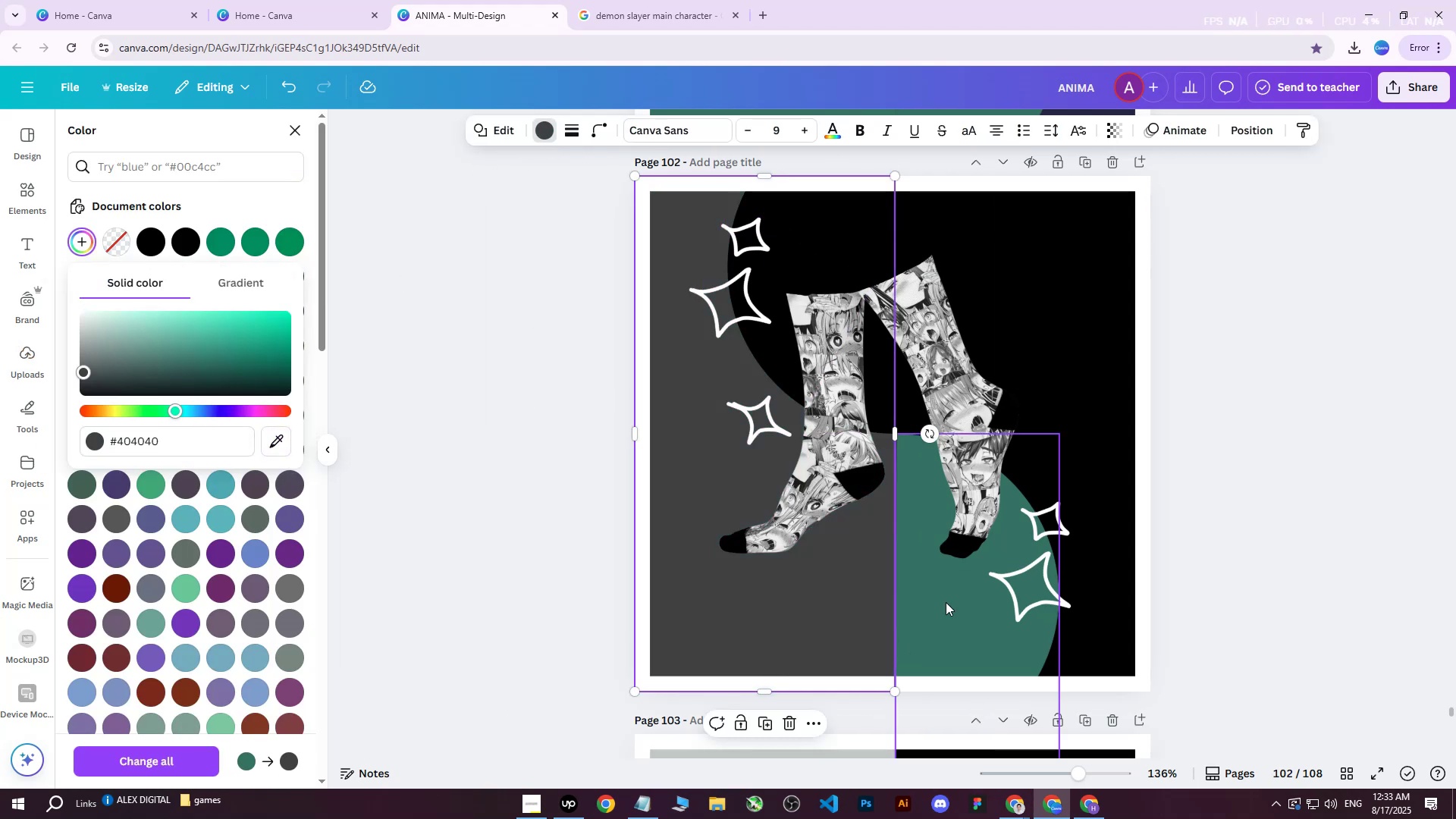 
left_click([942, 597])
 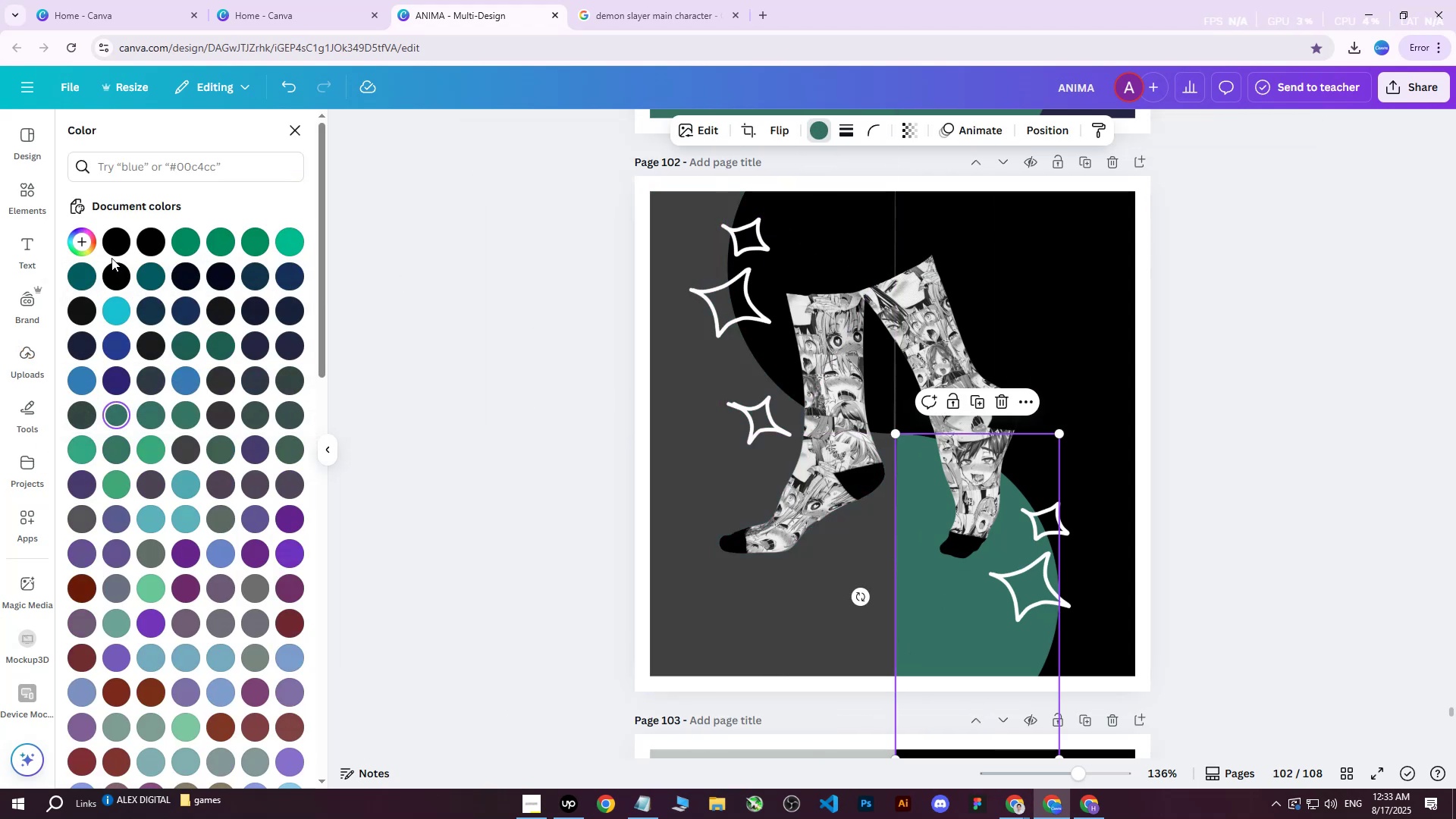 
double_click([108, 245])
 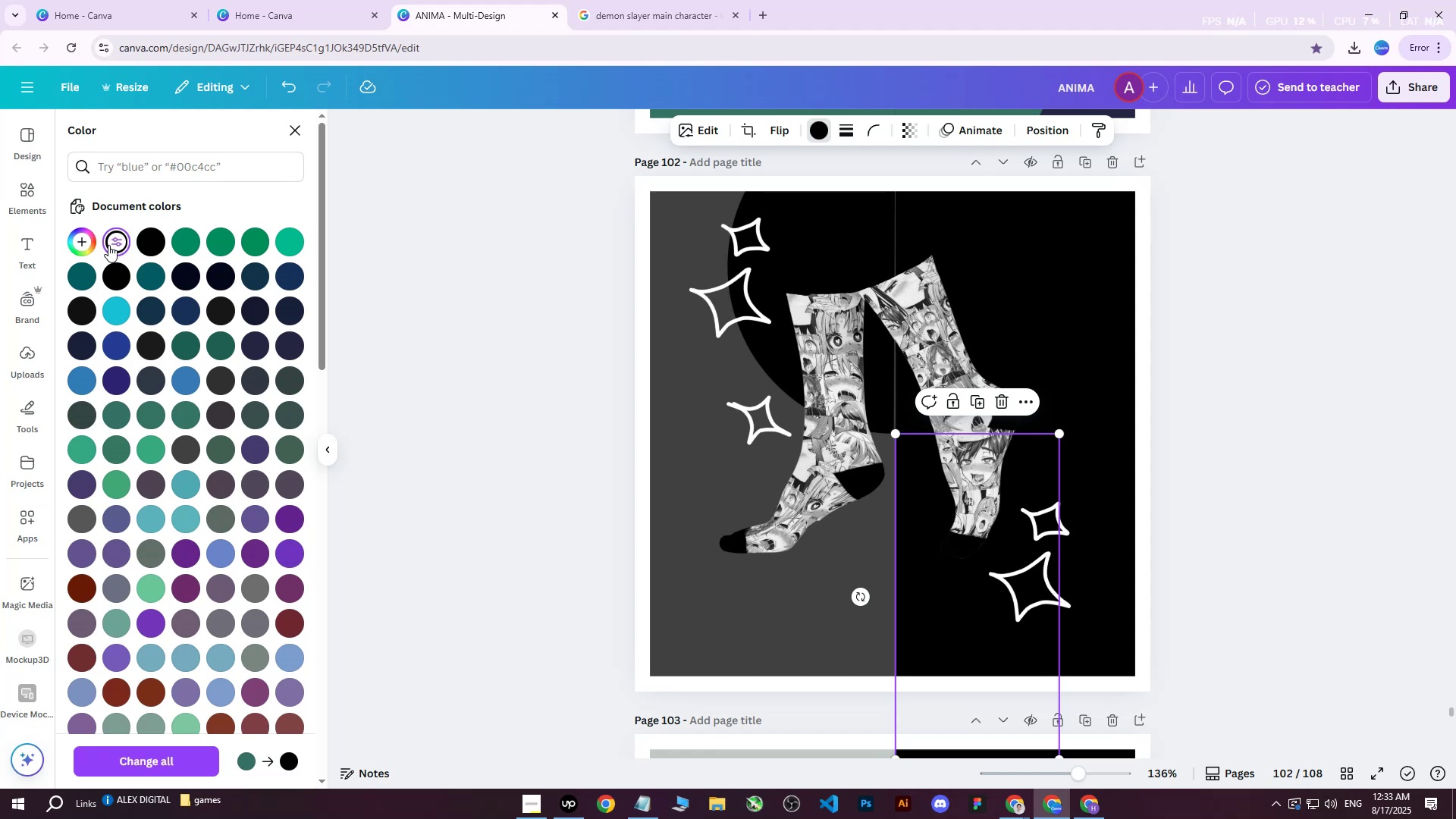 
triple_click([108, 245])
 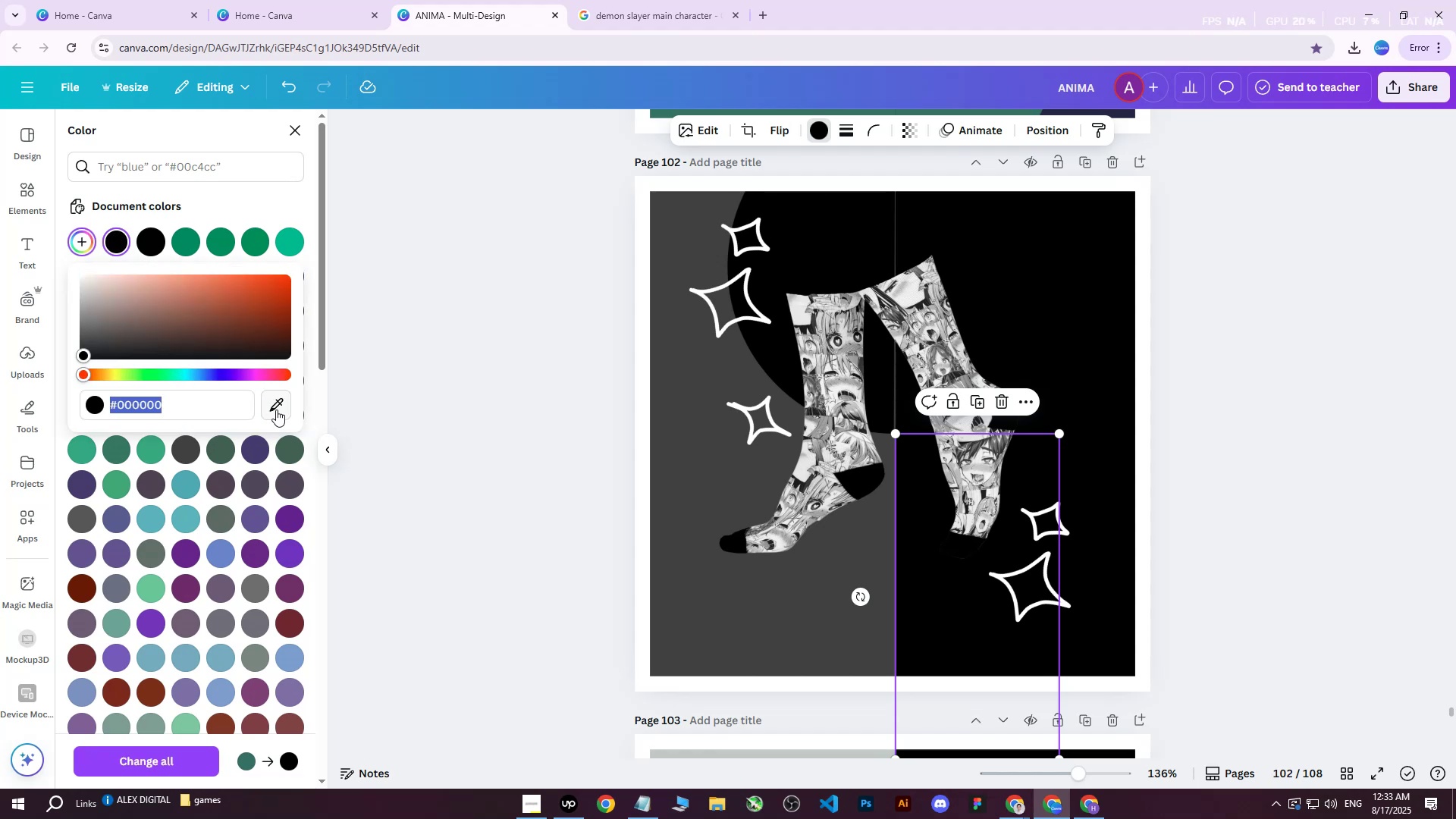 
left_click([282, 410])
 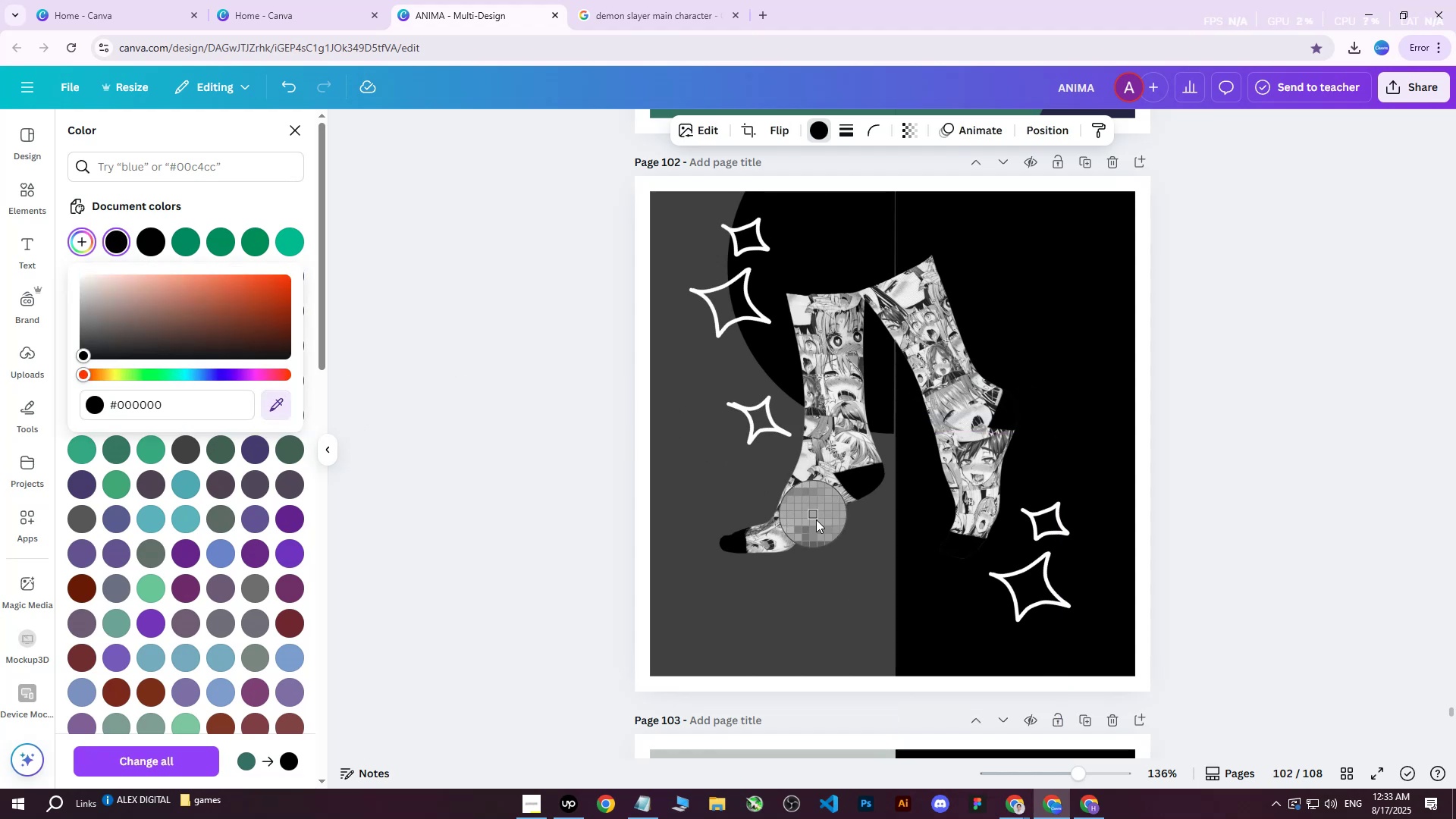 
left_click([850, 587])
 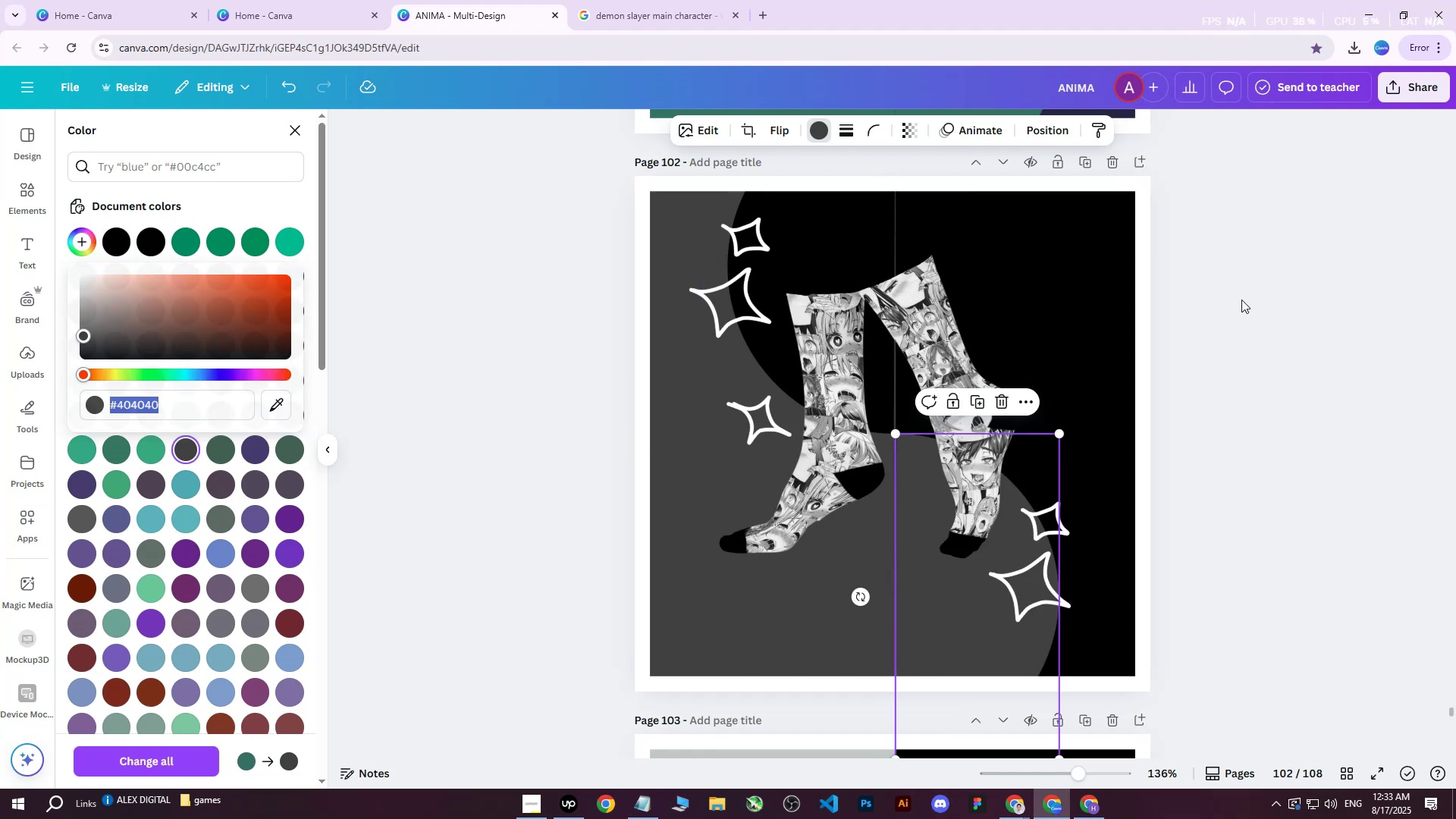 
double_click([1241, 300])
 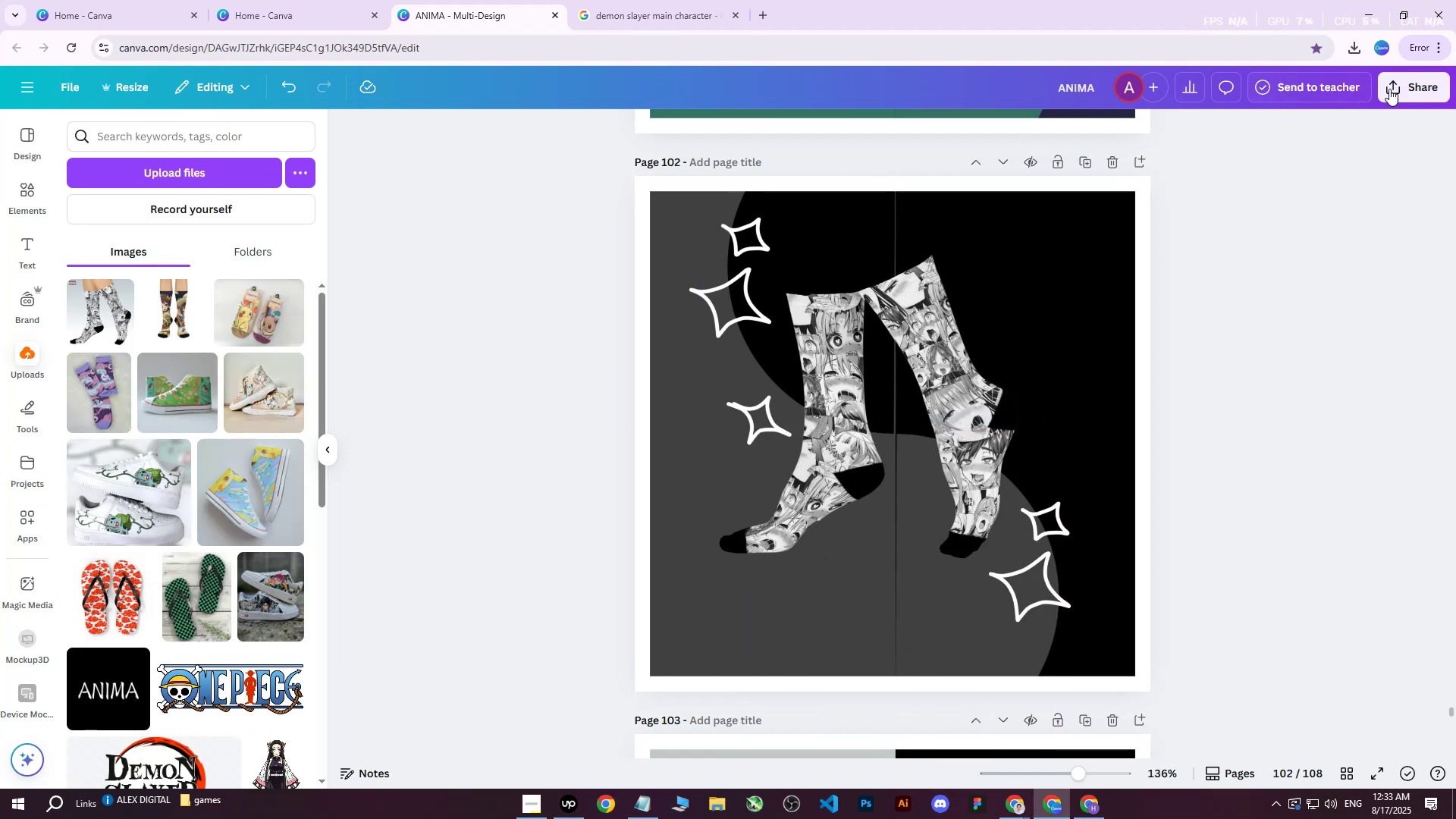 
left_click([1395, 89])
 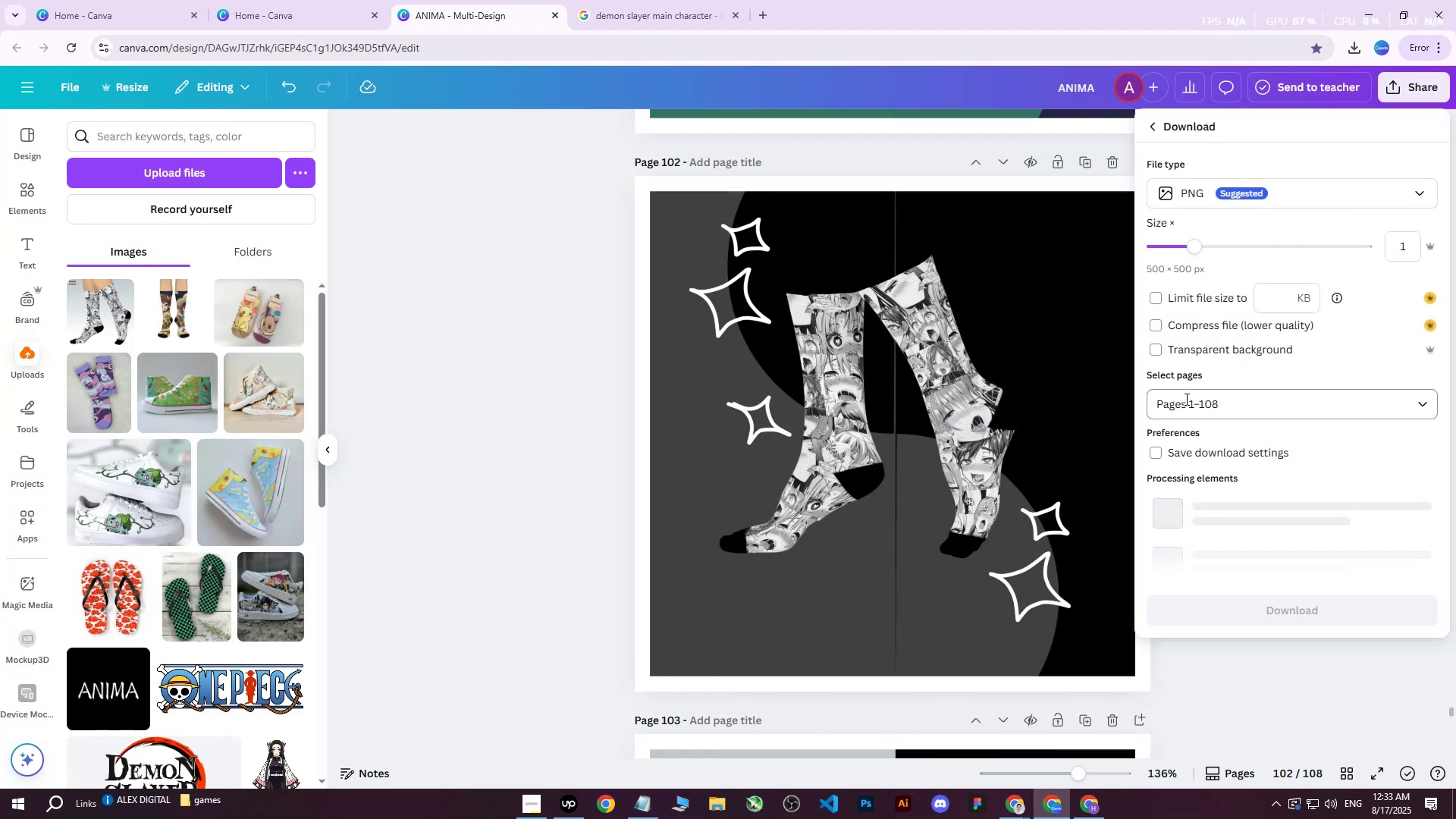 
double_click([1185, 400])
 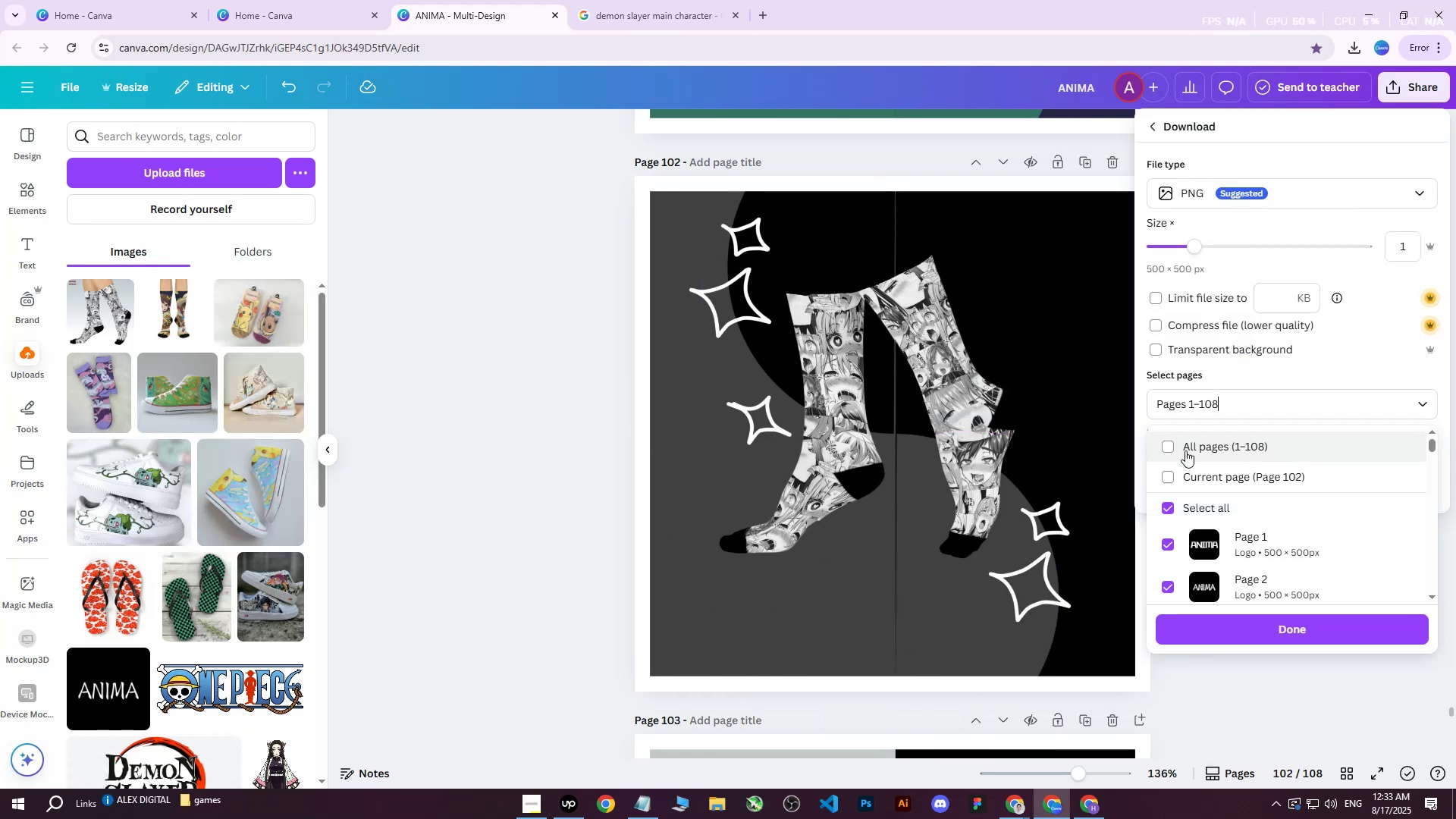 
triple_click([1185, 450])
 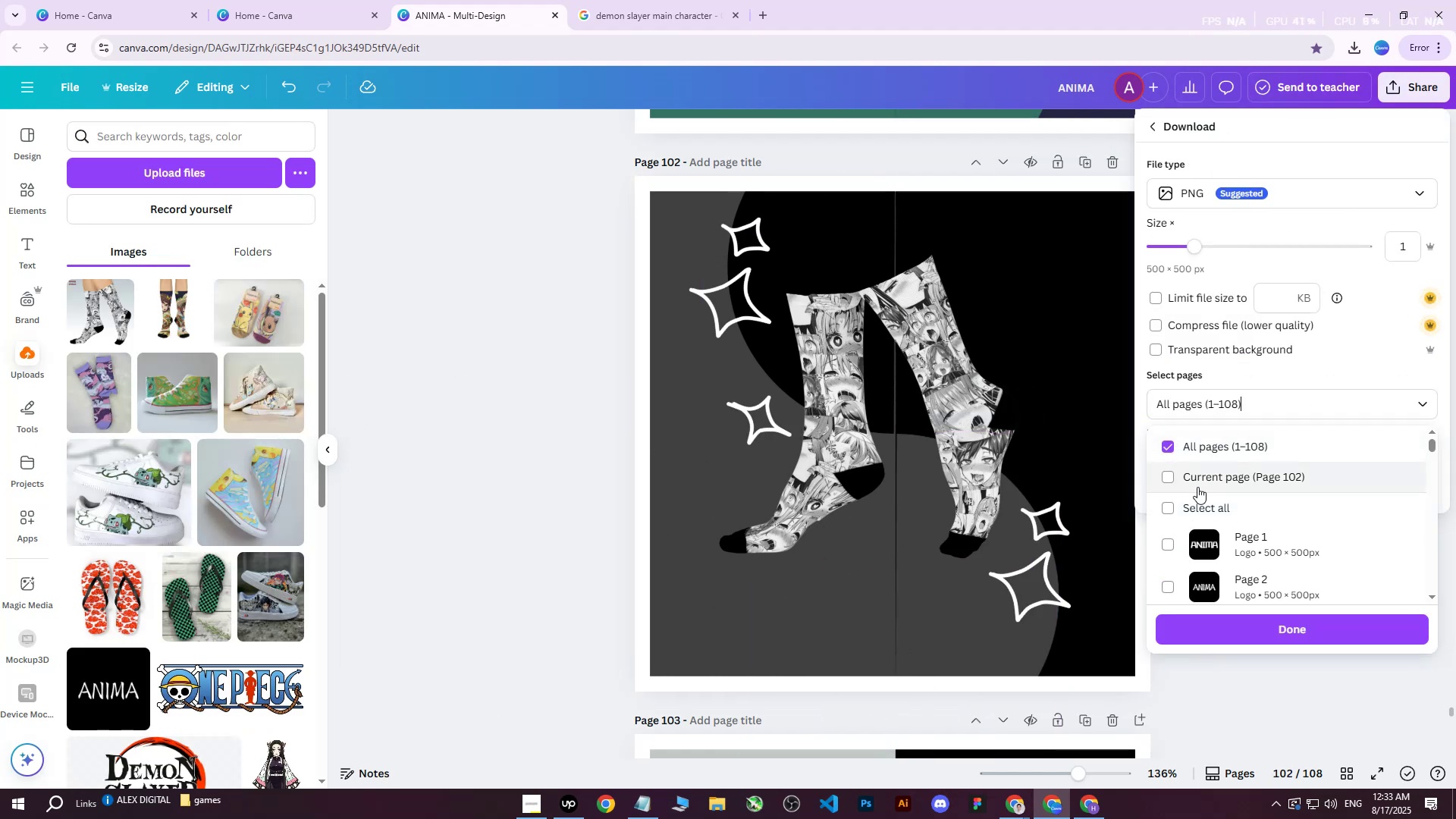 
triple_click([1197, 487])
 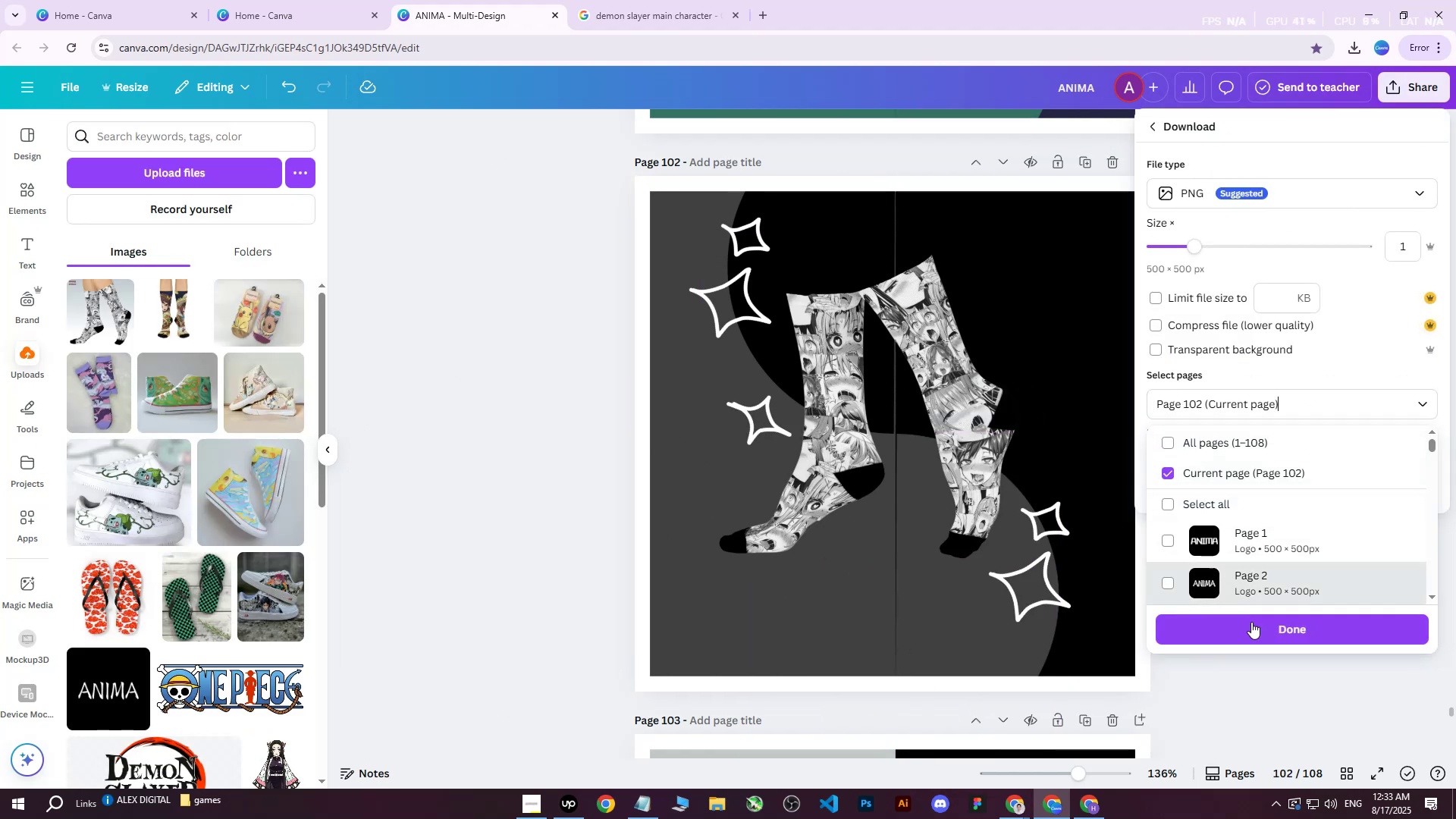 
left_click([1247, 631])
 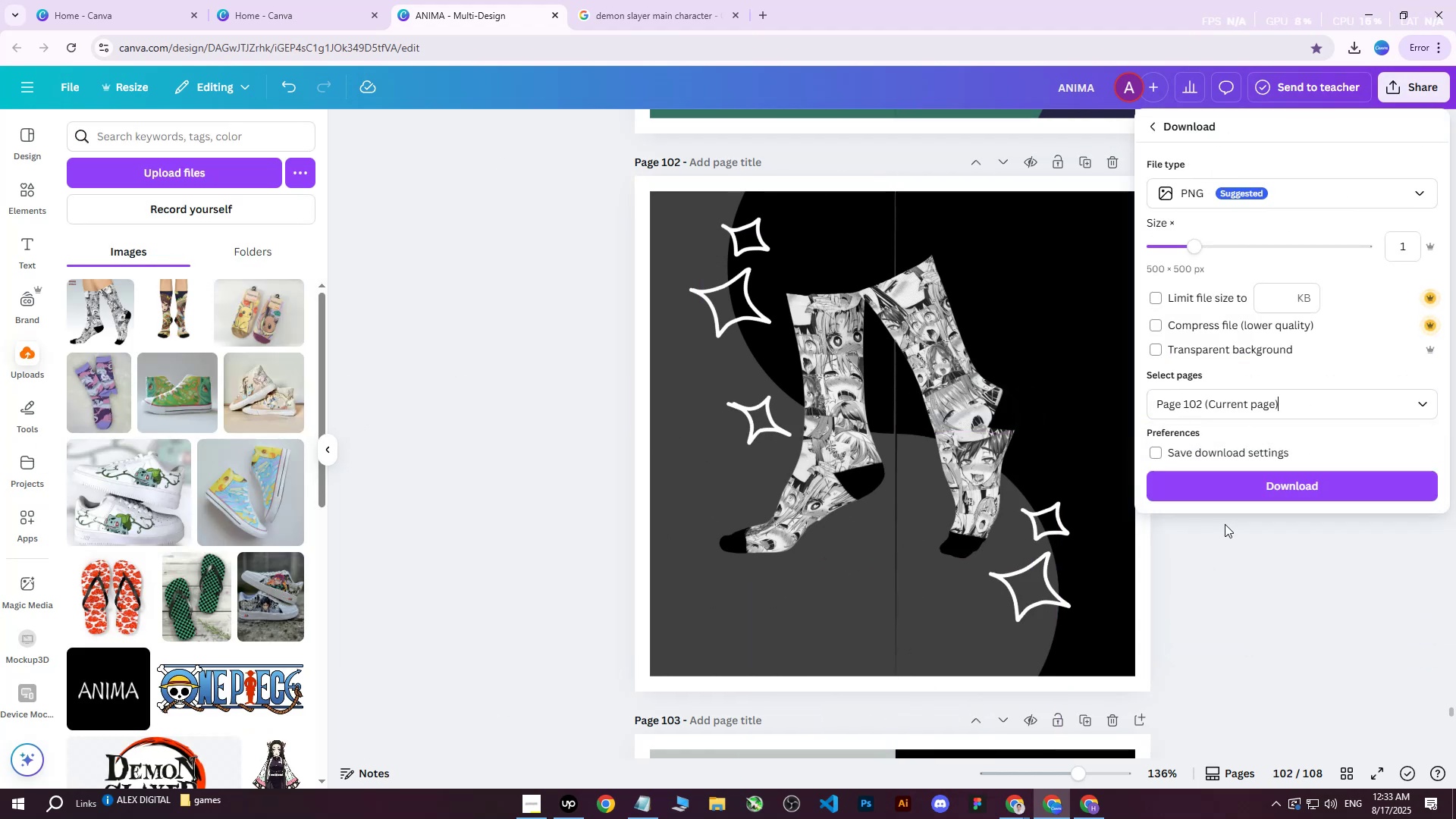 
left_click([1246, 498])
 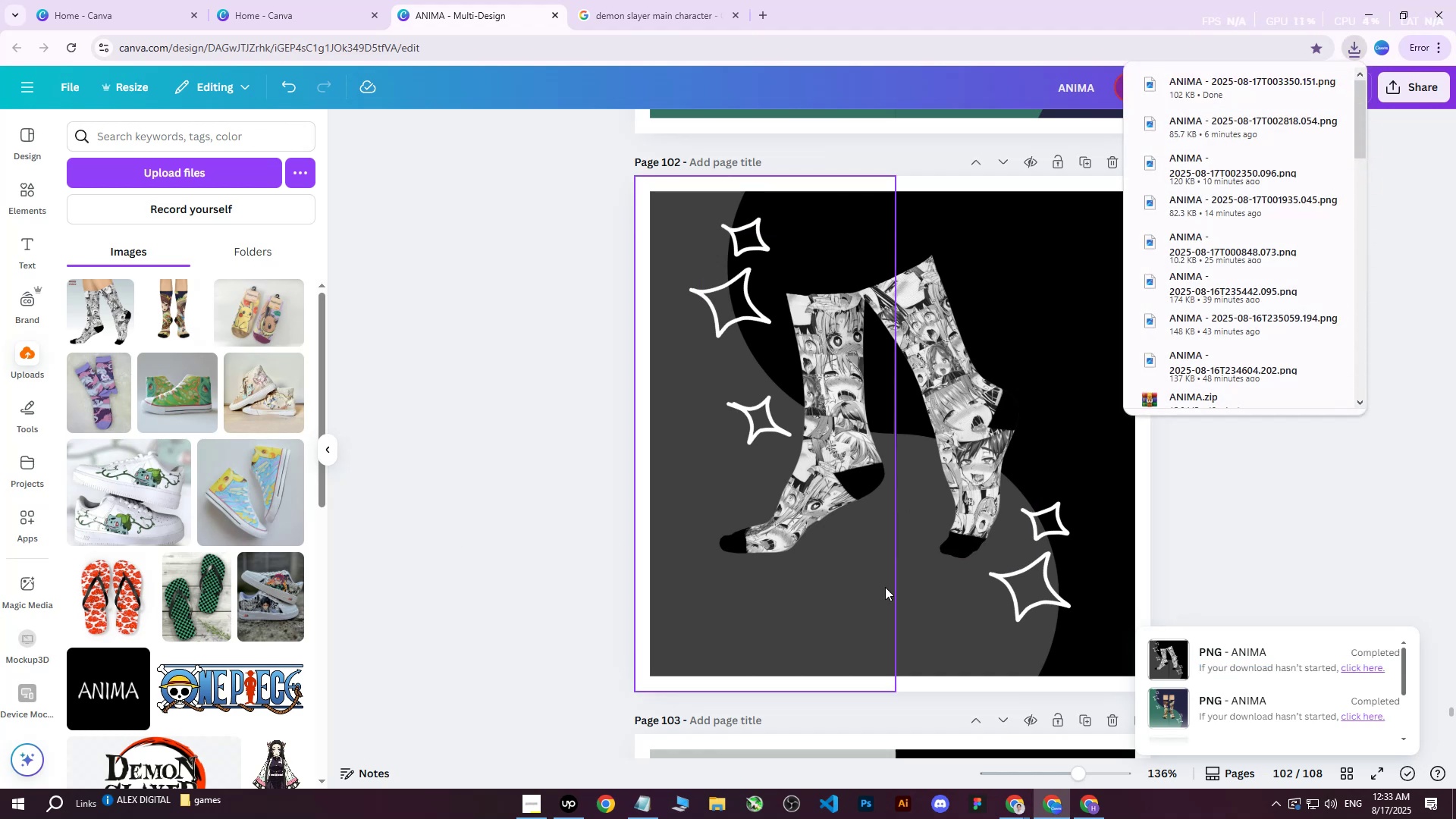 
wait(6.99)
 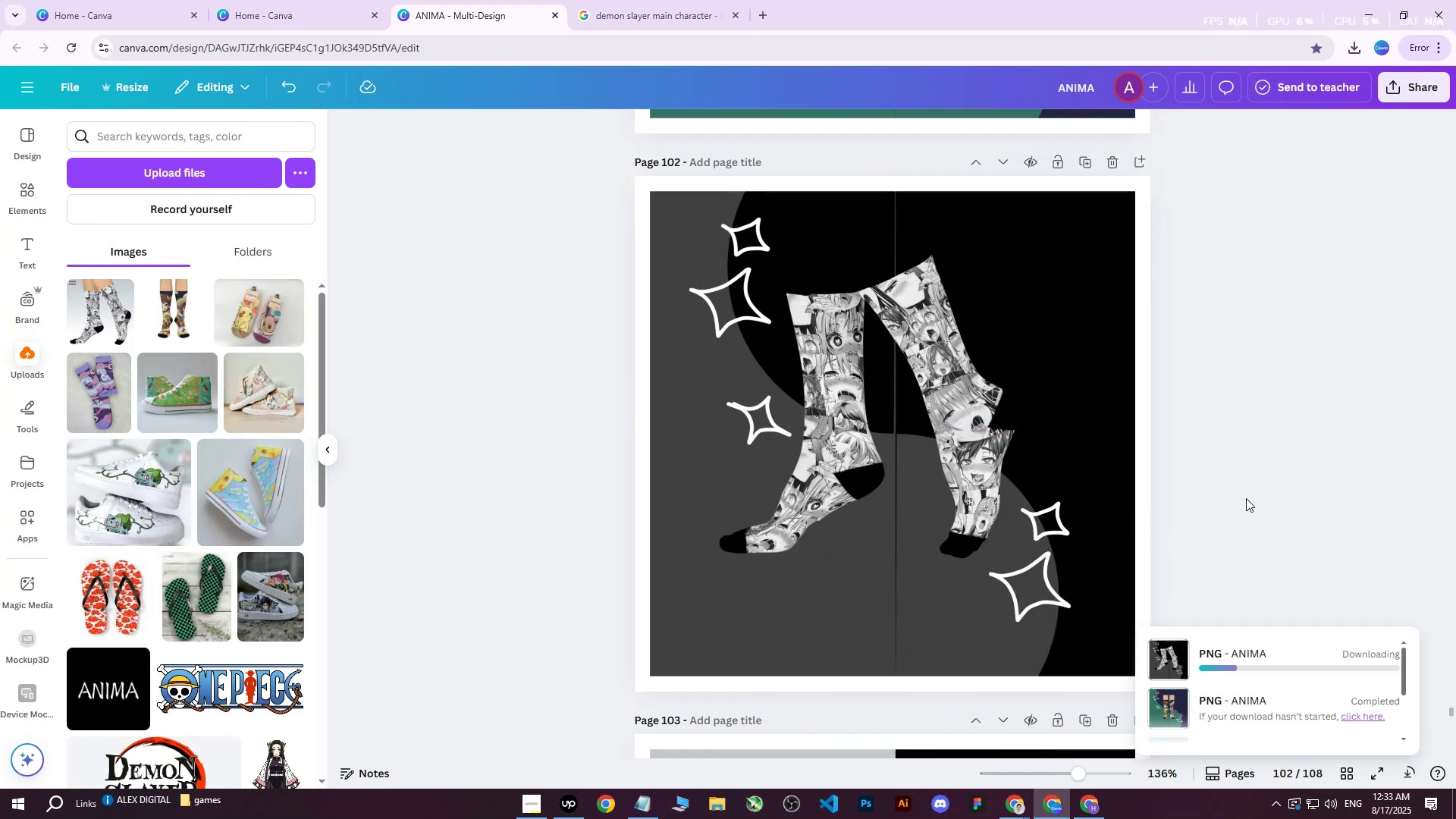 
left_click([639, 441])
 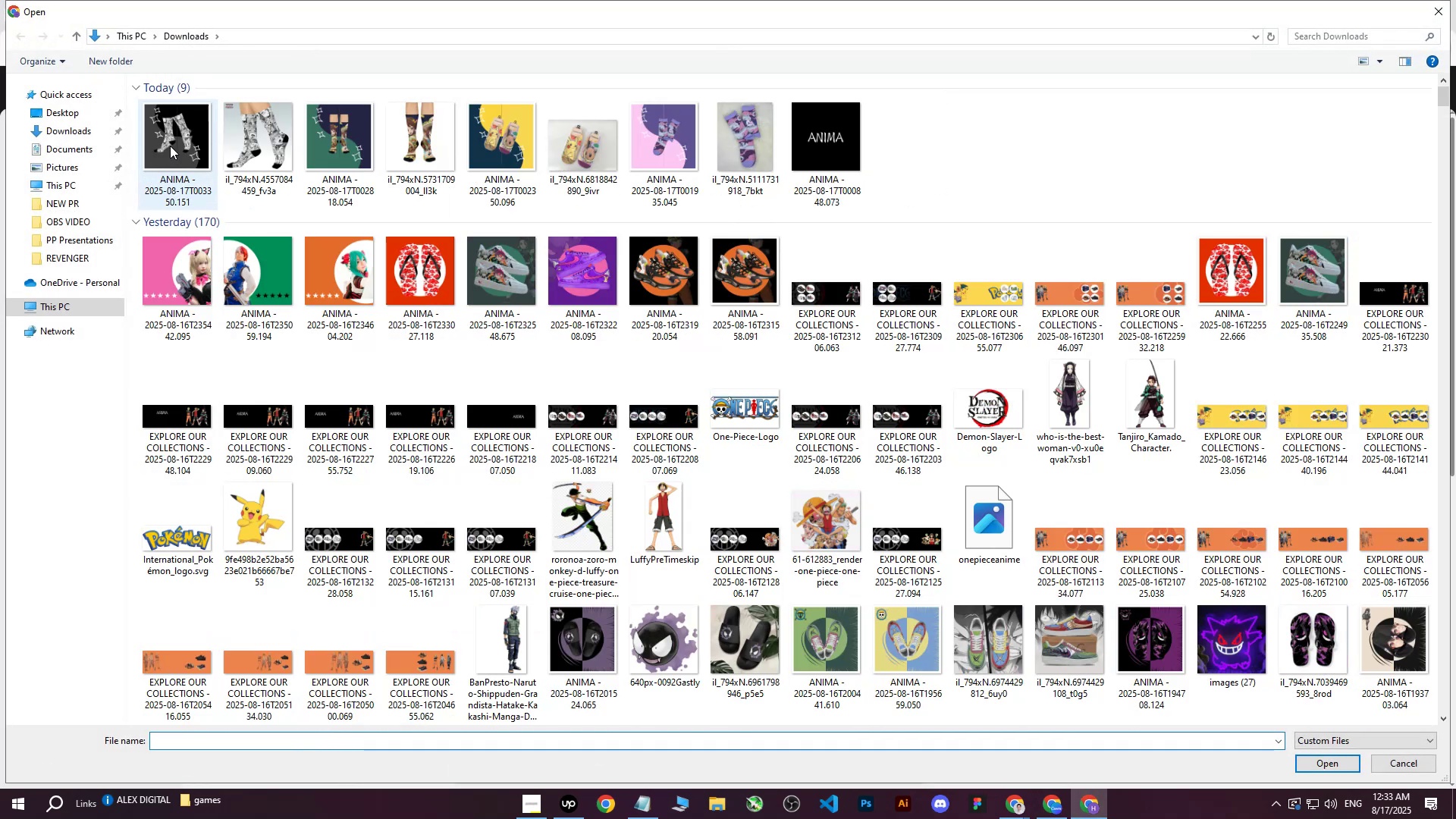 
left_click([171, 145])
 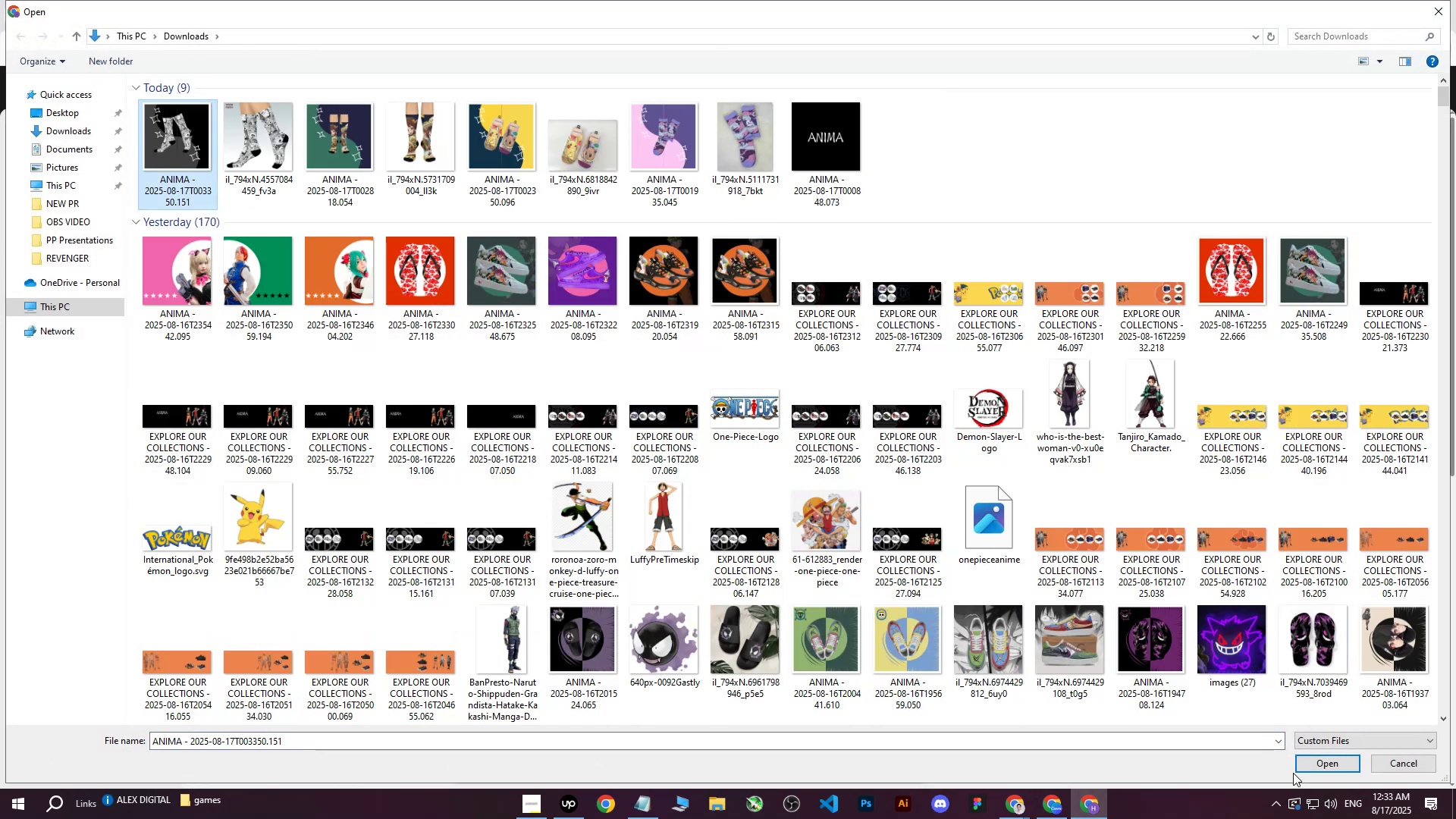 
left_click([1316, 761])
 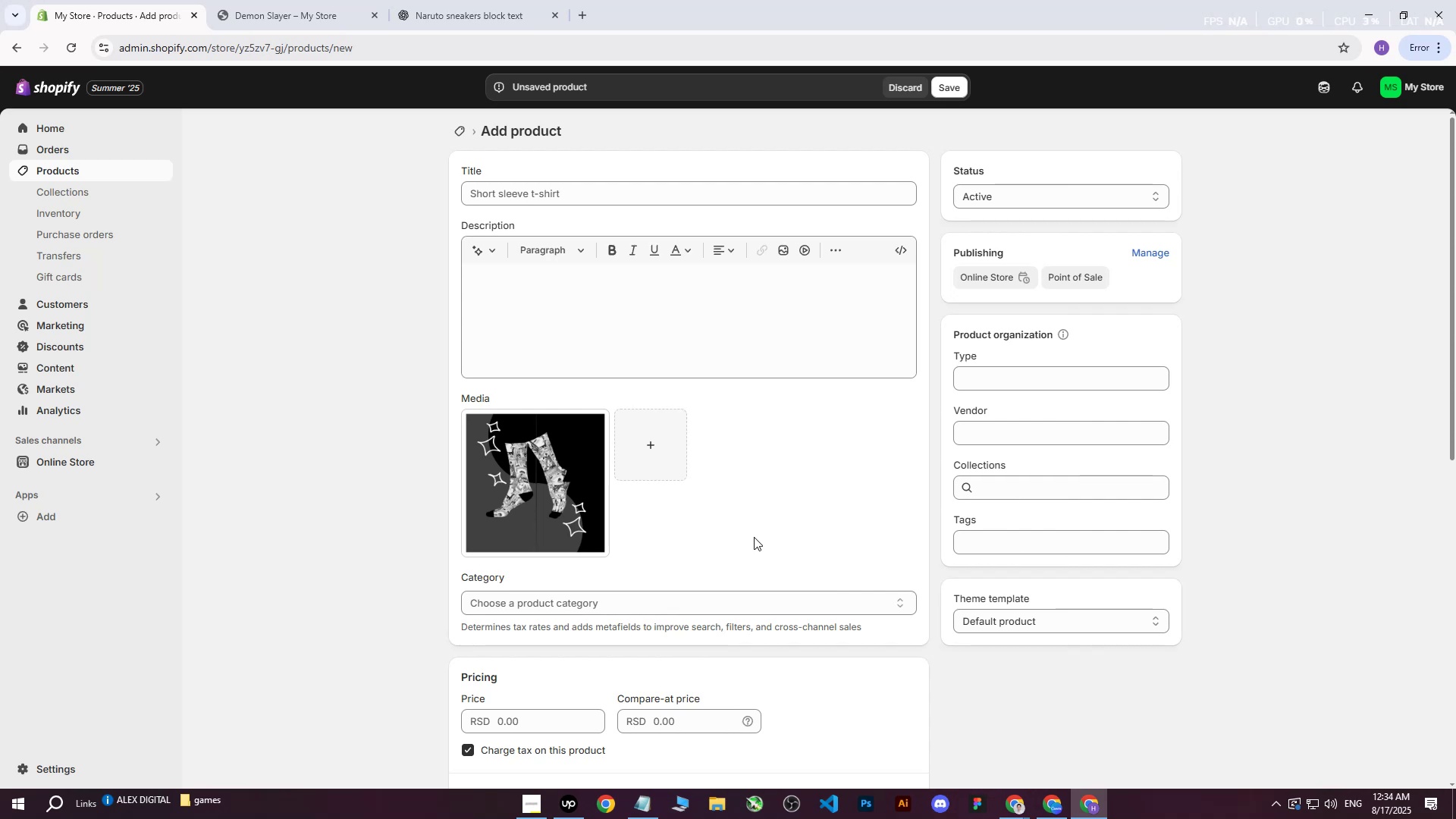 
wait(21.29)
 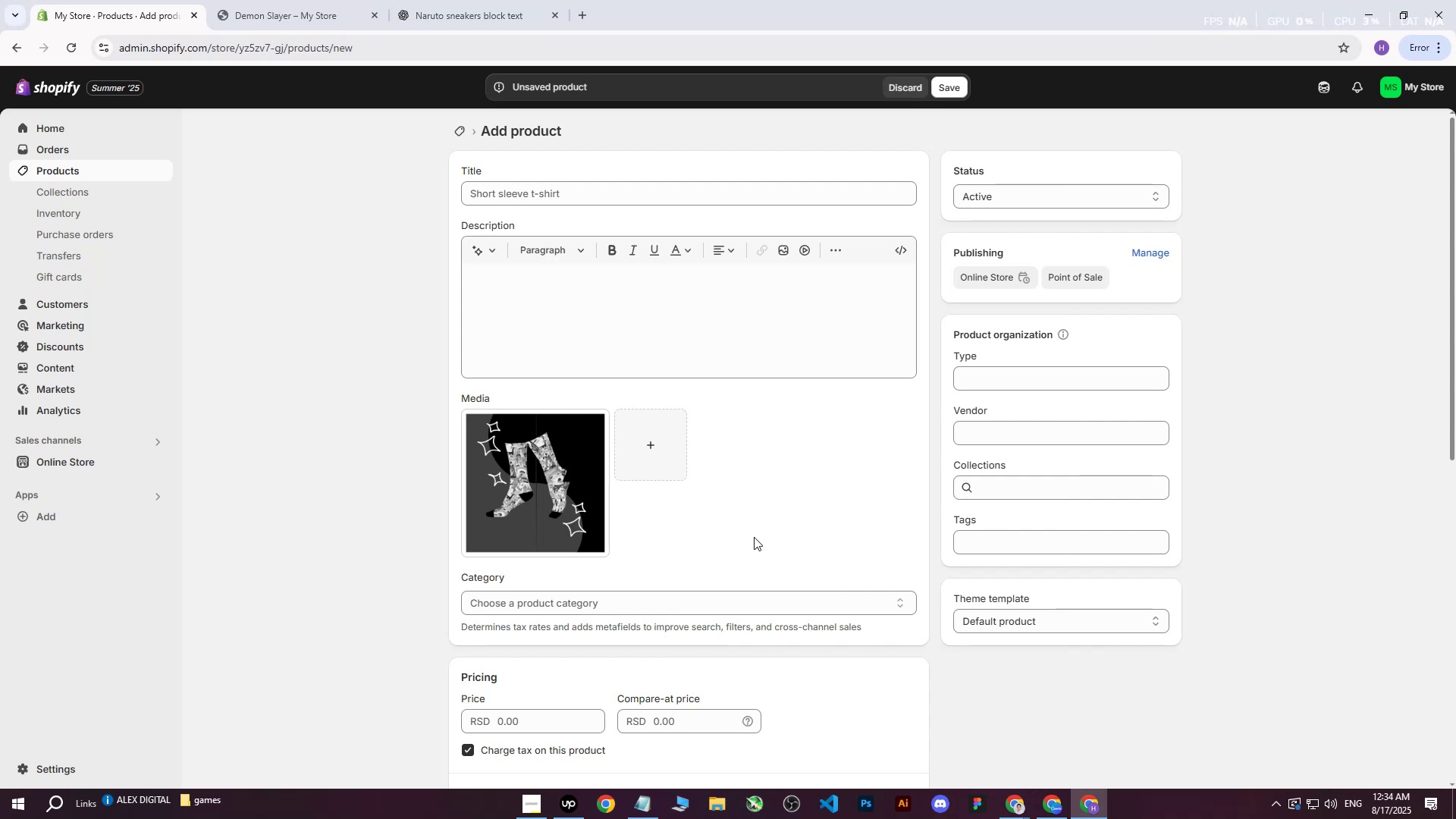 
type(write me si)
key(Backspace)
key(Backspace)
type(same but for ahegao c)
key(Backspace)
type(socks...)
 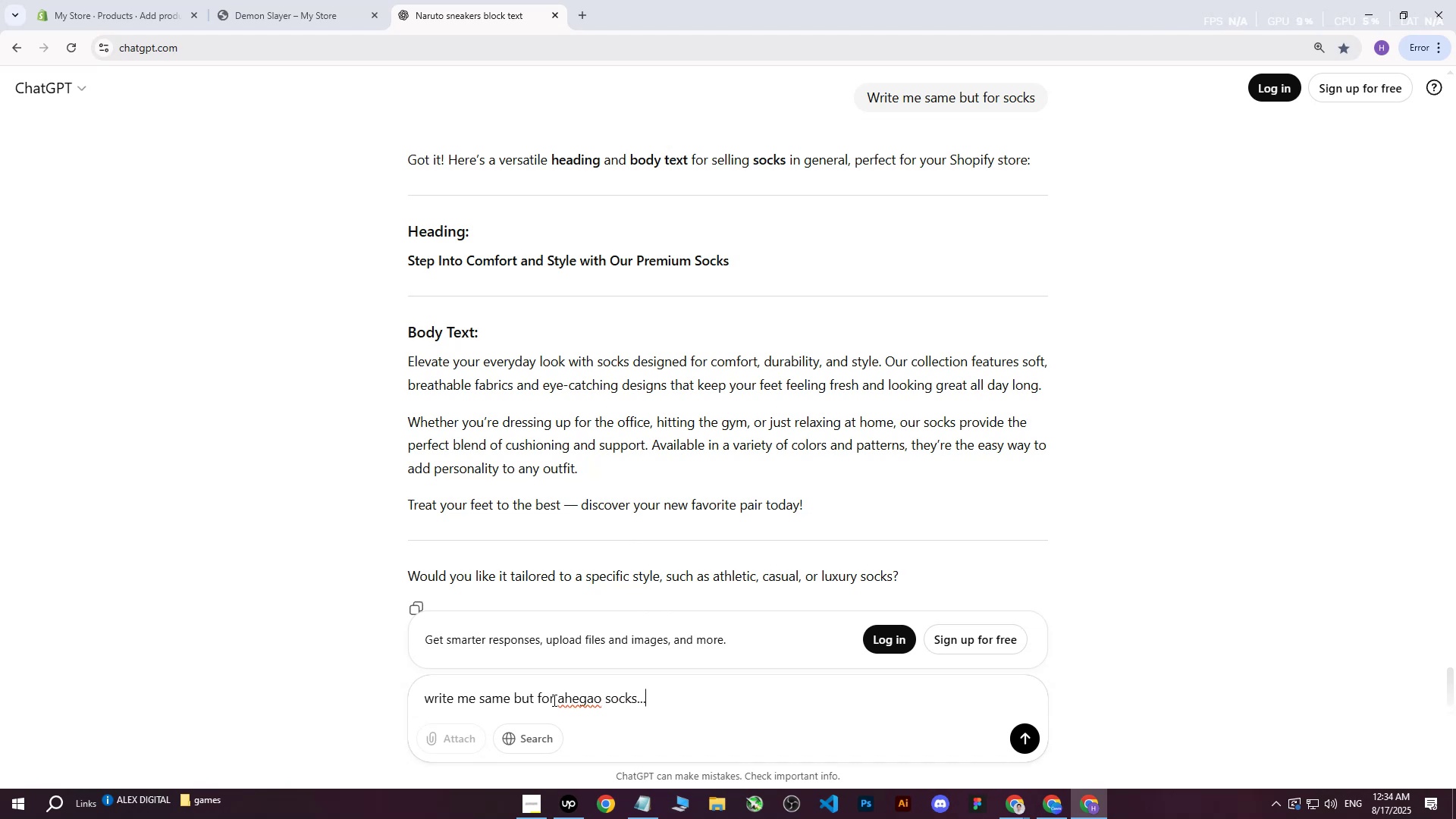 
key(Enter)
 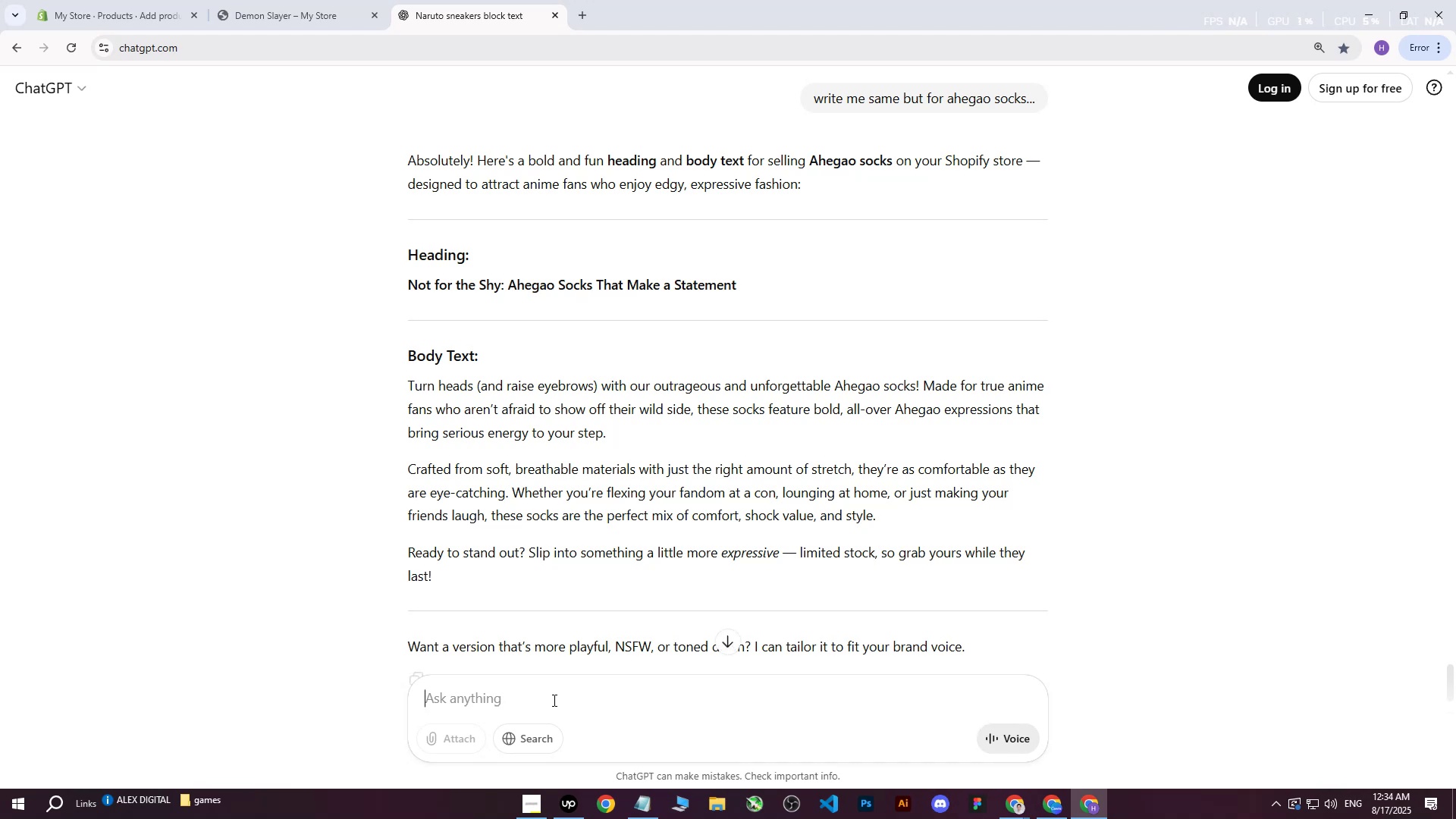 
wait(9.83)
 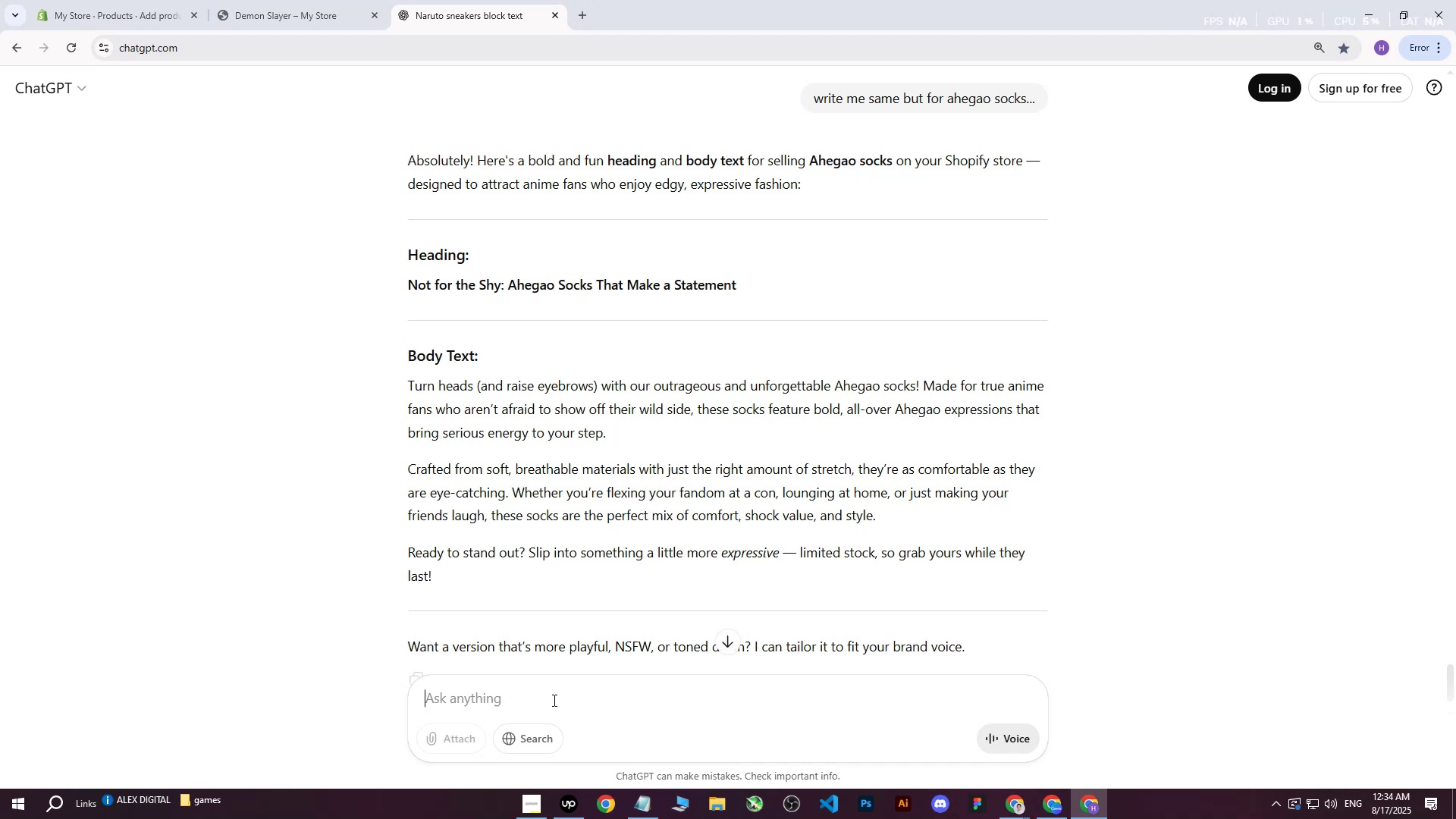 
key(Control+ControlLeft)
 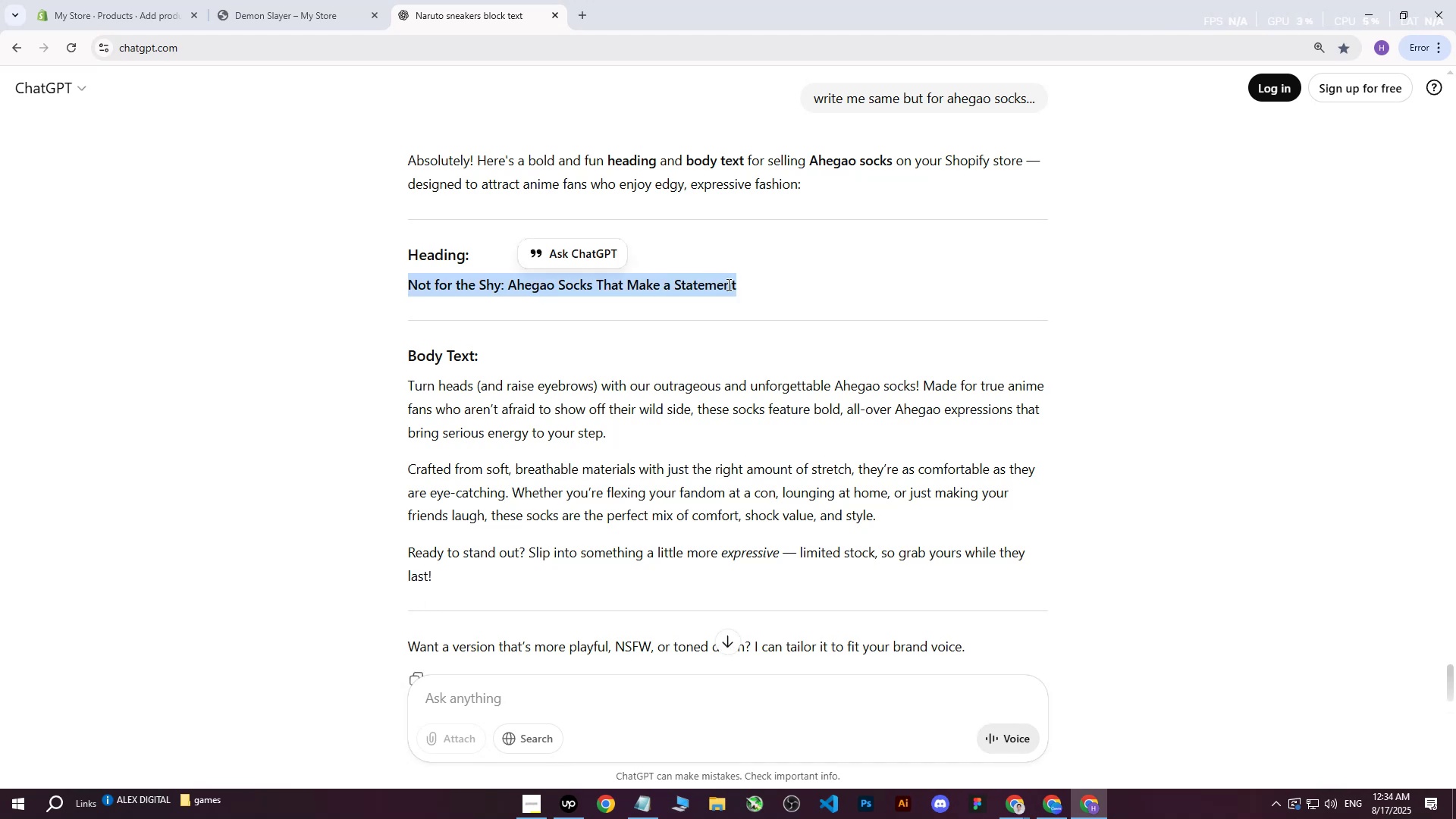 
key(Control+C)
 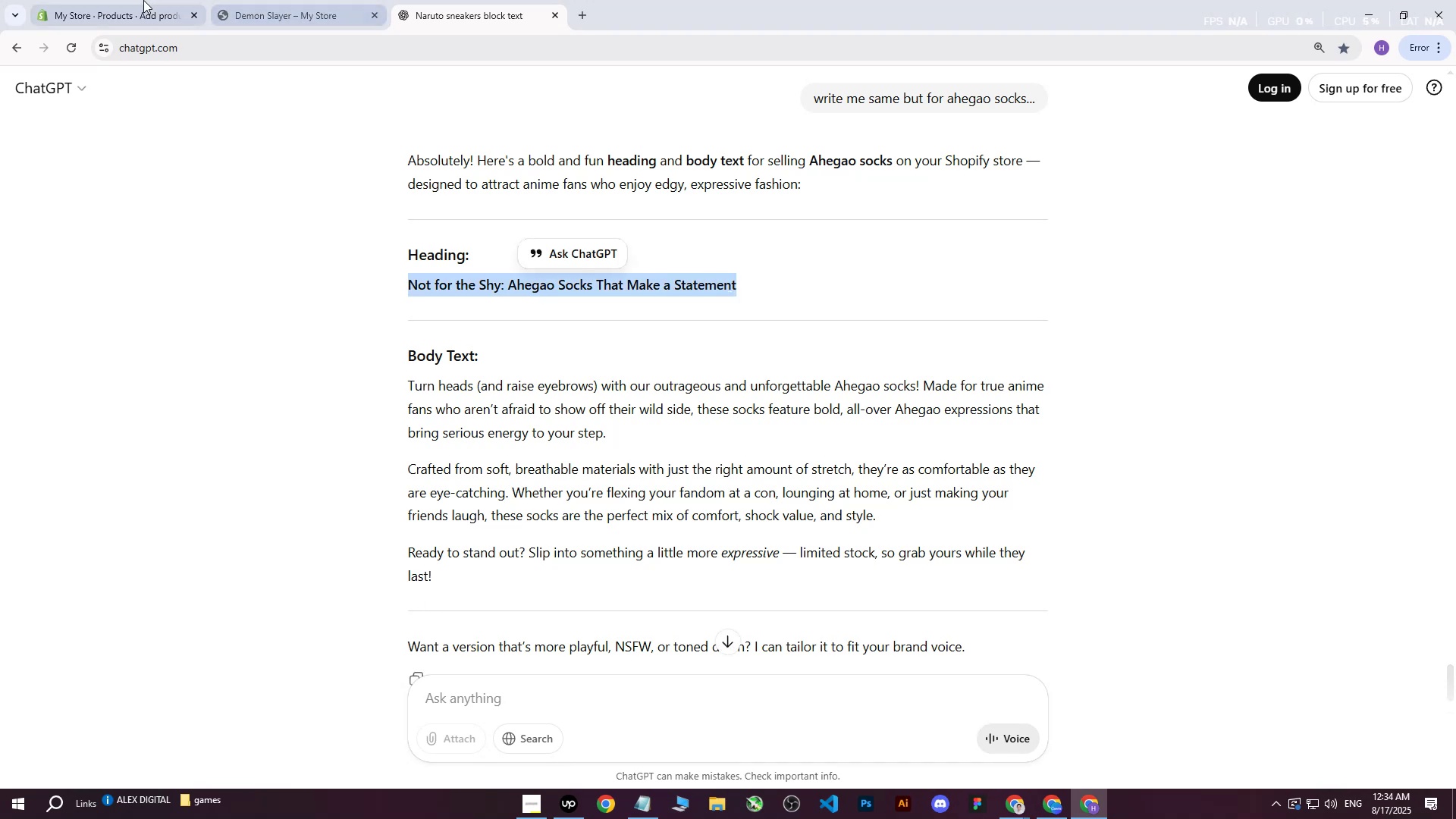 
left_click([143, 0])
 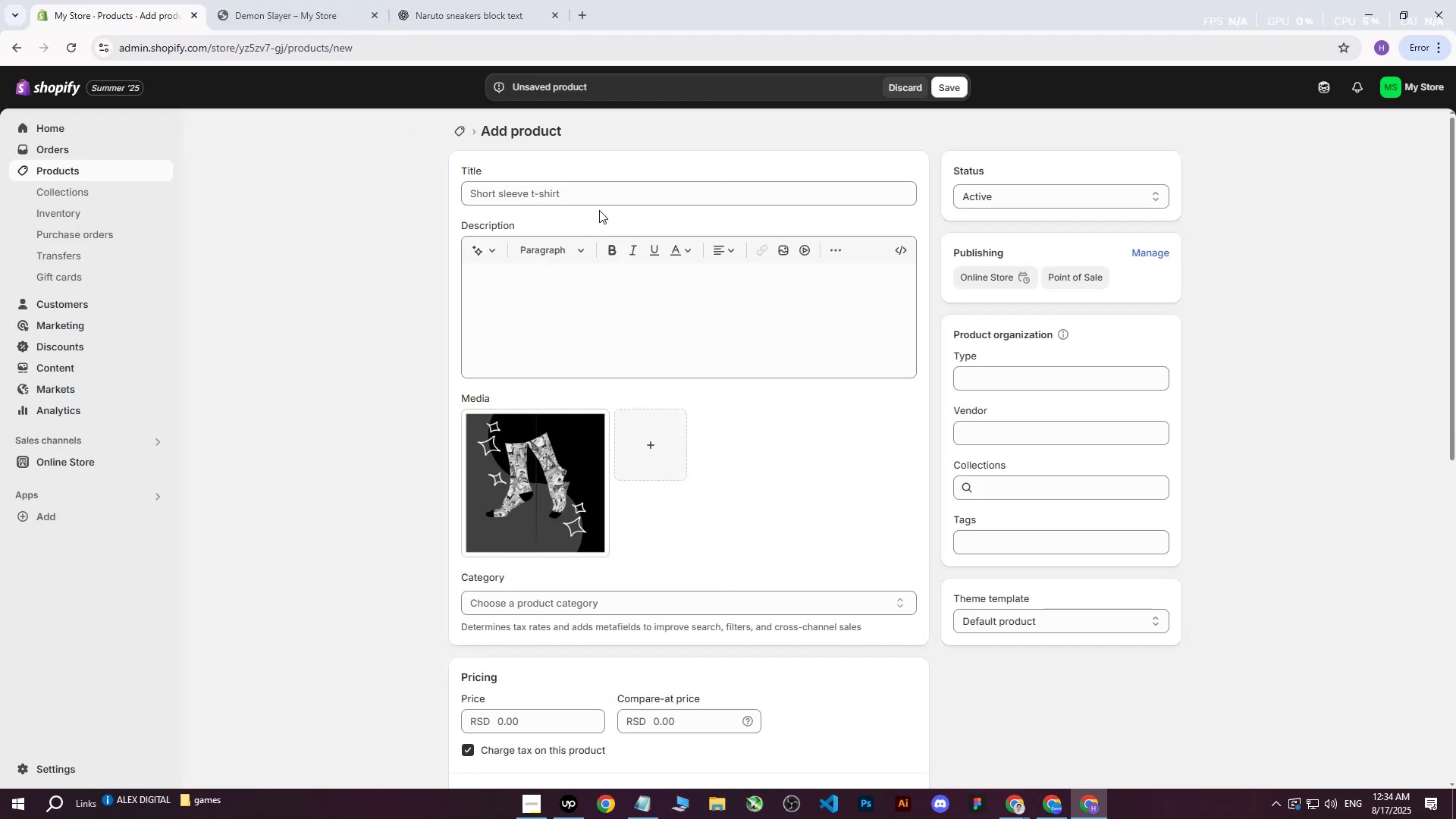 
left_click([599, 205])
 